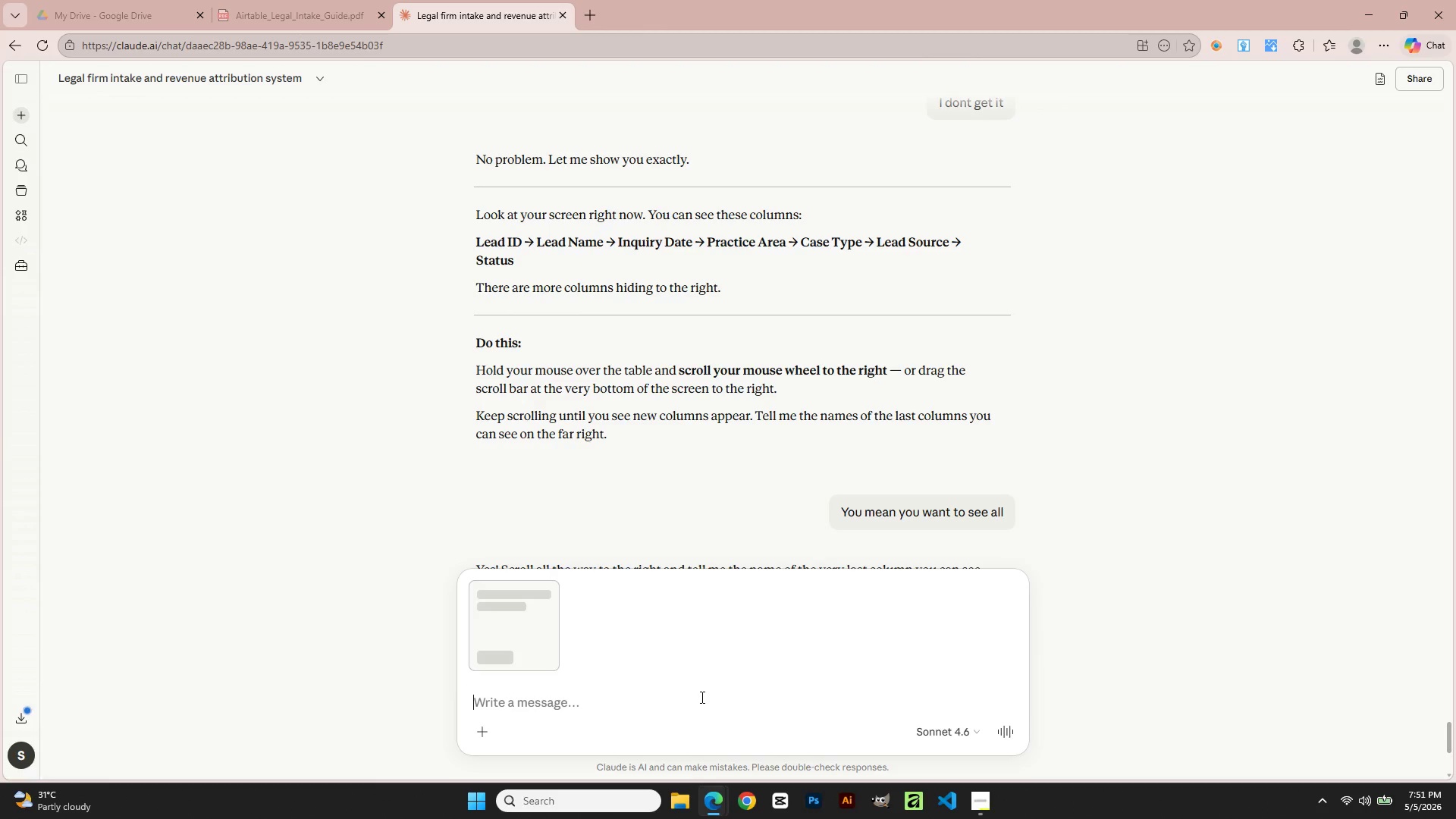 
key(Enter)
 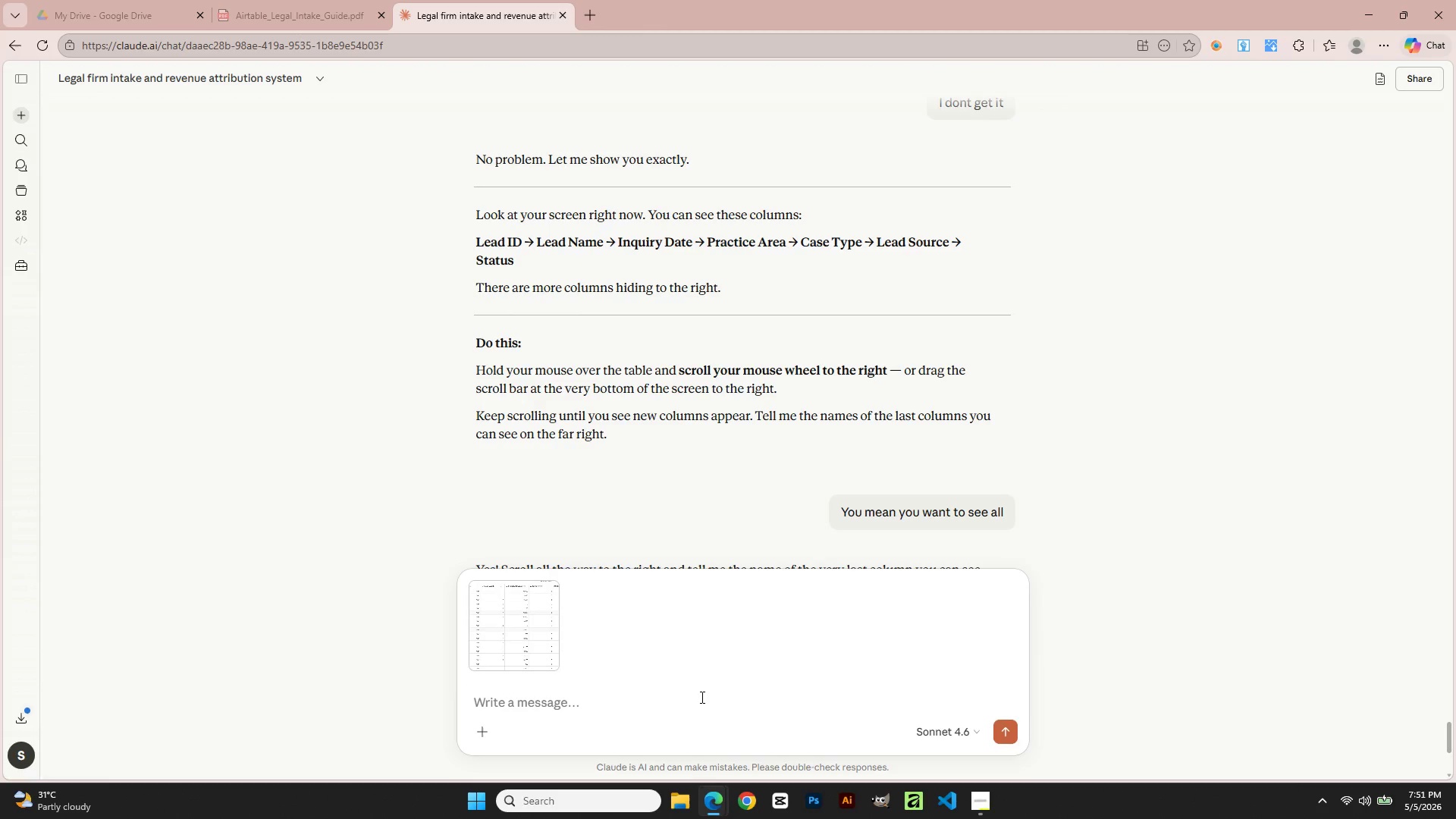 
key(Enter)
 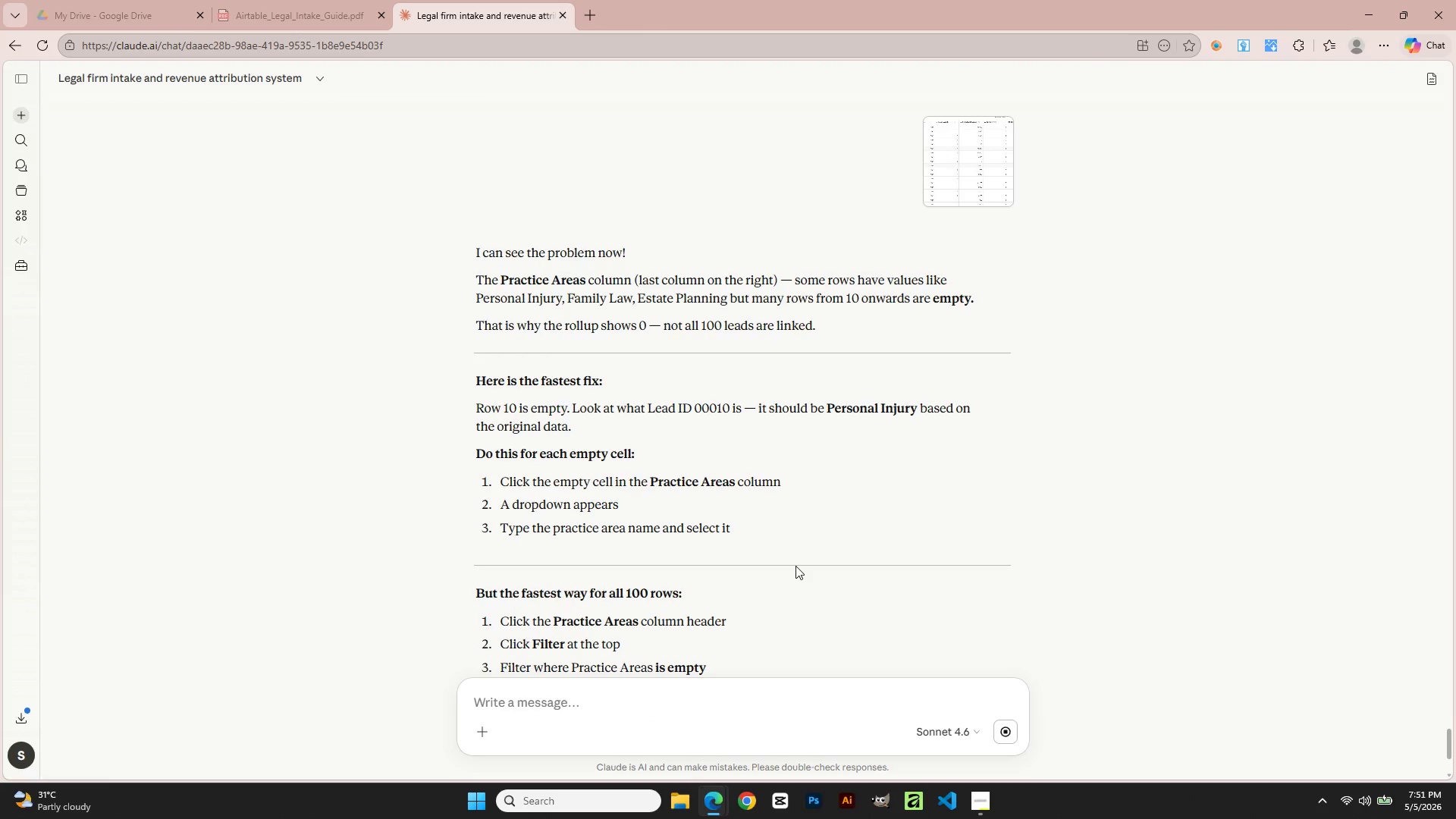 
wait(16.52)
 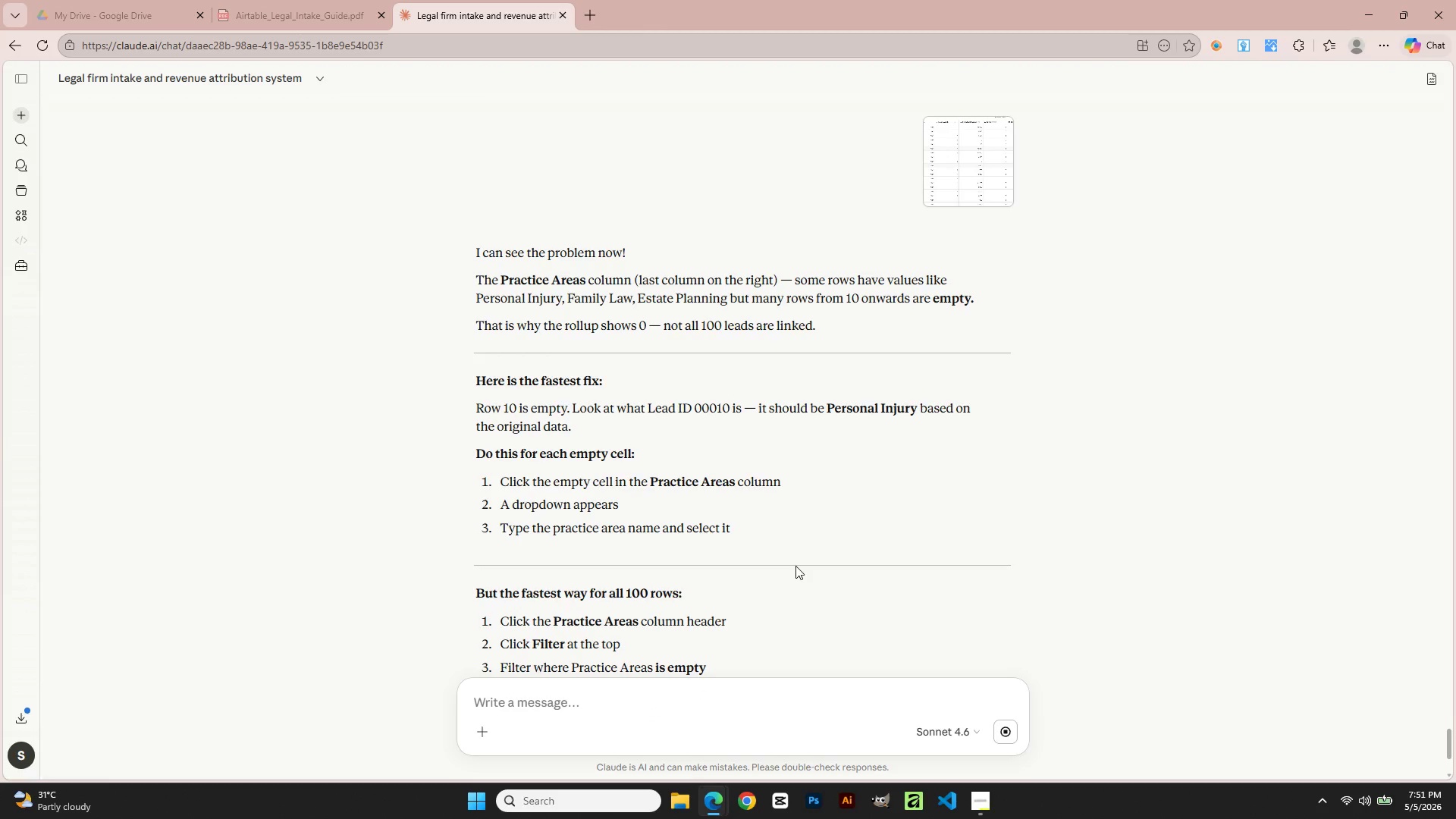 
scroll: coordinate [795, 566], scroll_direction: down, amount: 2.0
 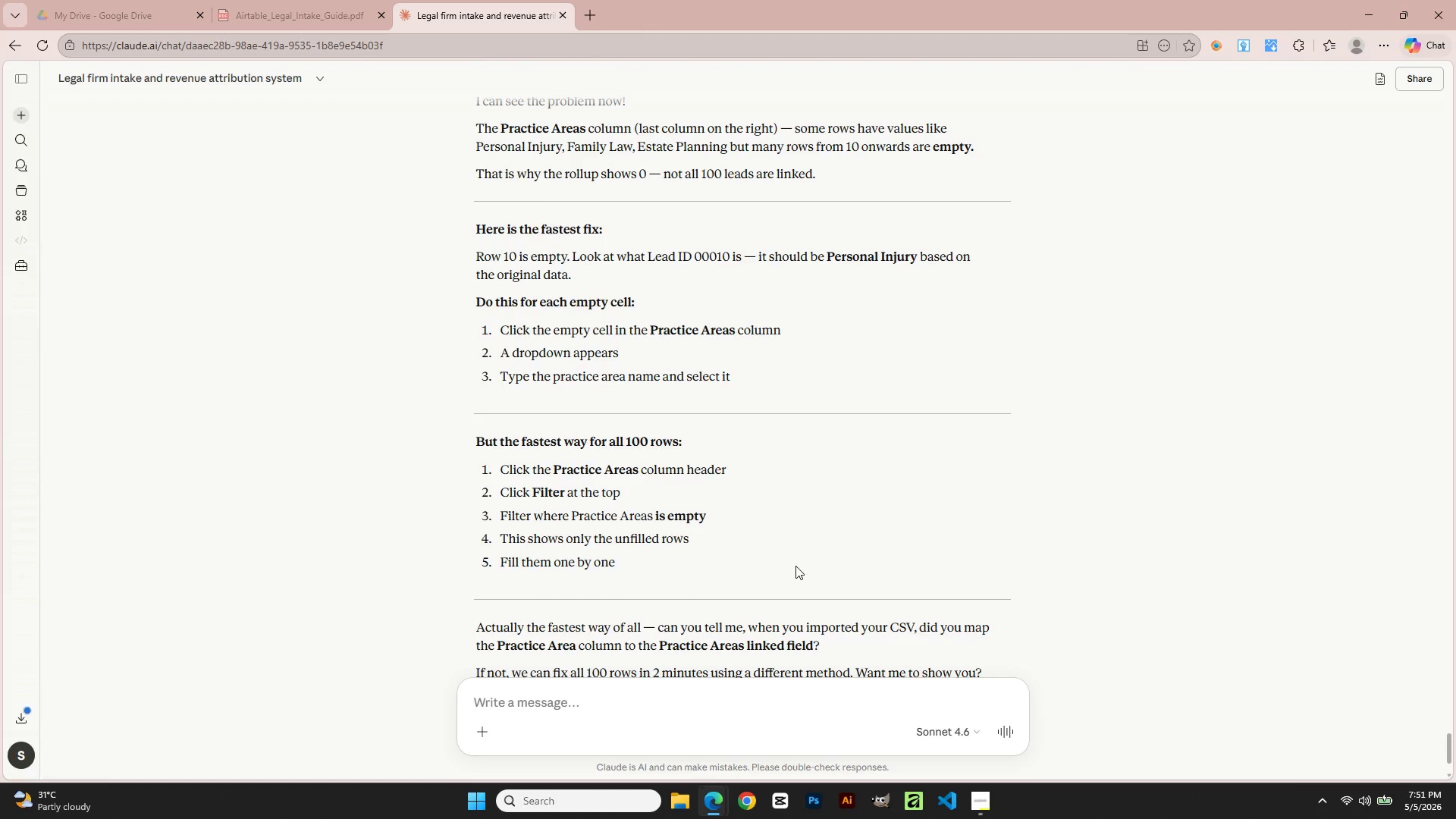 
wait(5.18)
 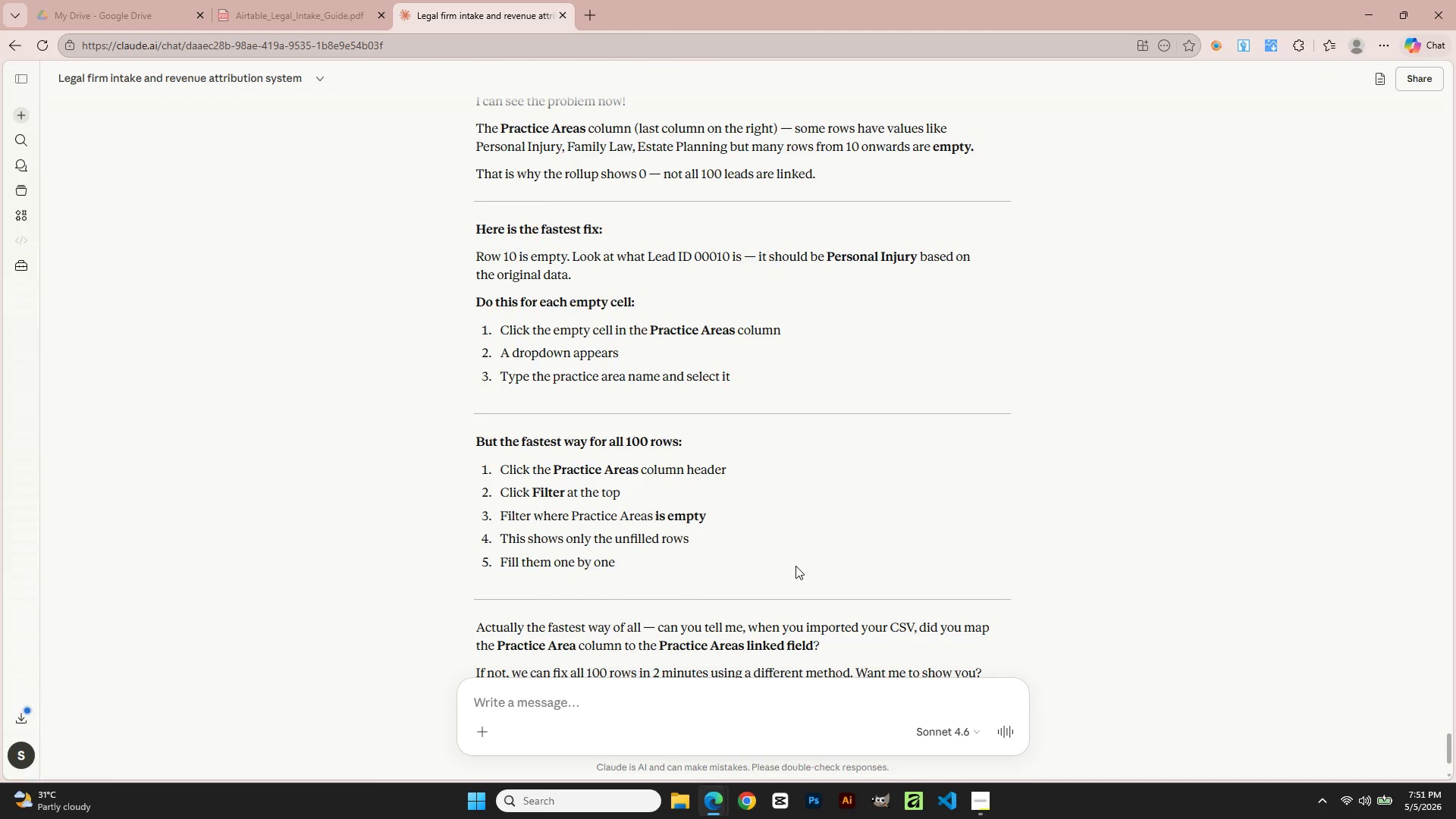 
scroll: coordinate [774, 566], scroll_direction: down, amount: 2.0
 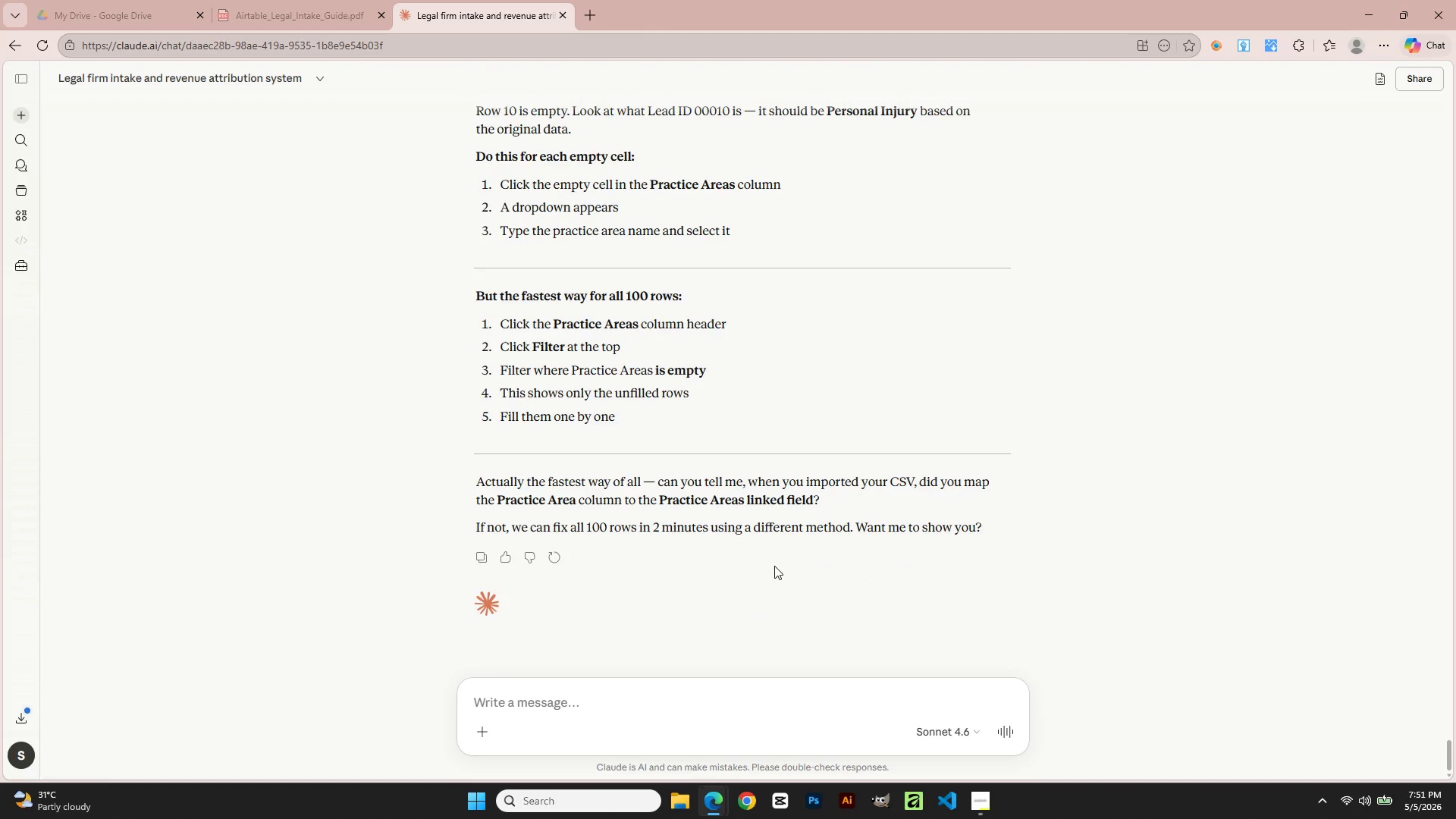 
scroll: coordinate [774, 566], scroll_direction: up, amount: 3.0
 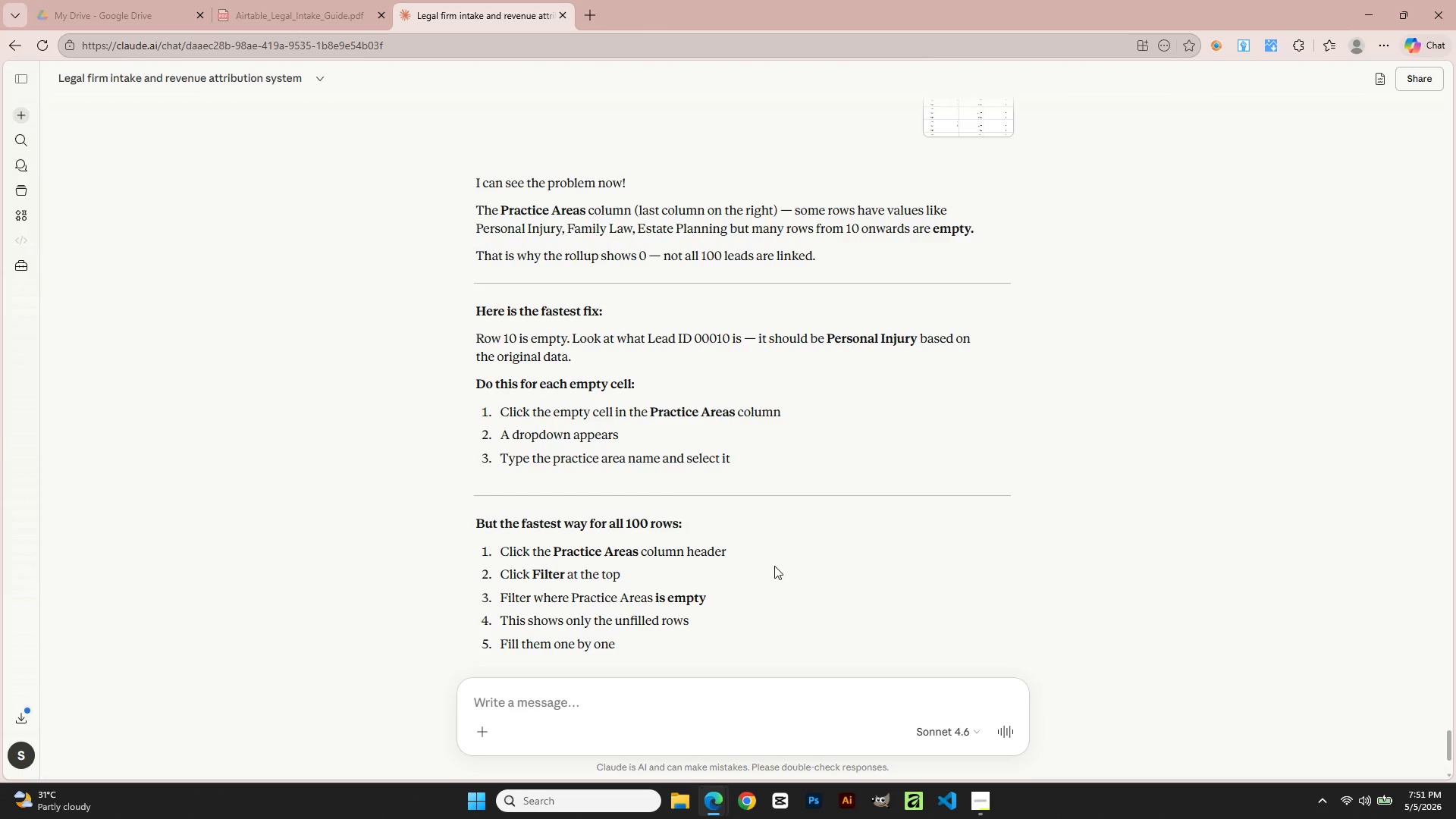 
key(Alt+AltLeft)
 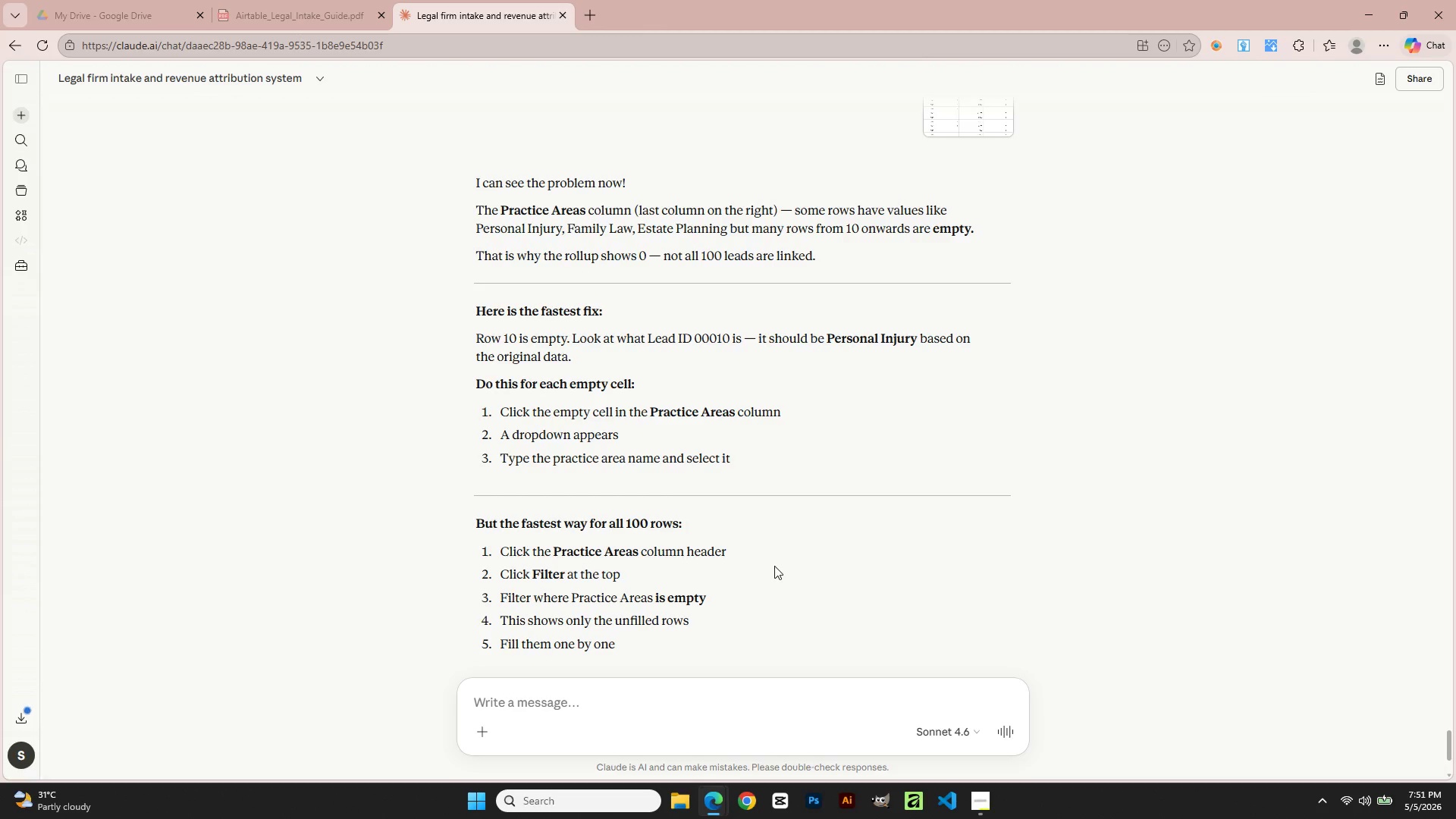 
key(Alt+Tab)
 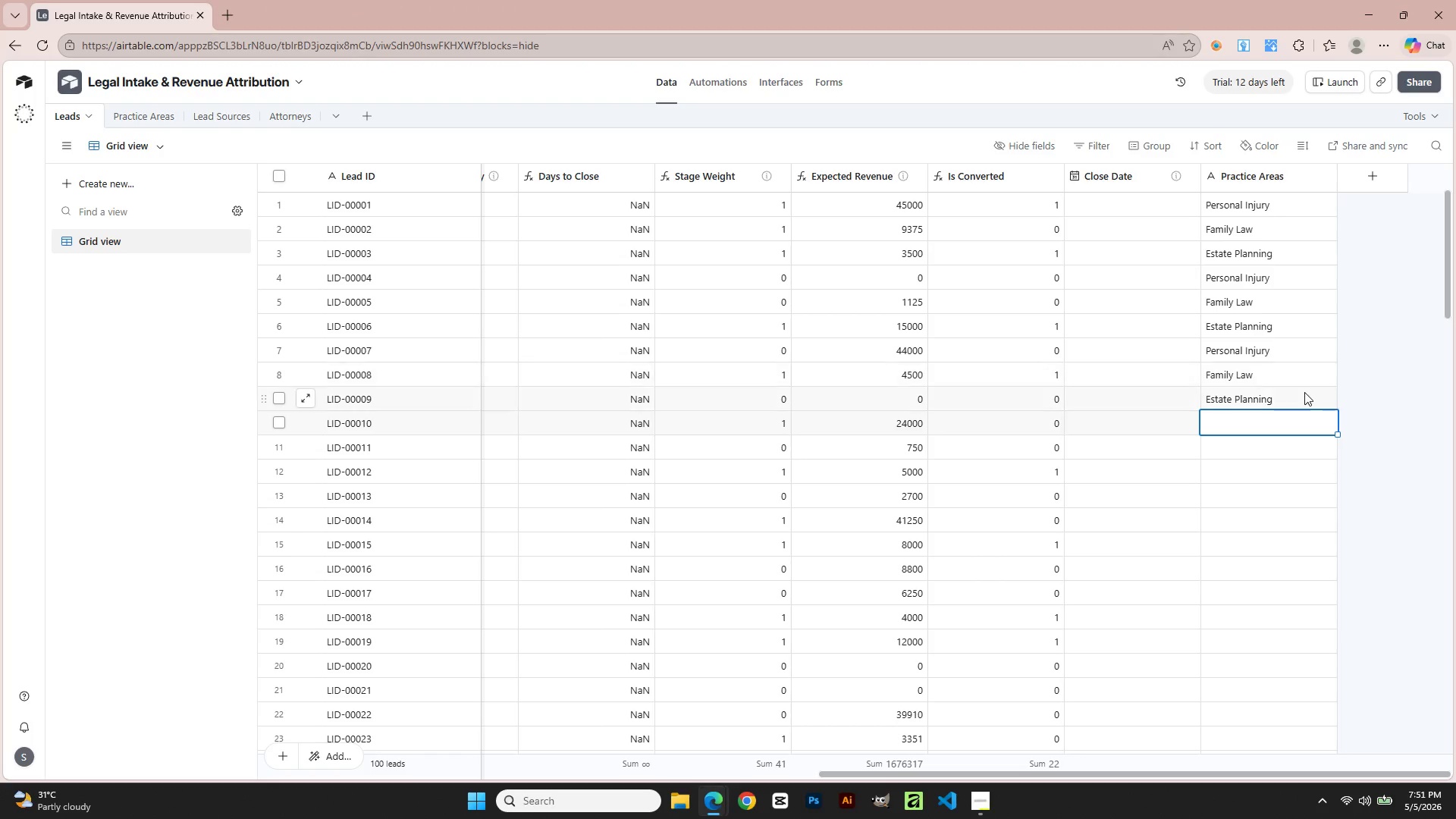 
scroll: coordinate [1162, 404], scroll_direction: up, amount: 5.0
 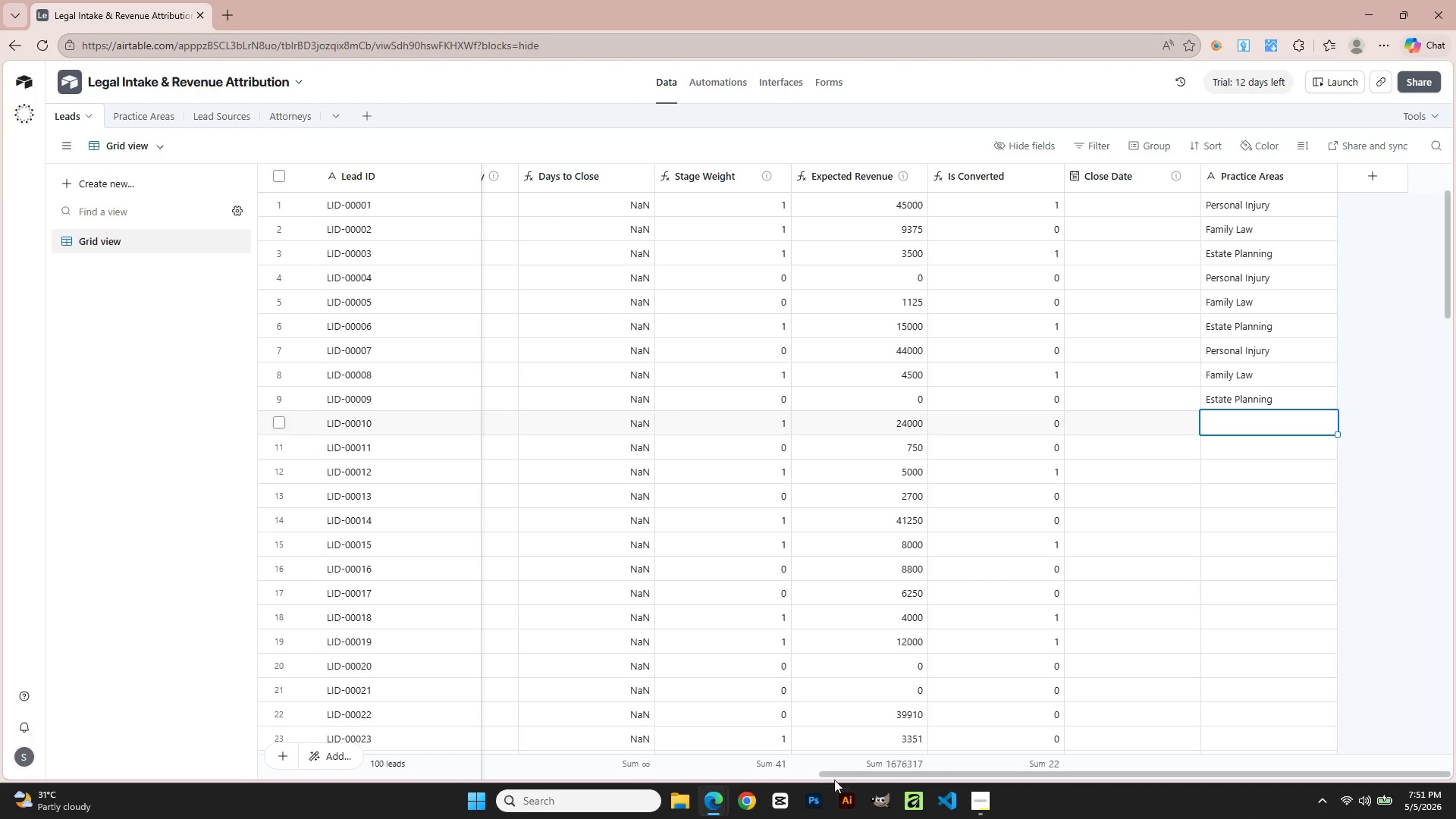 
left_click_drag(start_coordinate=[834, 772], to_coordinate=[331, 770])
 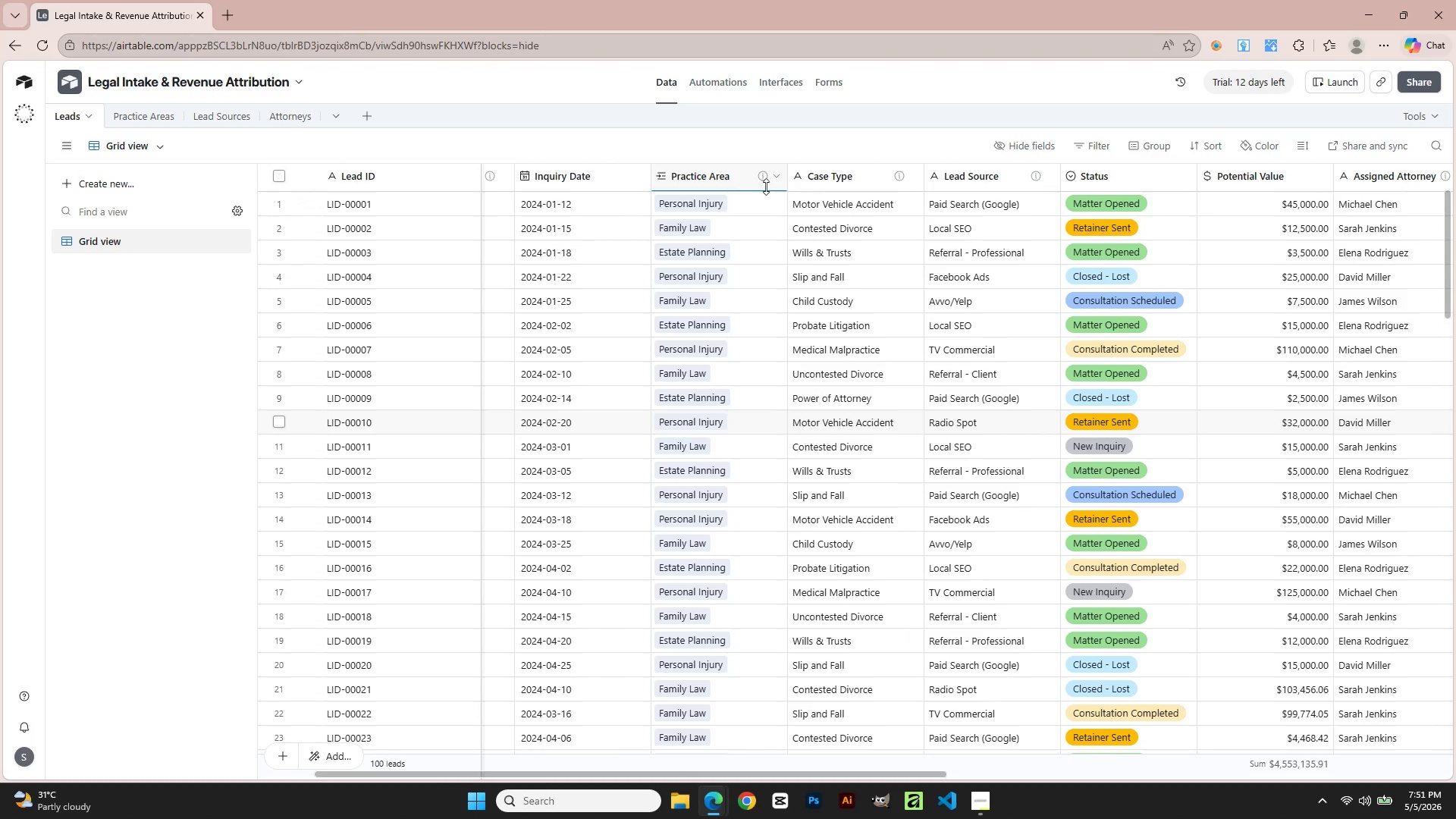 
left_click([774, 177])
 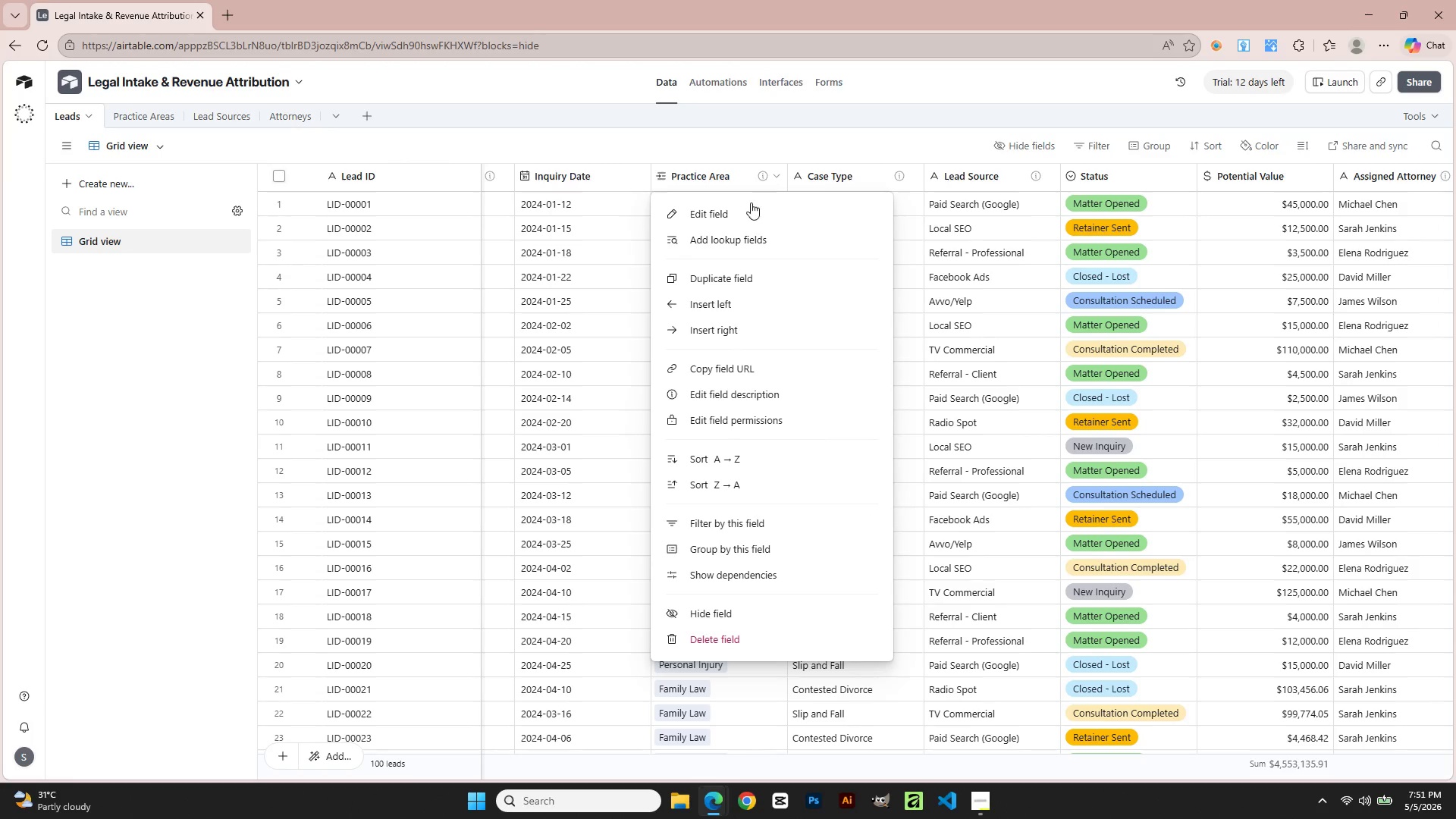 
left_click([745, 209])
 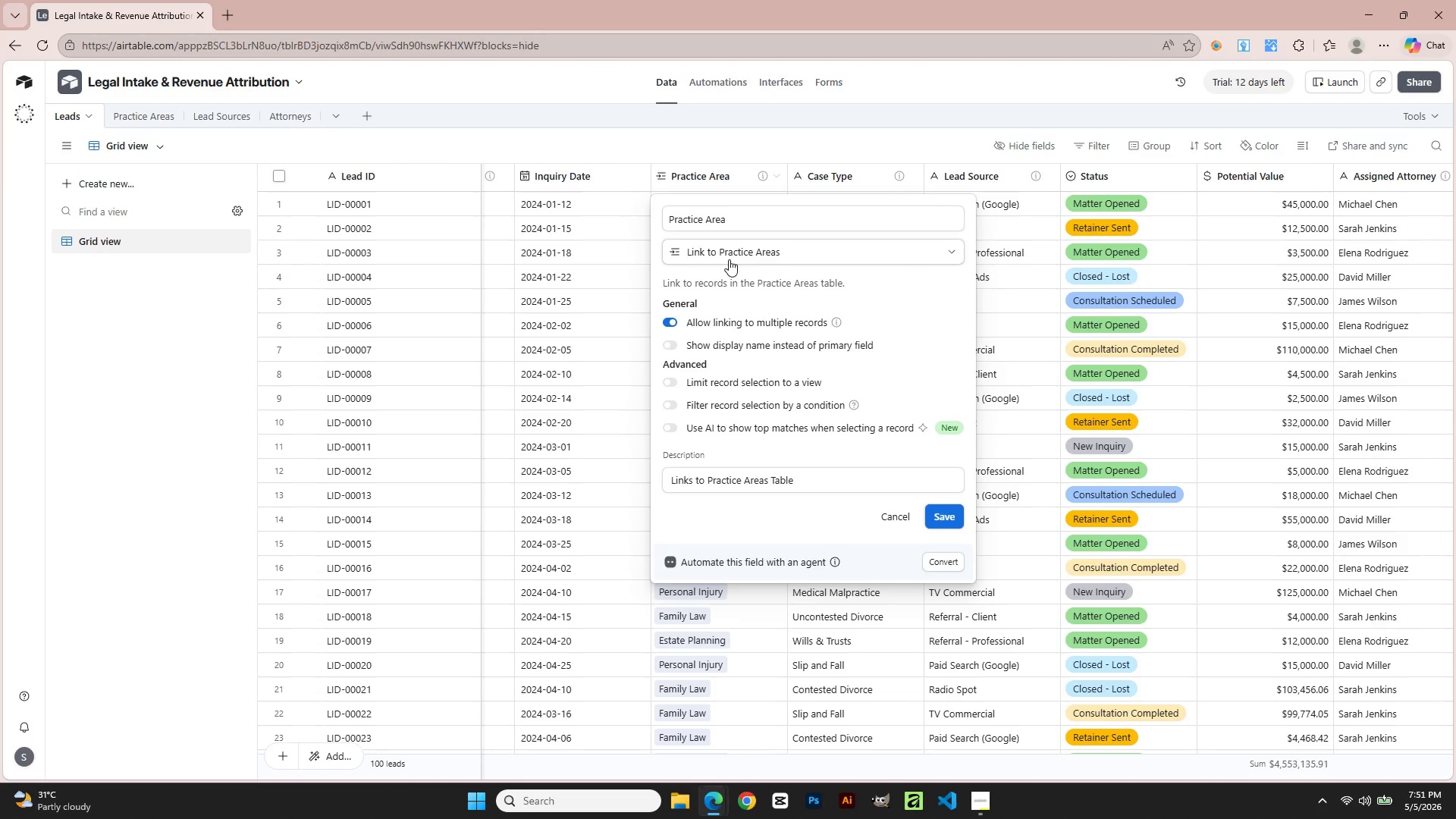 
left_click([729, 259])
 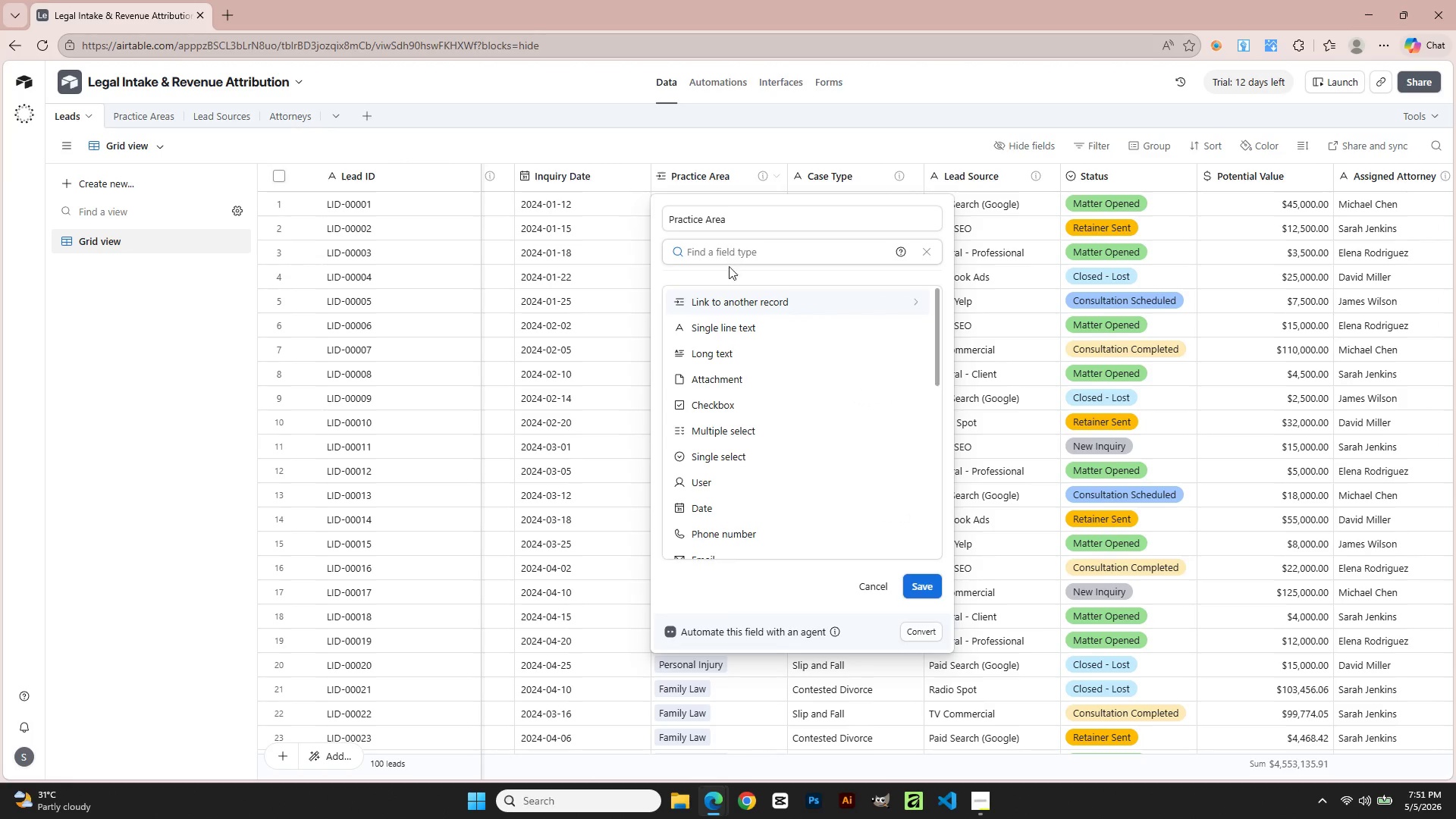 
left_click([728, 322])
 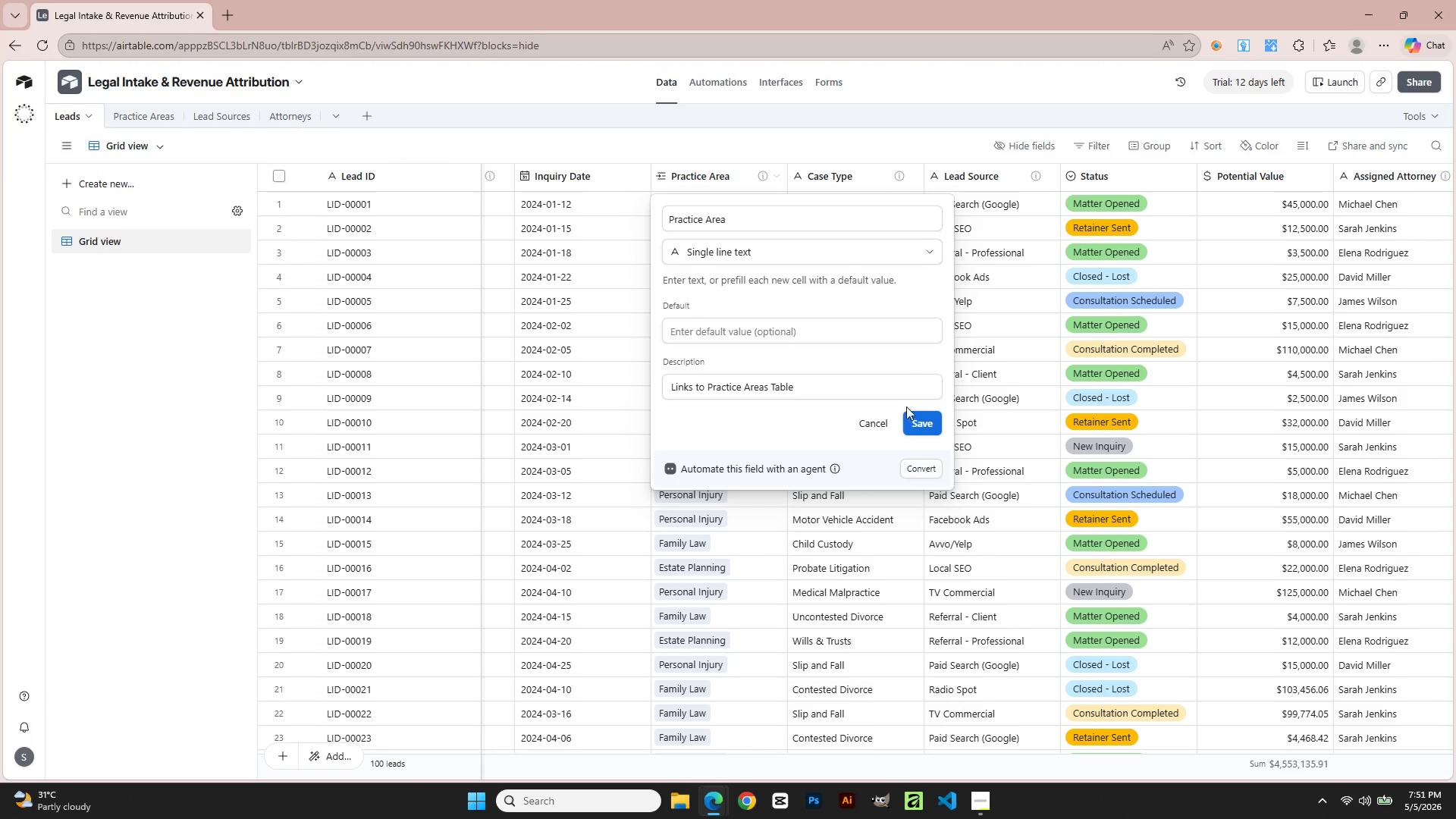 
left_click([922, 425])
 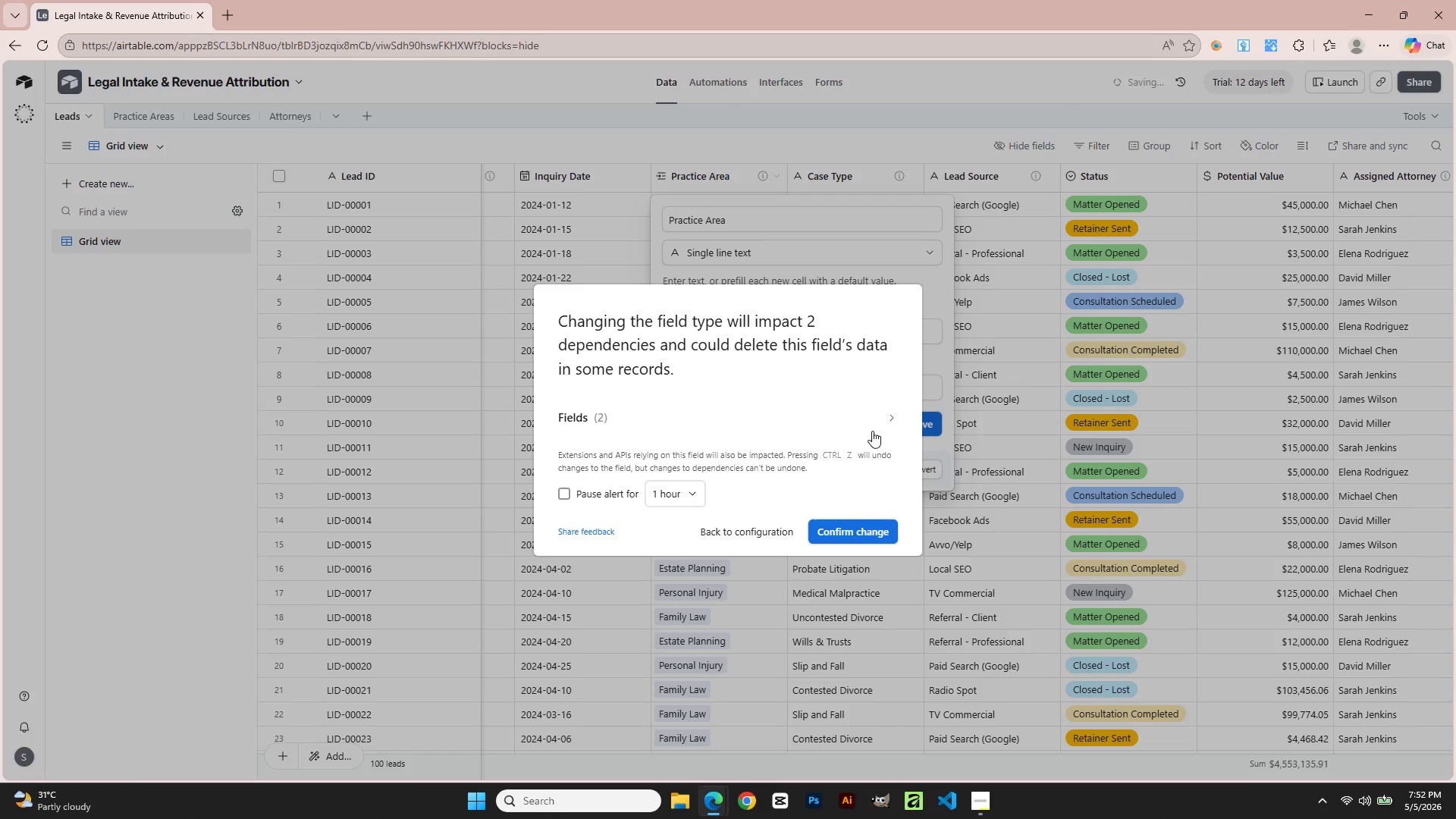 
left_click([852, 528])
 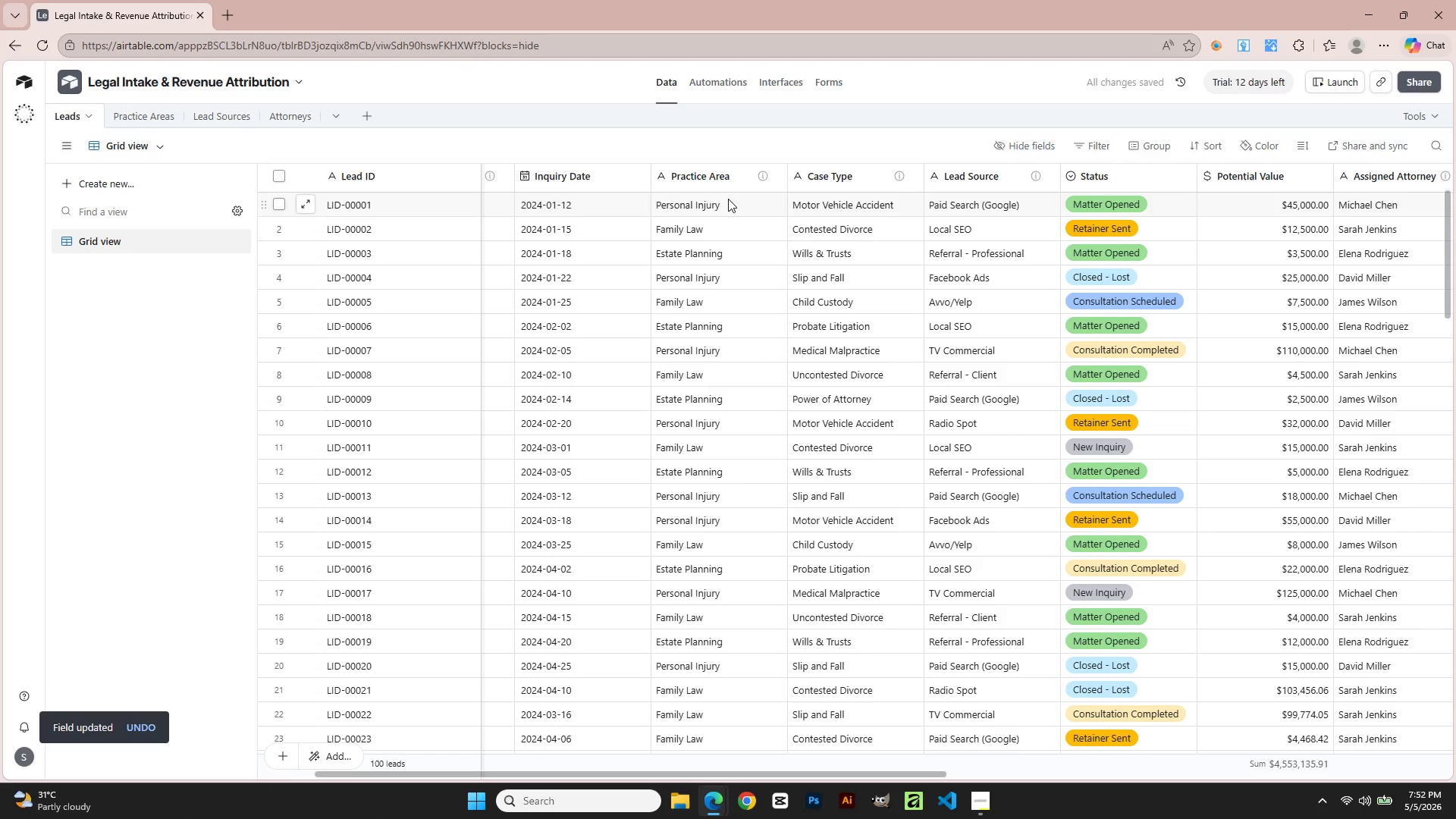 
left_click([774, 175])
 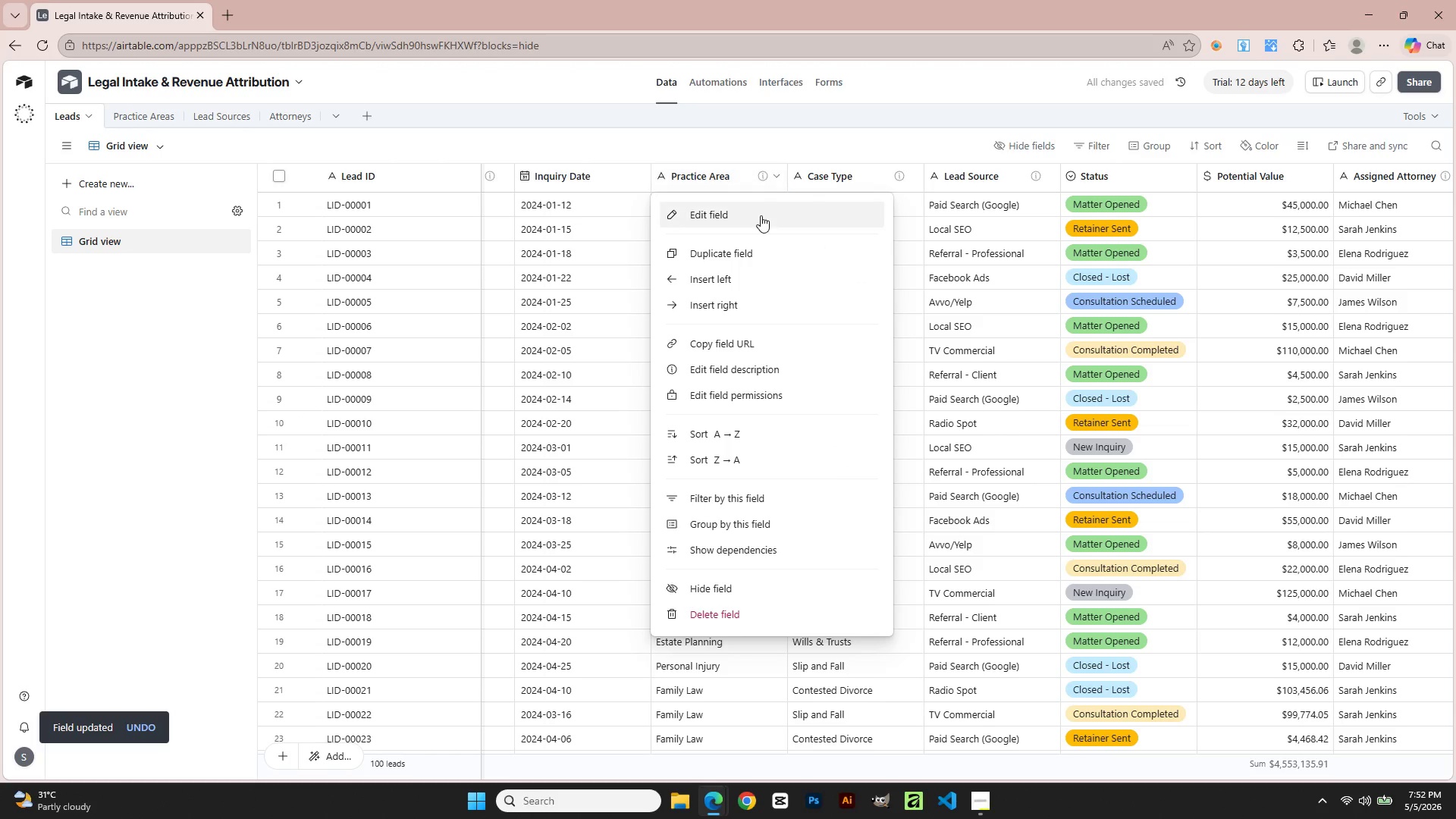 
left_click([761, 215])
 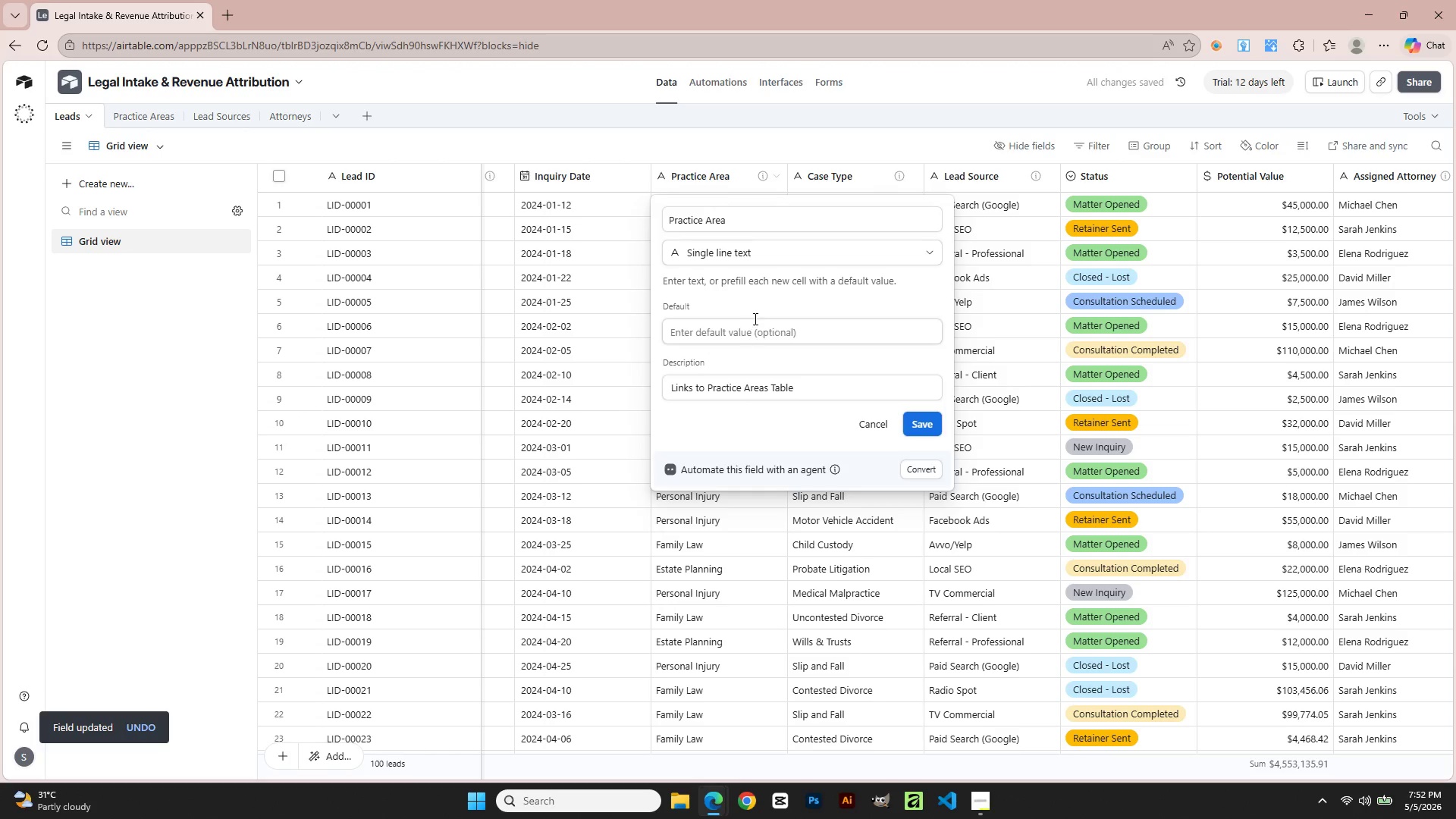 
left_click([753, 253])
 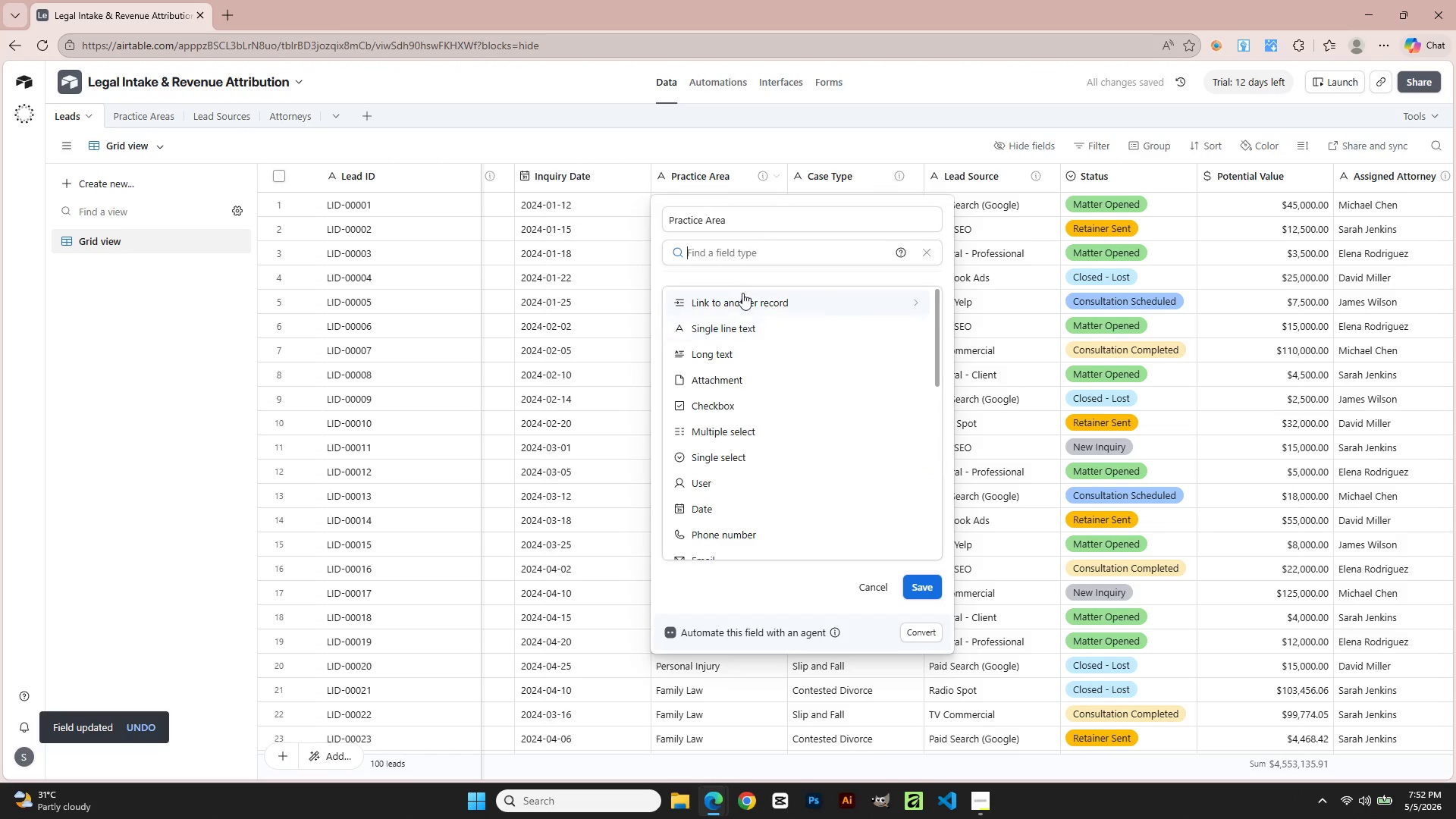 
left_click([741, 303])
 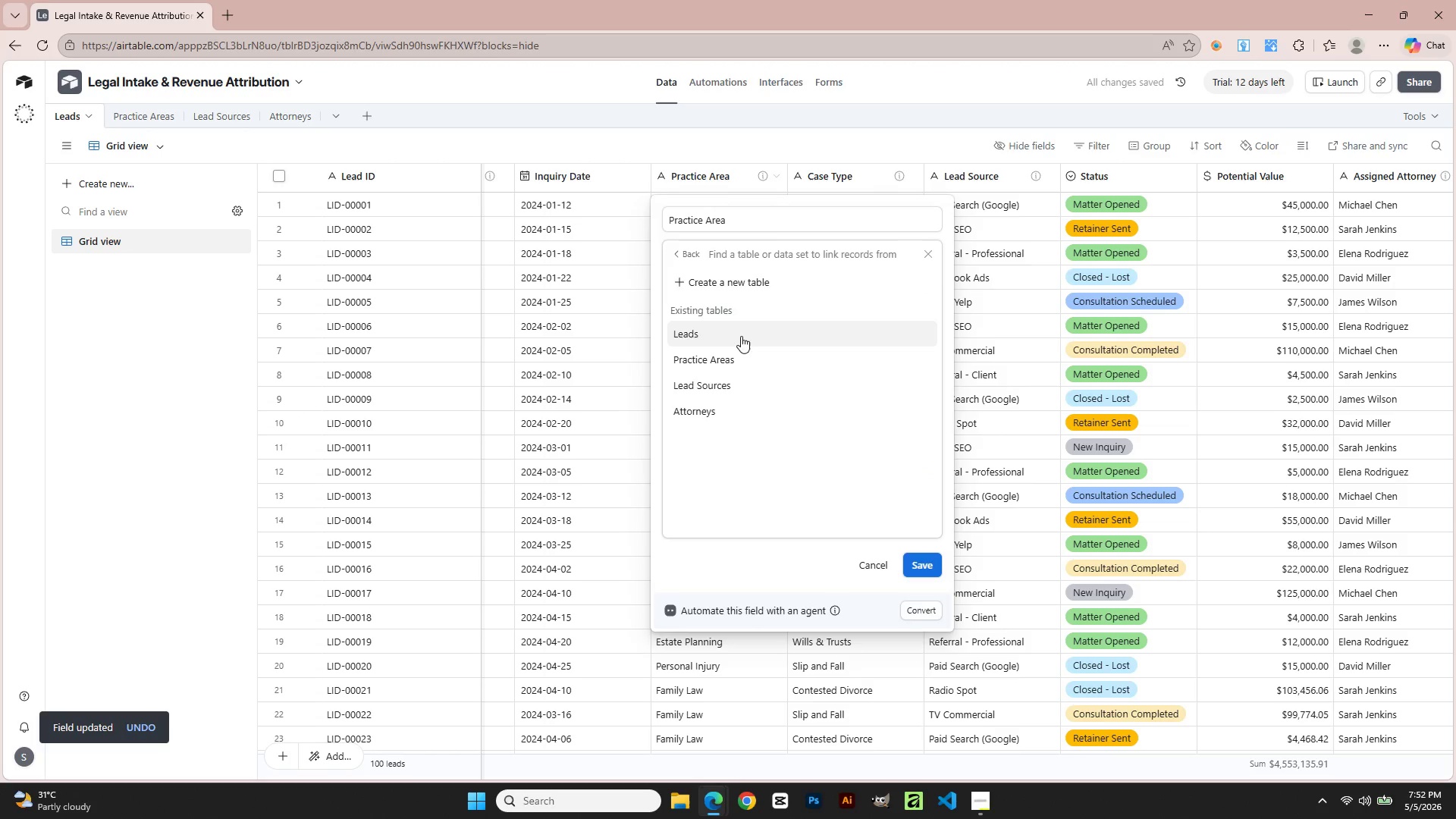 
left_click([740, 352])
 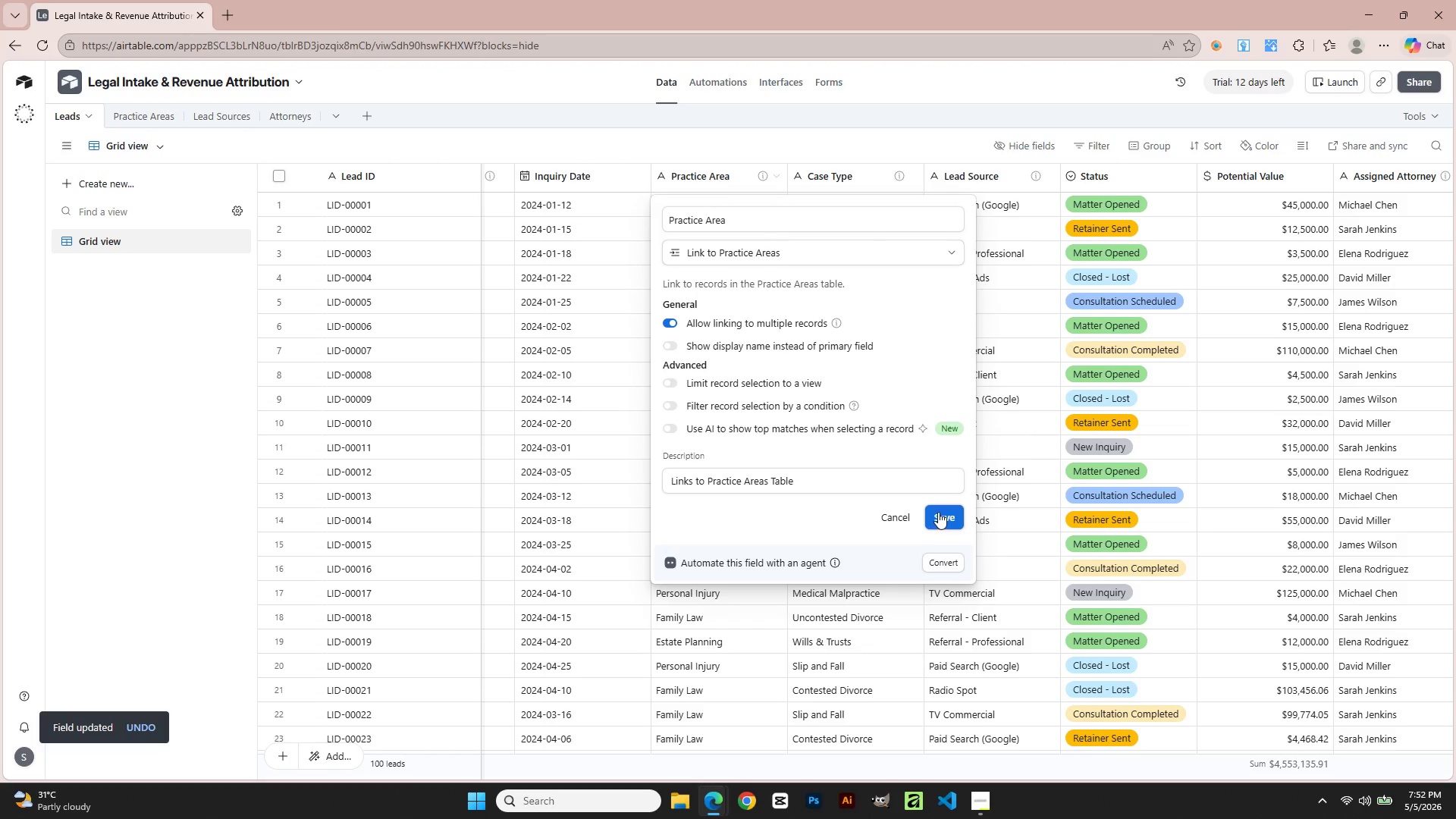 
left_click([956, 516])
 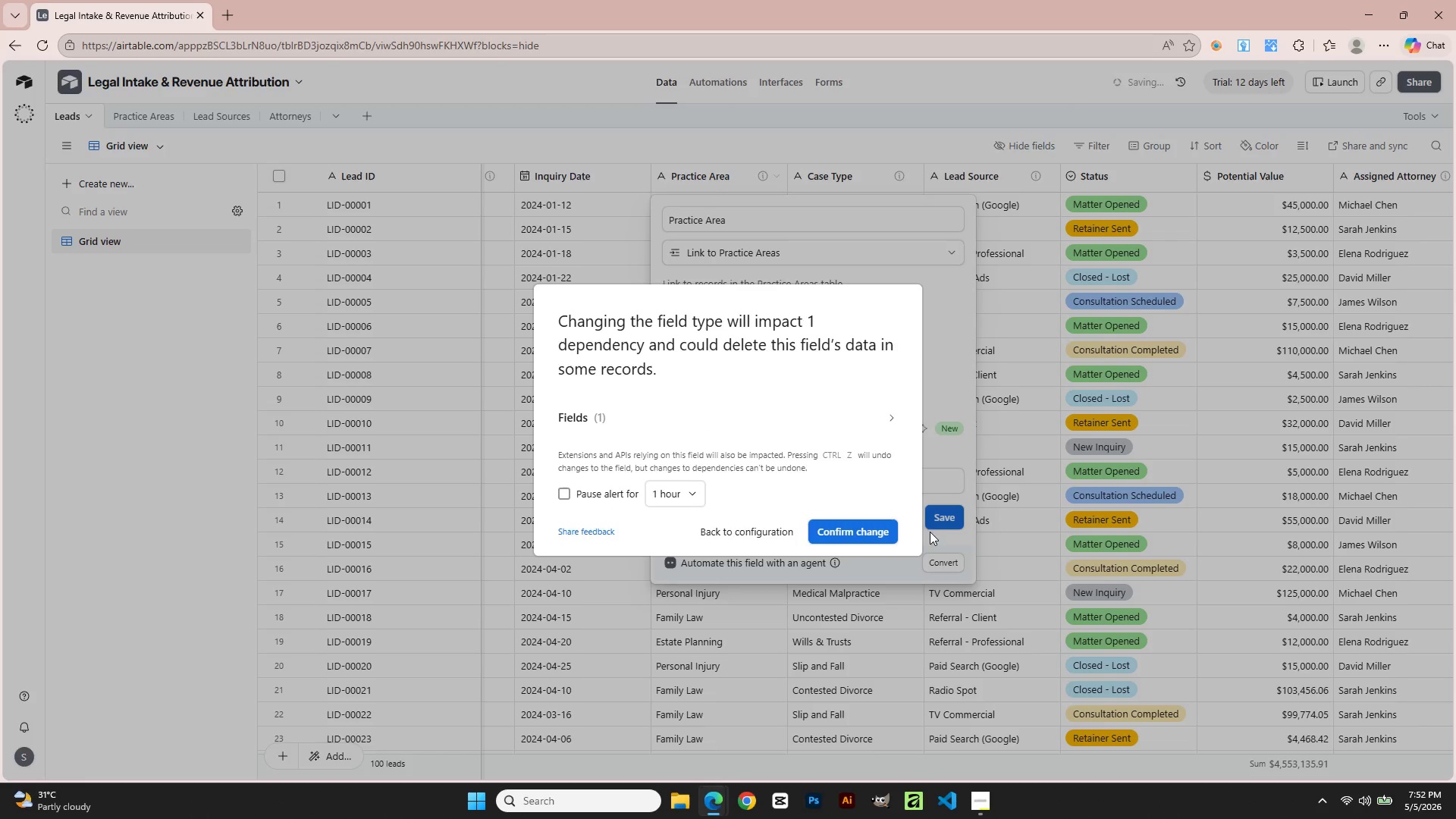 
left_click([874, 535])
 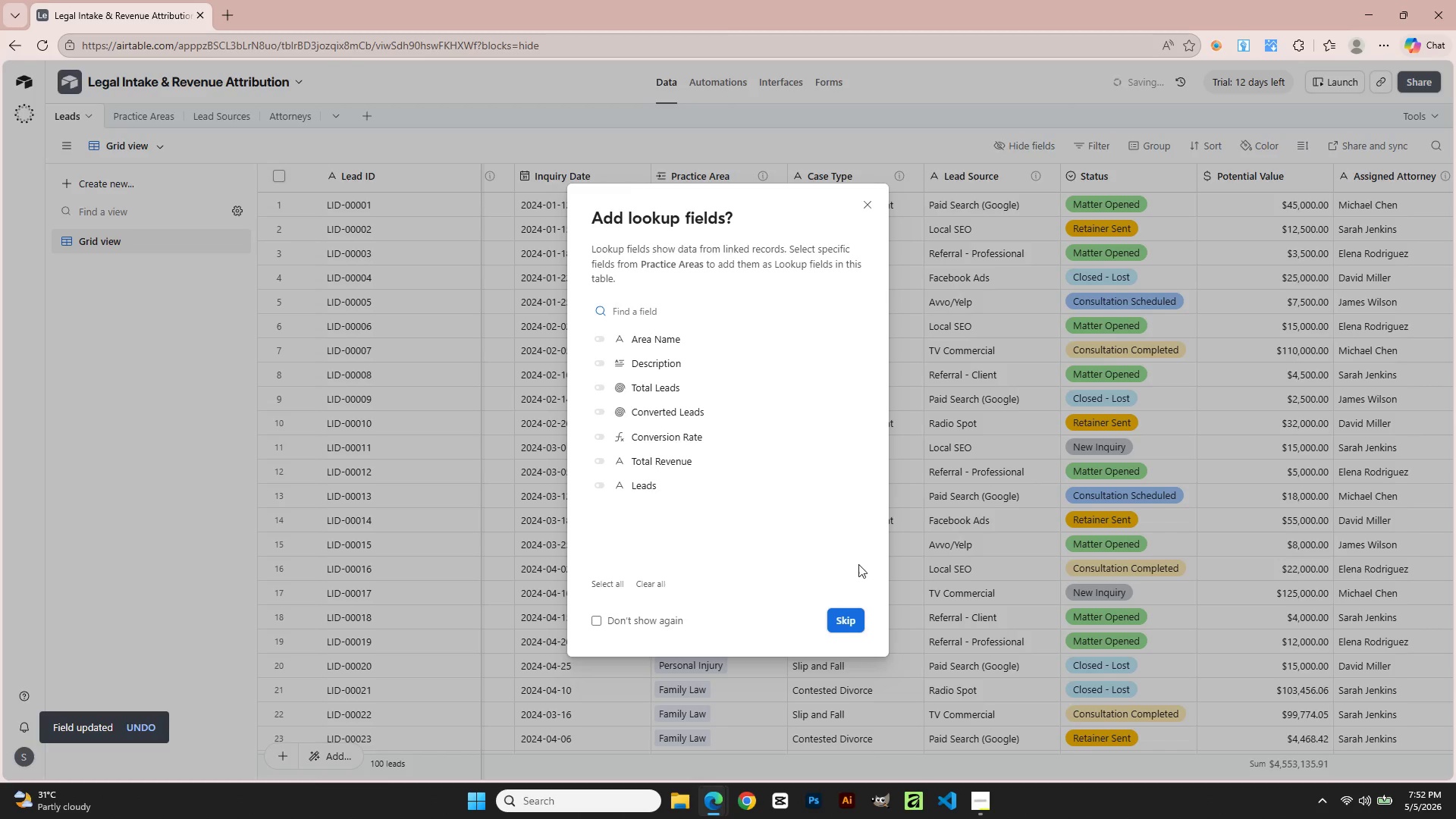 
left_click([833, 623])
 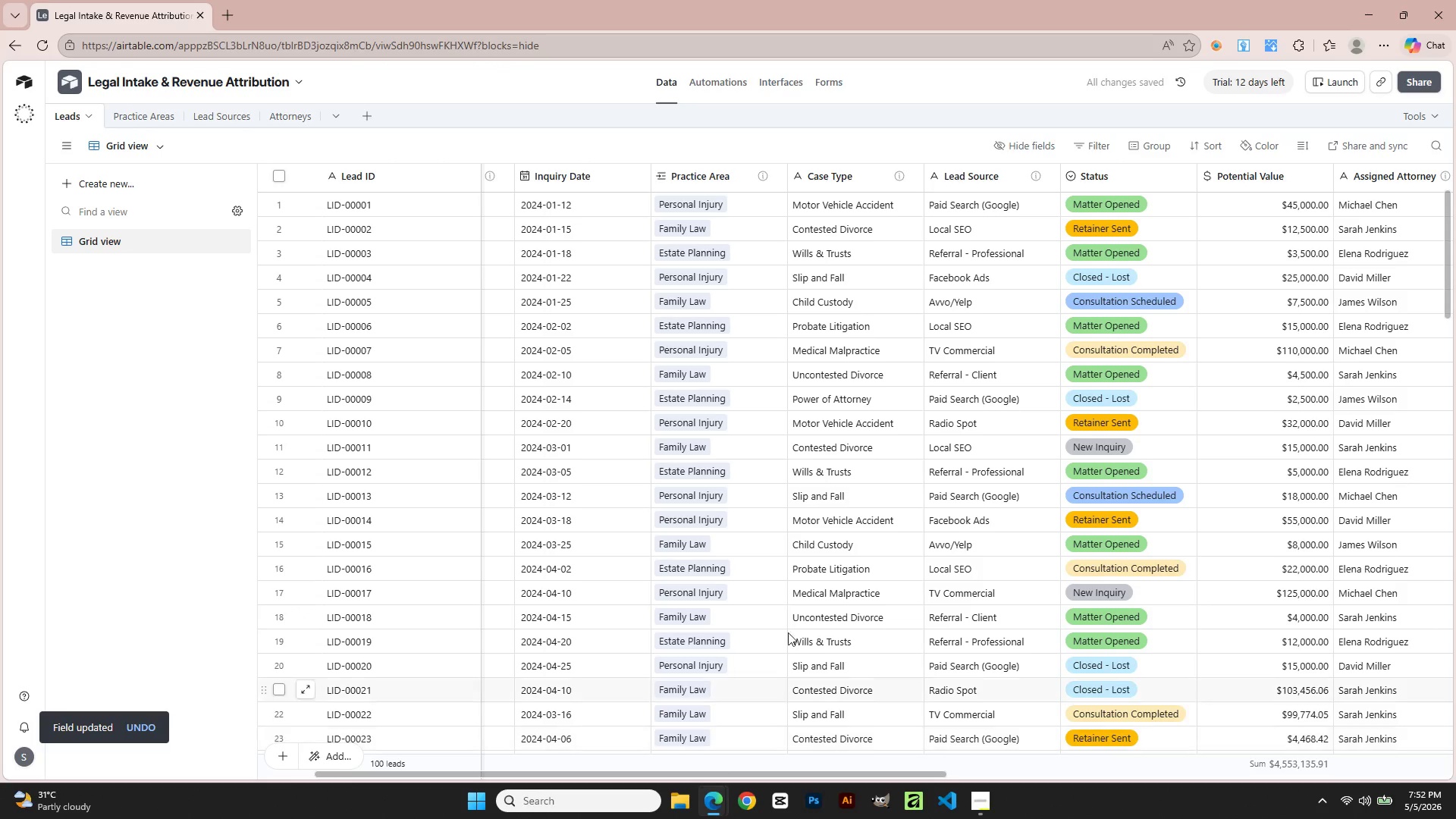 
left_click([710, 206])
 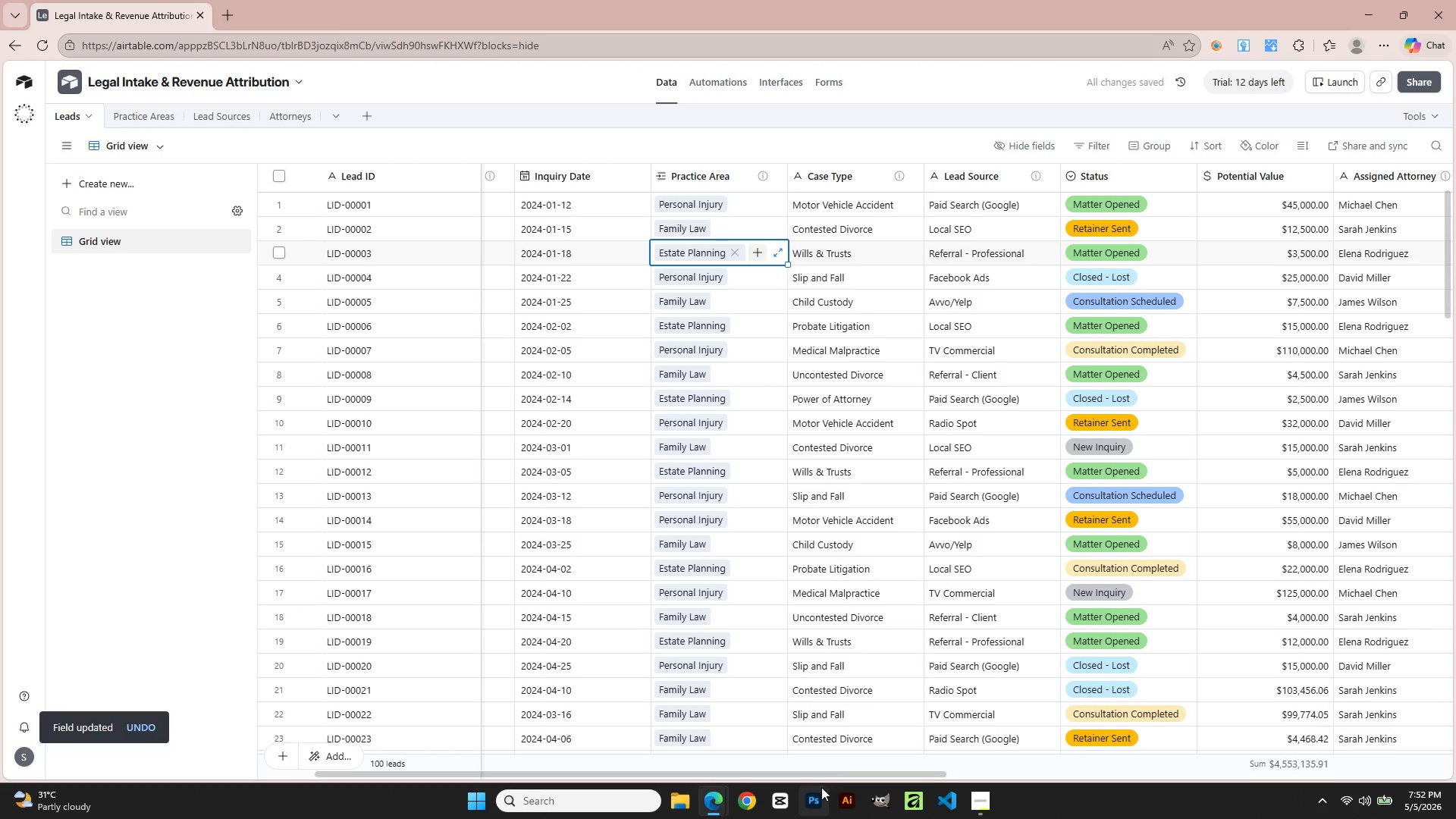 
left_click_drag(start_coordinate=[833, 771], to_coordinate=[1455, 695])
 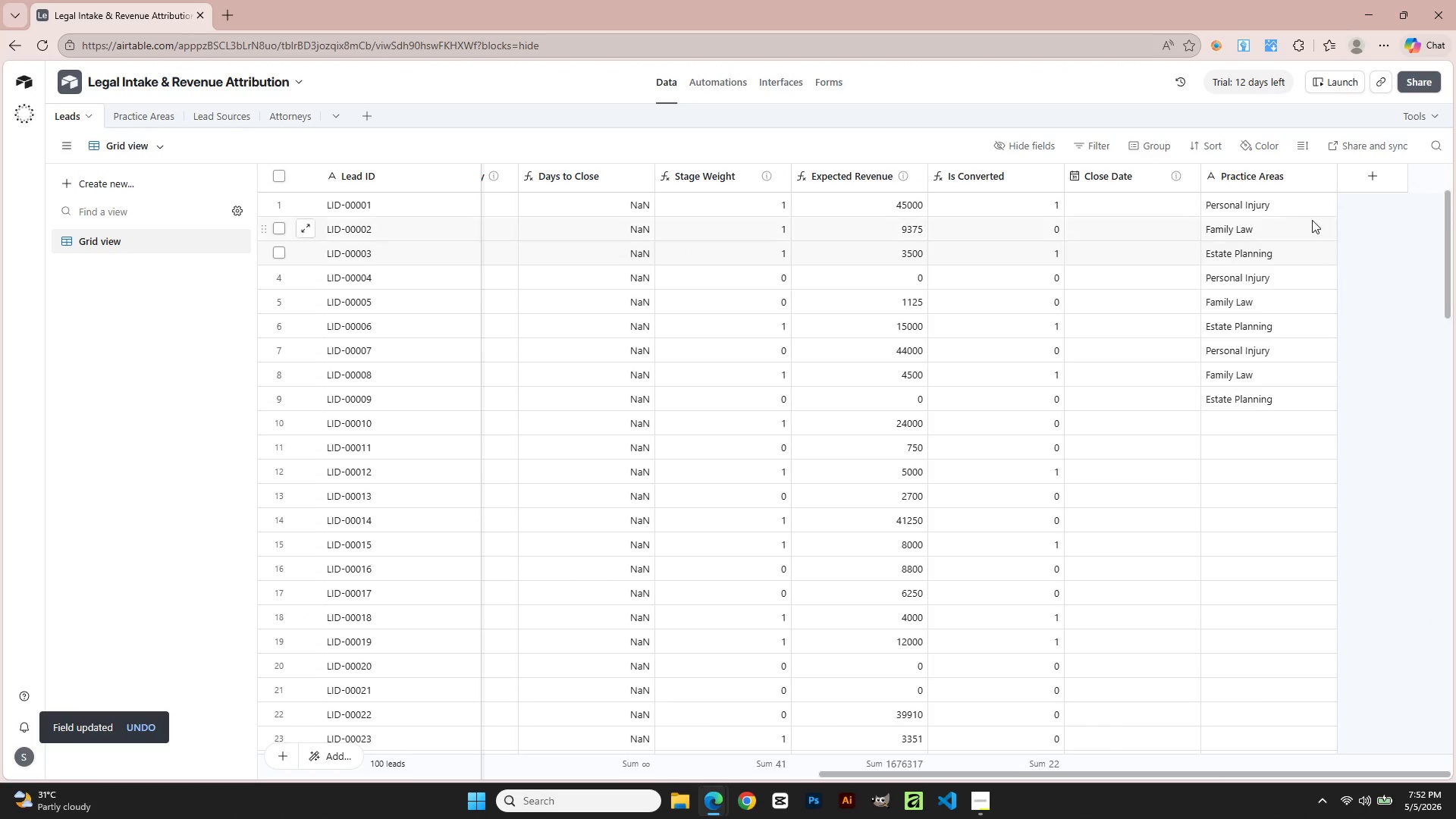 
left_click([1304, 206])
 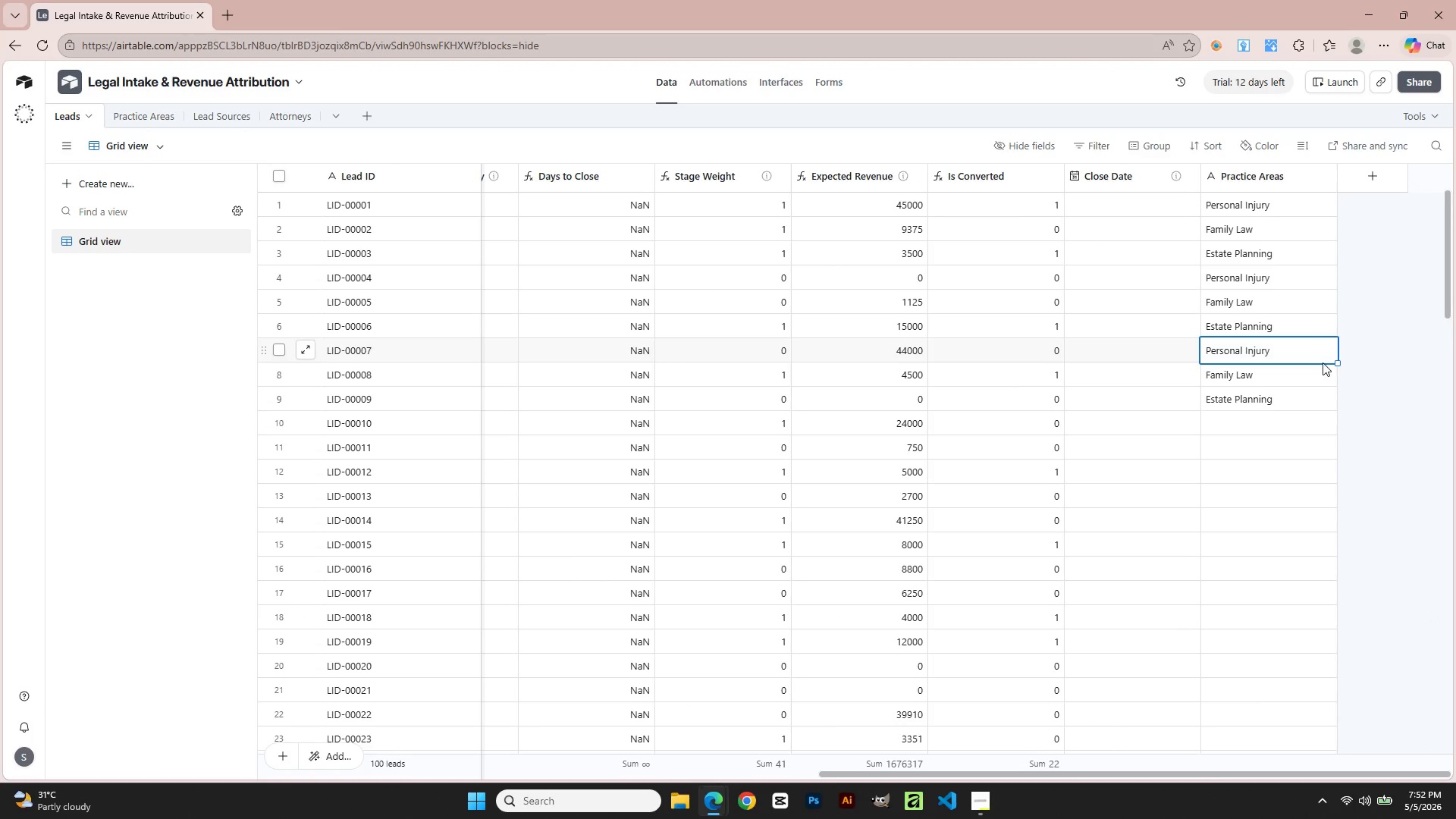 
left_click_drag(start_coordinate=[1337, 361], to_coordinate=[1348, 632])
 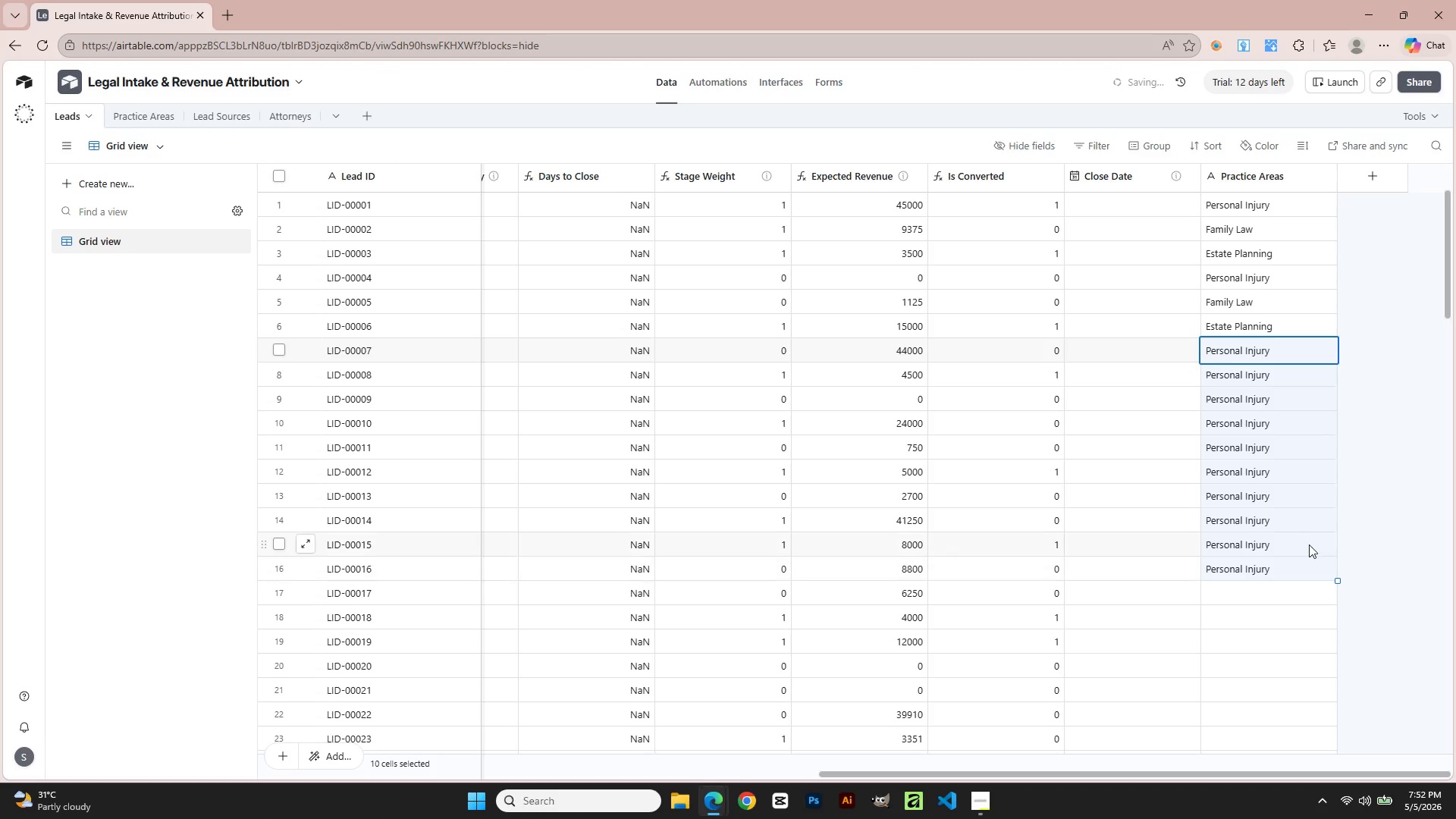 
scroll: coordinate [1309, 544], scroll_direction: down, amount: 4.0
 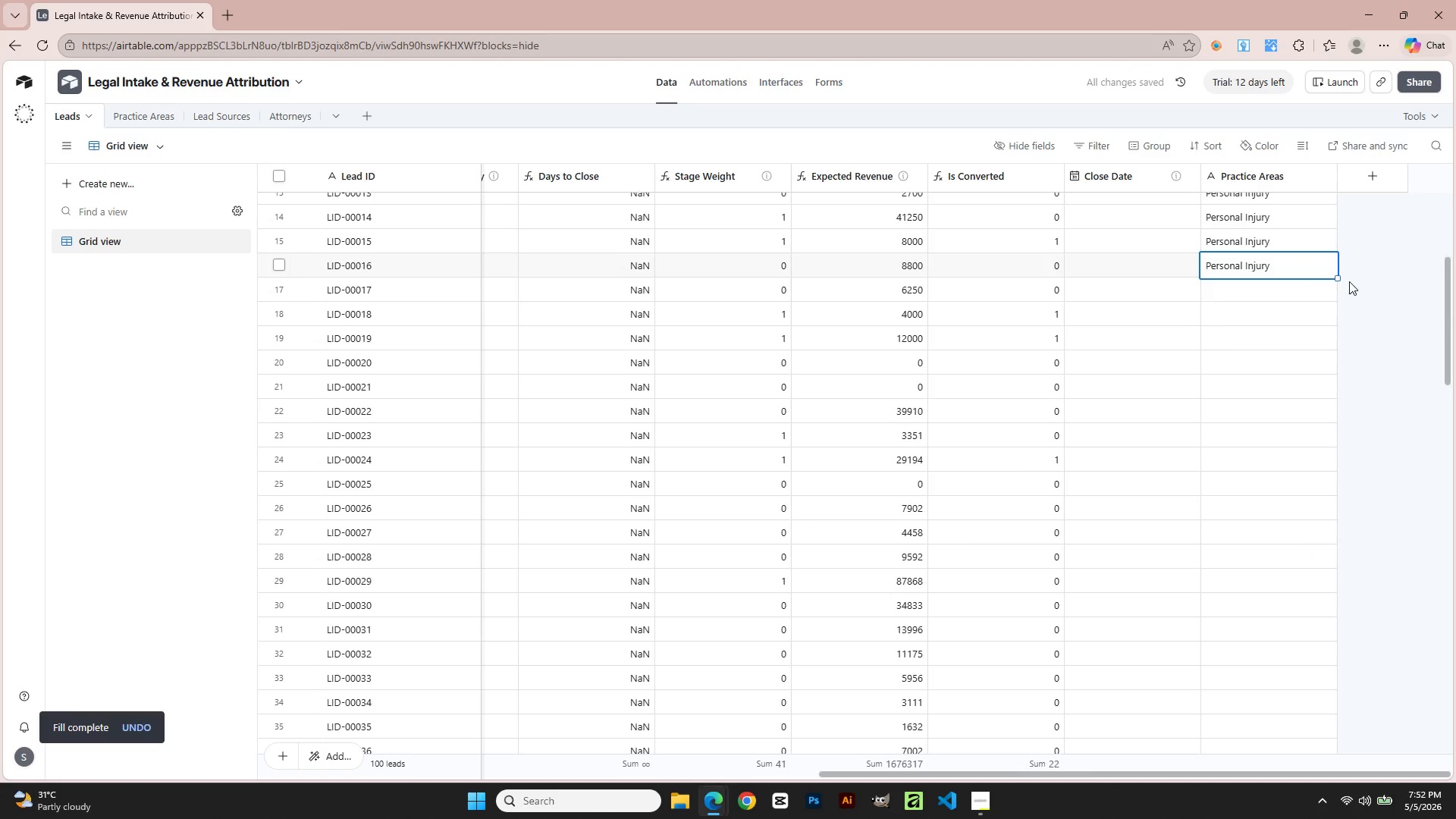 
left_click_drag(start_coordinate=[1336, 278], to_coordinate=[1331, 686])
 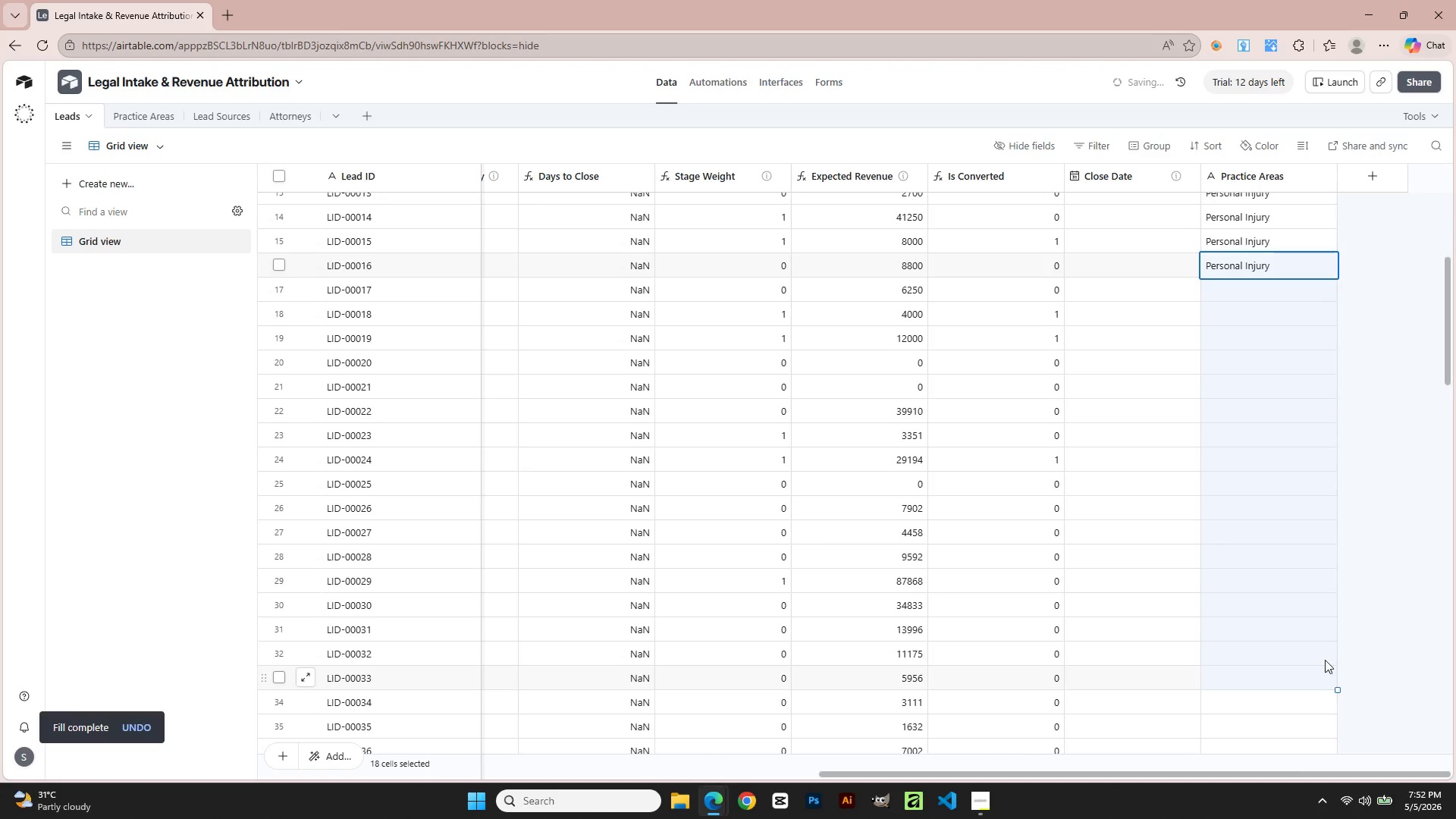 
scroll: coordinate [1323, 650], scroll_direction: down, amount: 5.0
 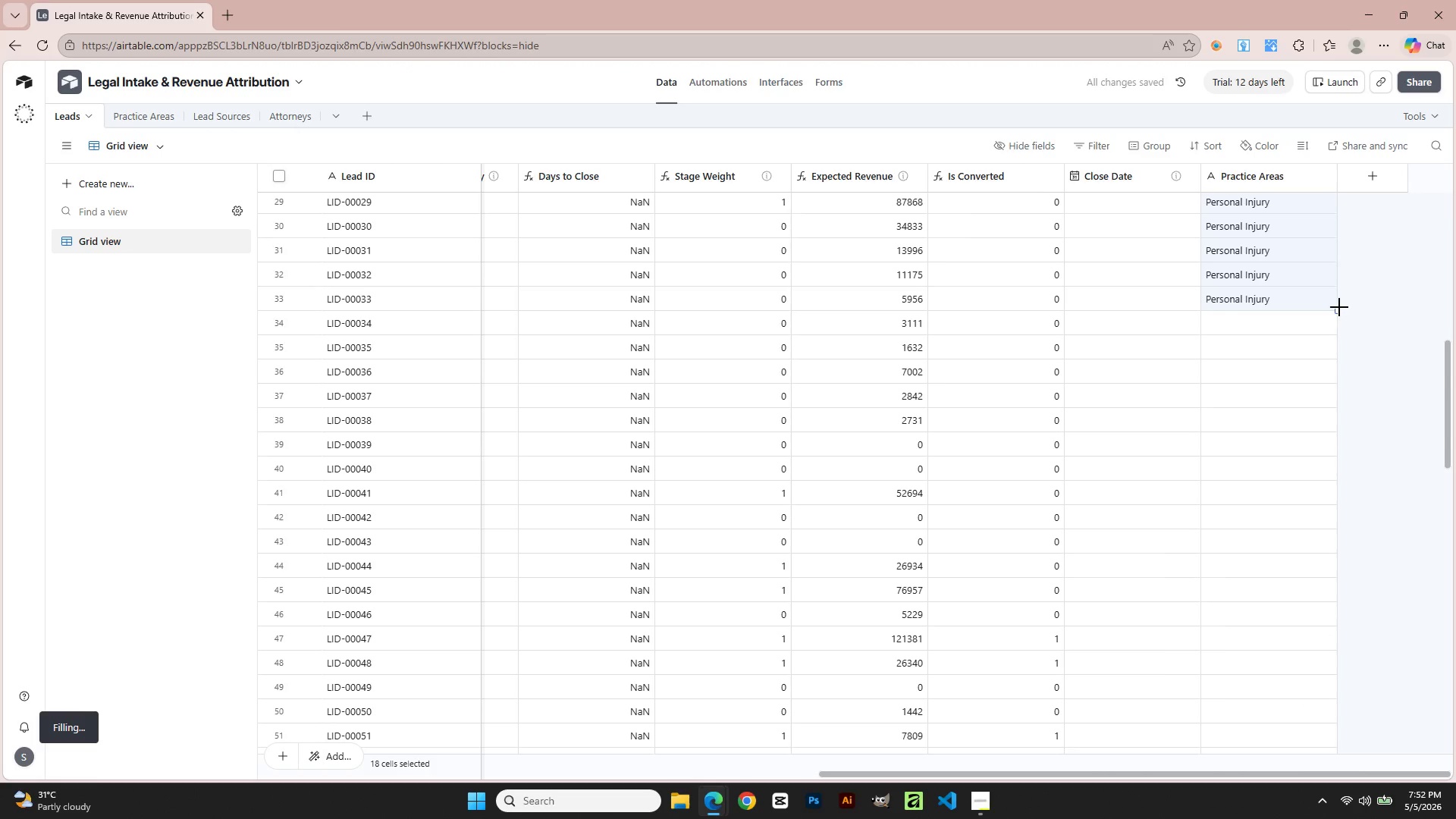 
left_click_drag(start_coordinate=[1335, 307], to_coordinate=[1355, 450])
 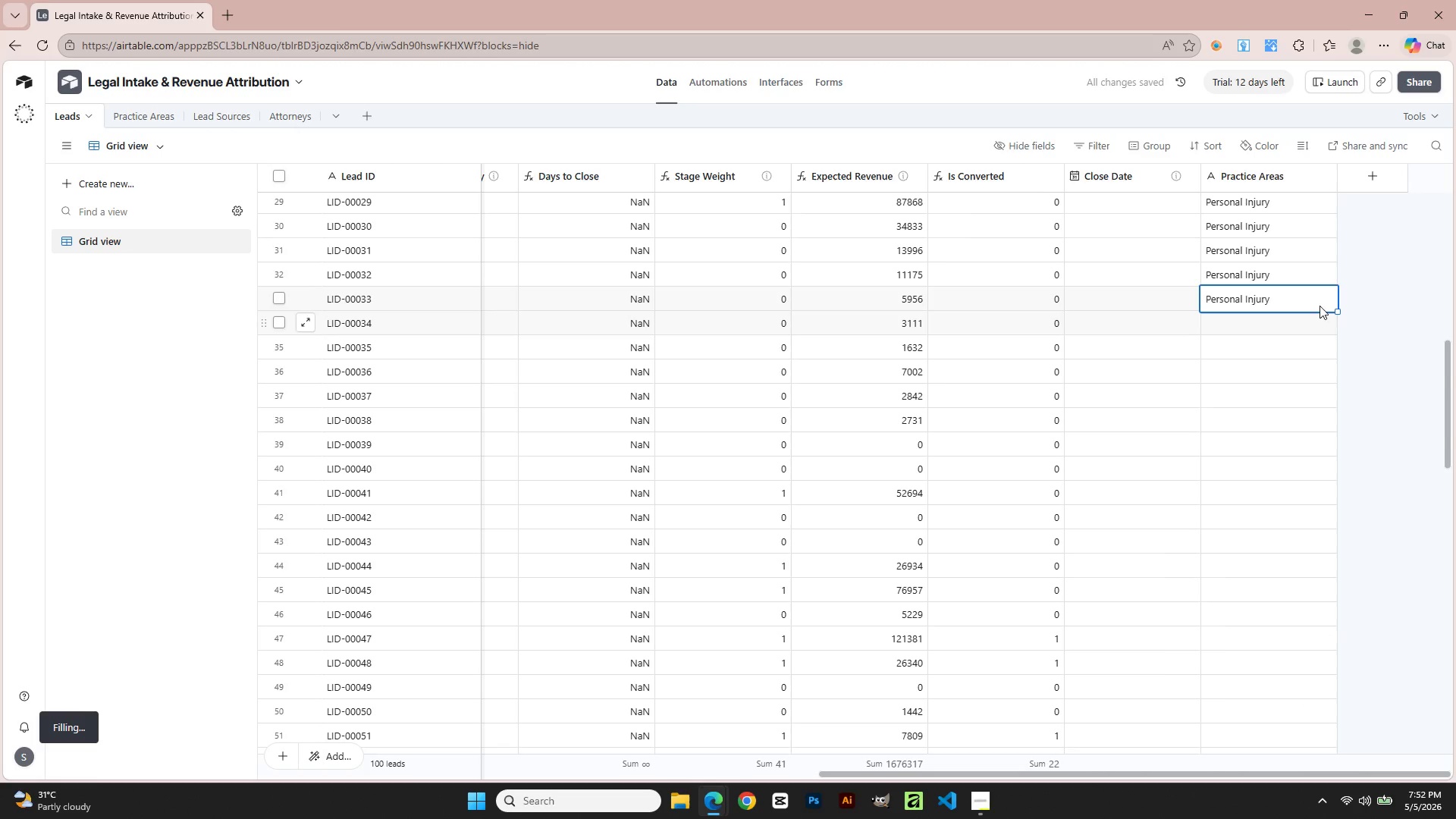 
left_click([1316, 296])
 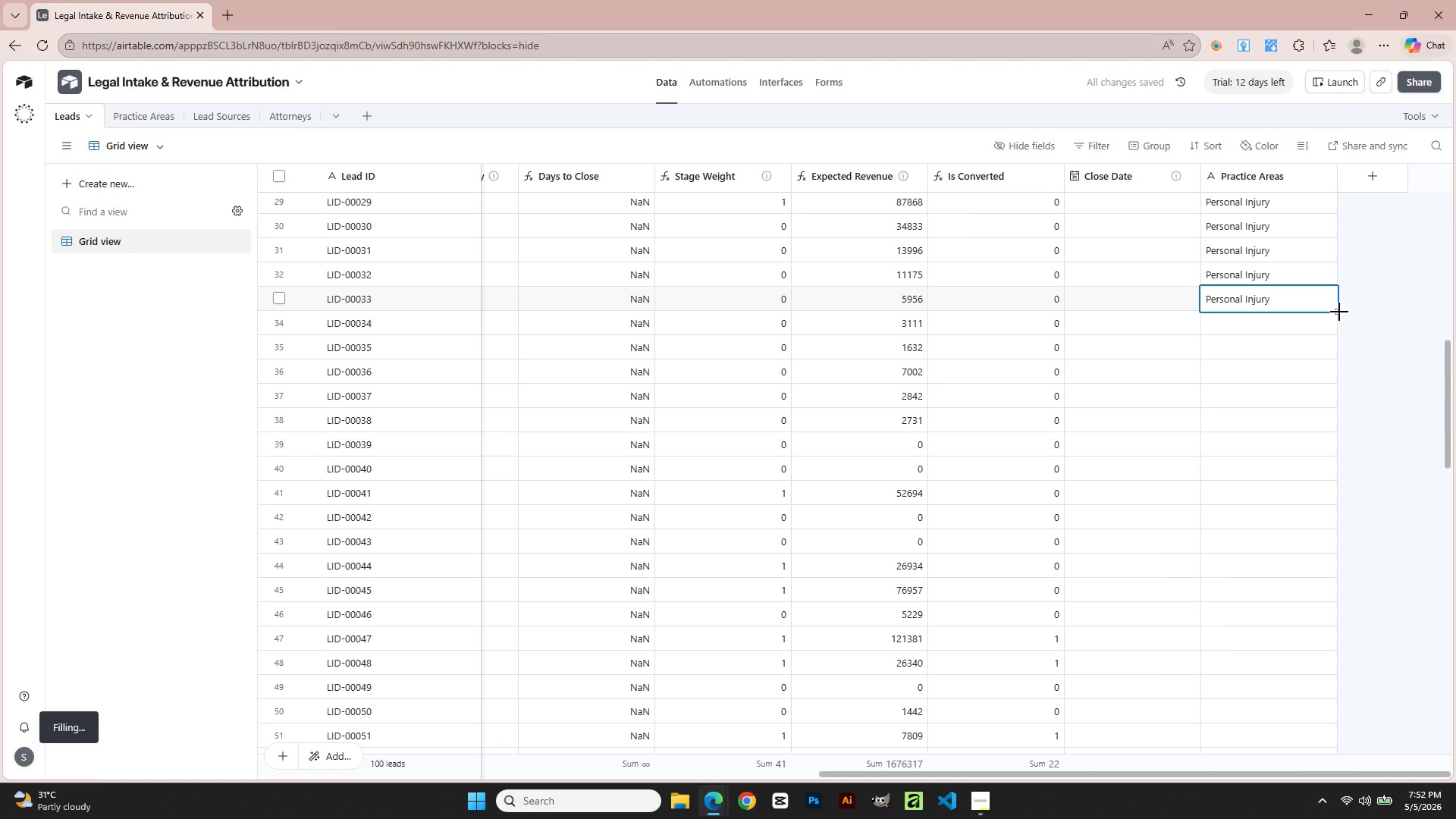 
left_click_drag(start_coordinate=[1338, 312], to_coordinate=[1345, 763])
 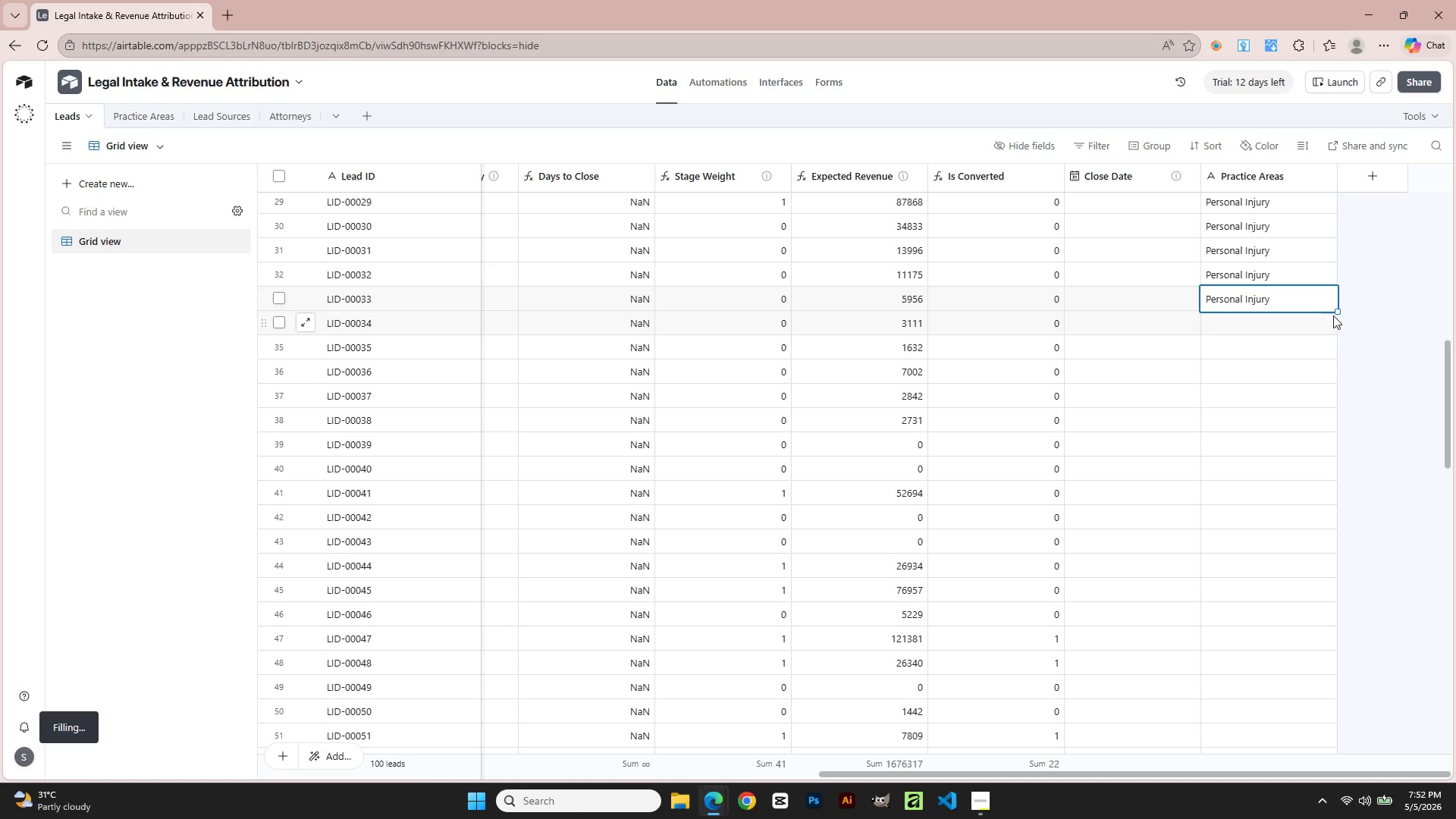 
left_click_drag(start_coordinate=[1337, 312], to_coordinate=[1341, 688])
 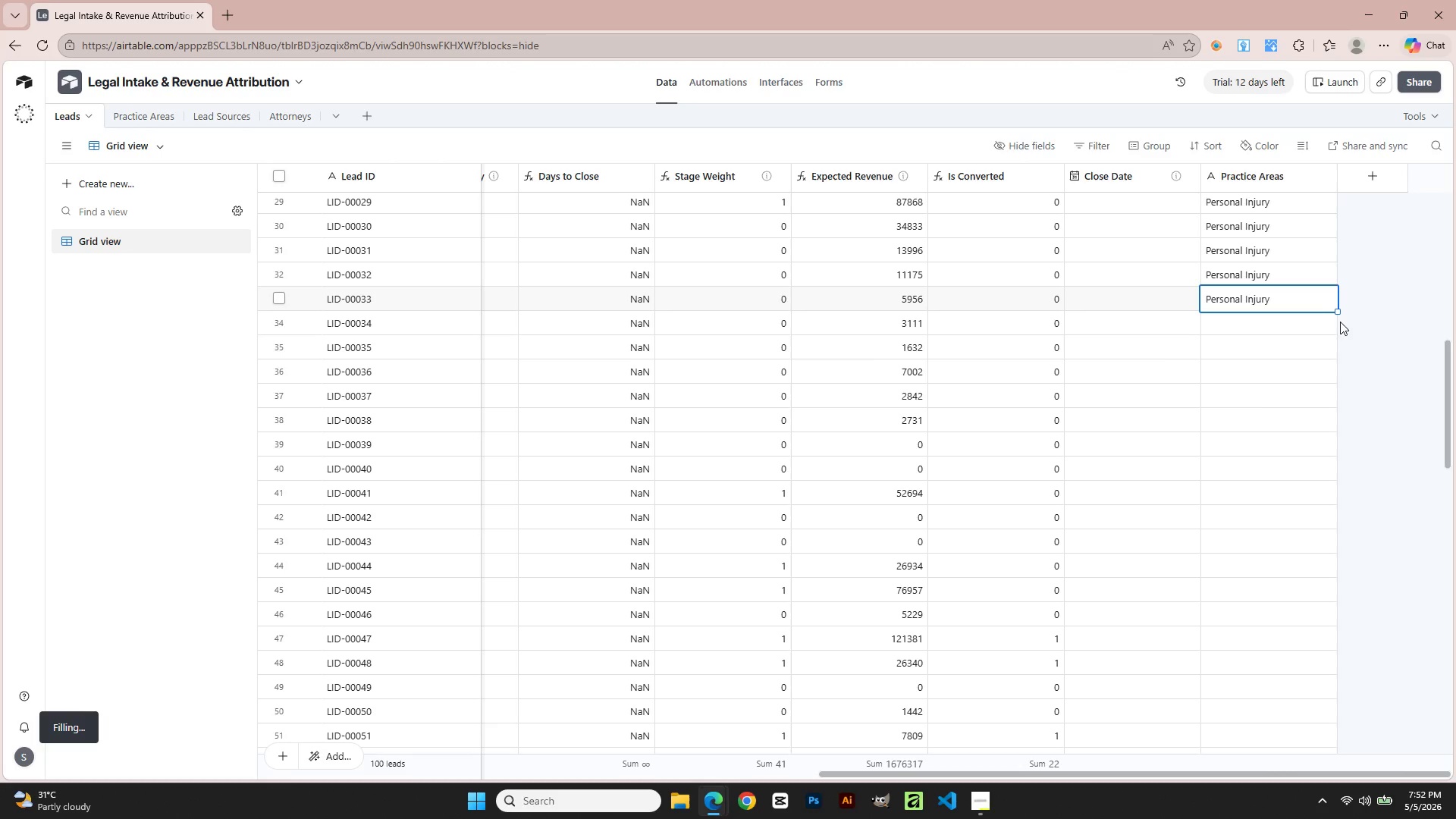 
left_click_drag(start_coordinate=[1339, 311], to_coordinate=[1346, 633])
 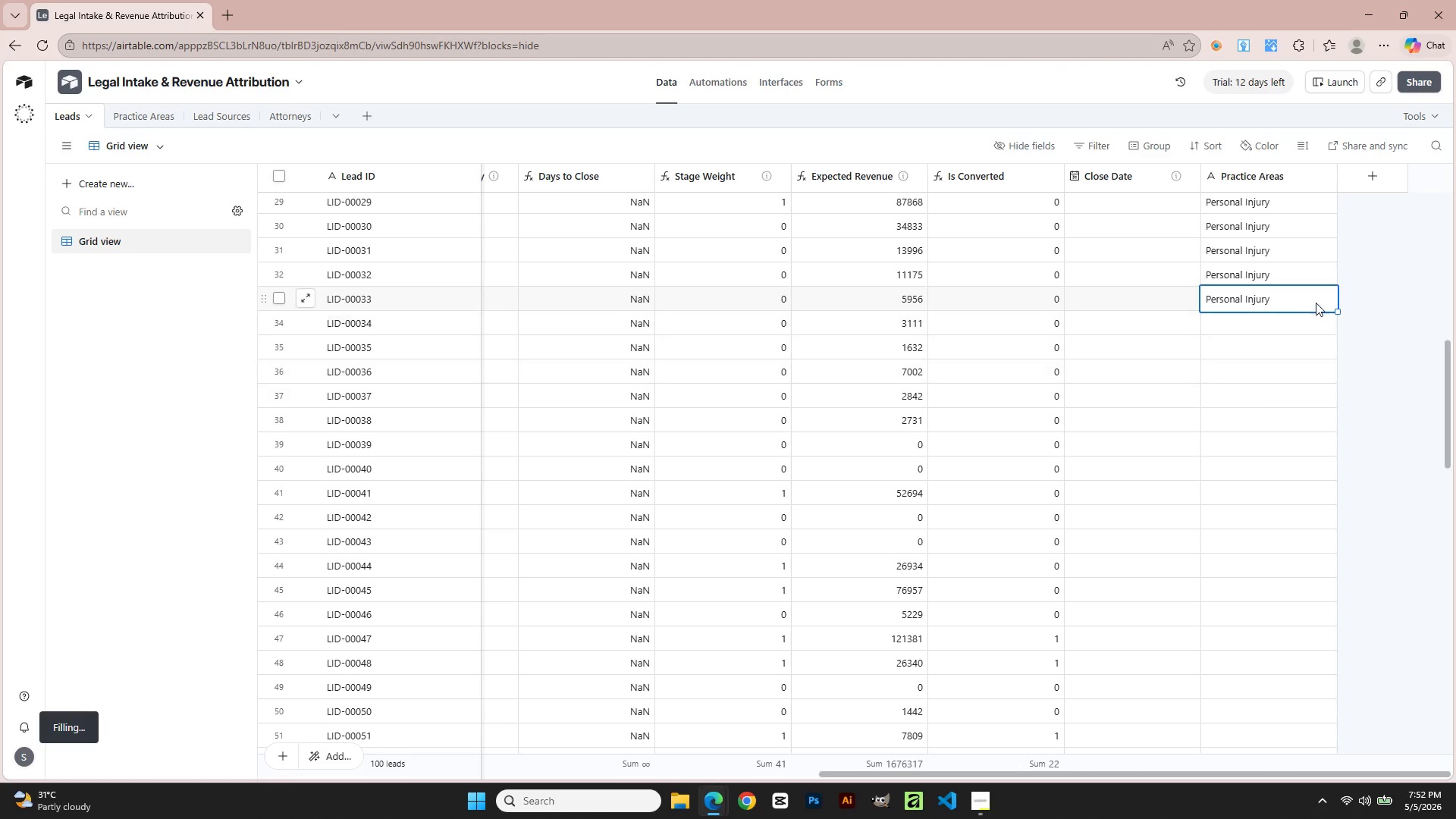 
left_click([1315, 302])
 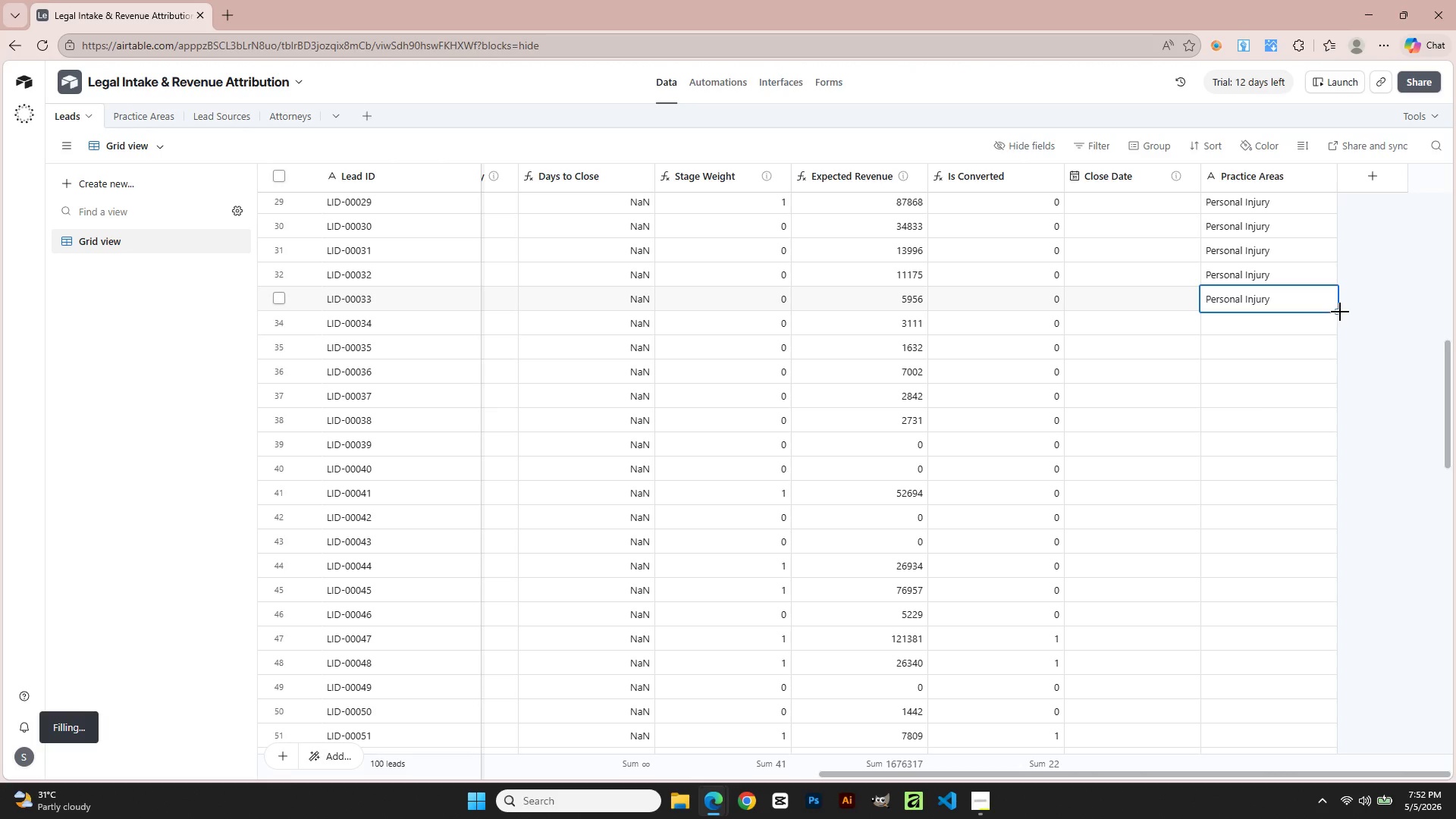 
left_click_drag(start_coordinate=[1335, 312], to_coordinate=[1329, 701])
 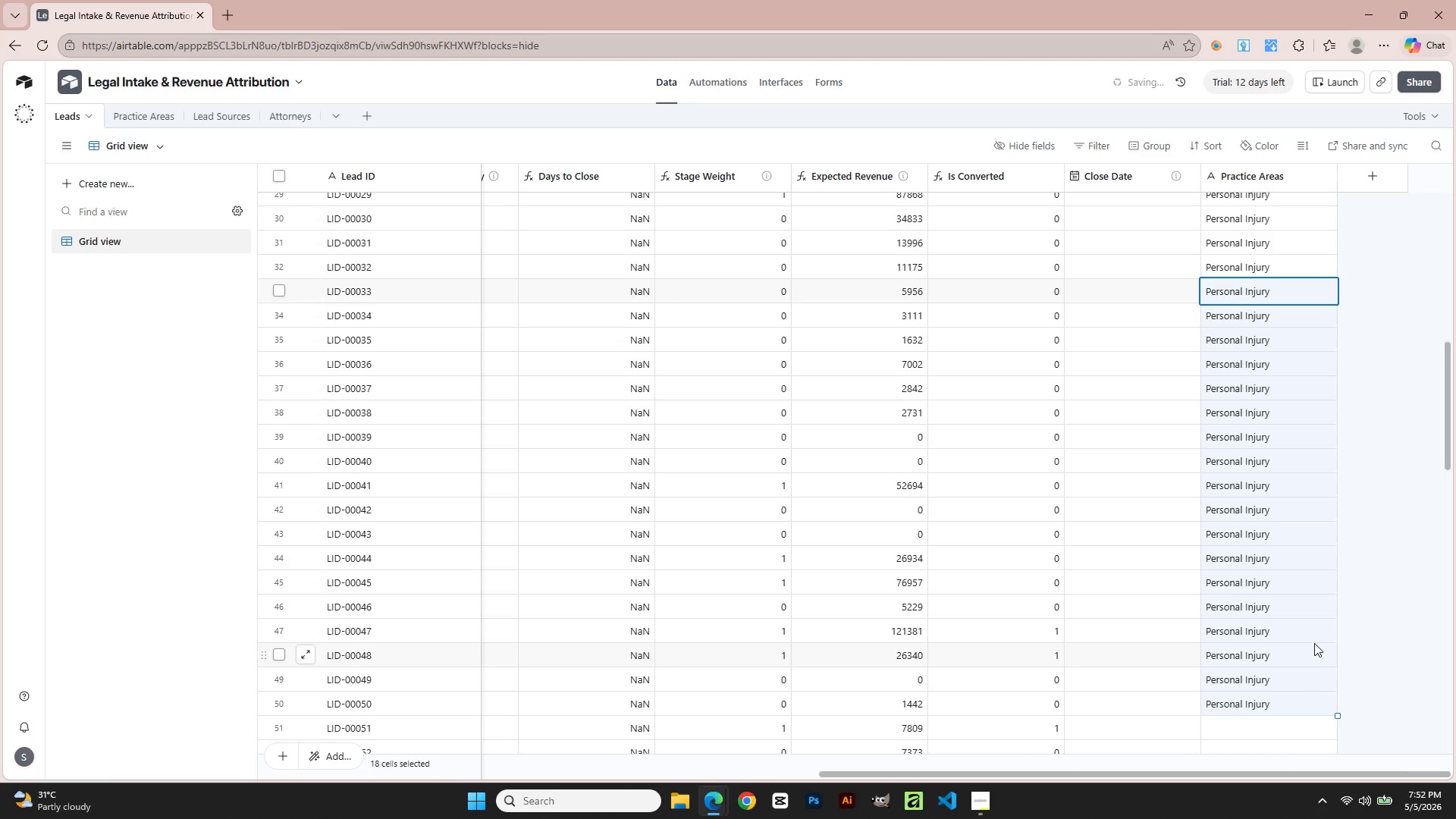 
scroll: coordinate [1314, 643], scroll_direction: down, amount: 5.0
 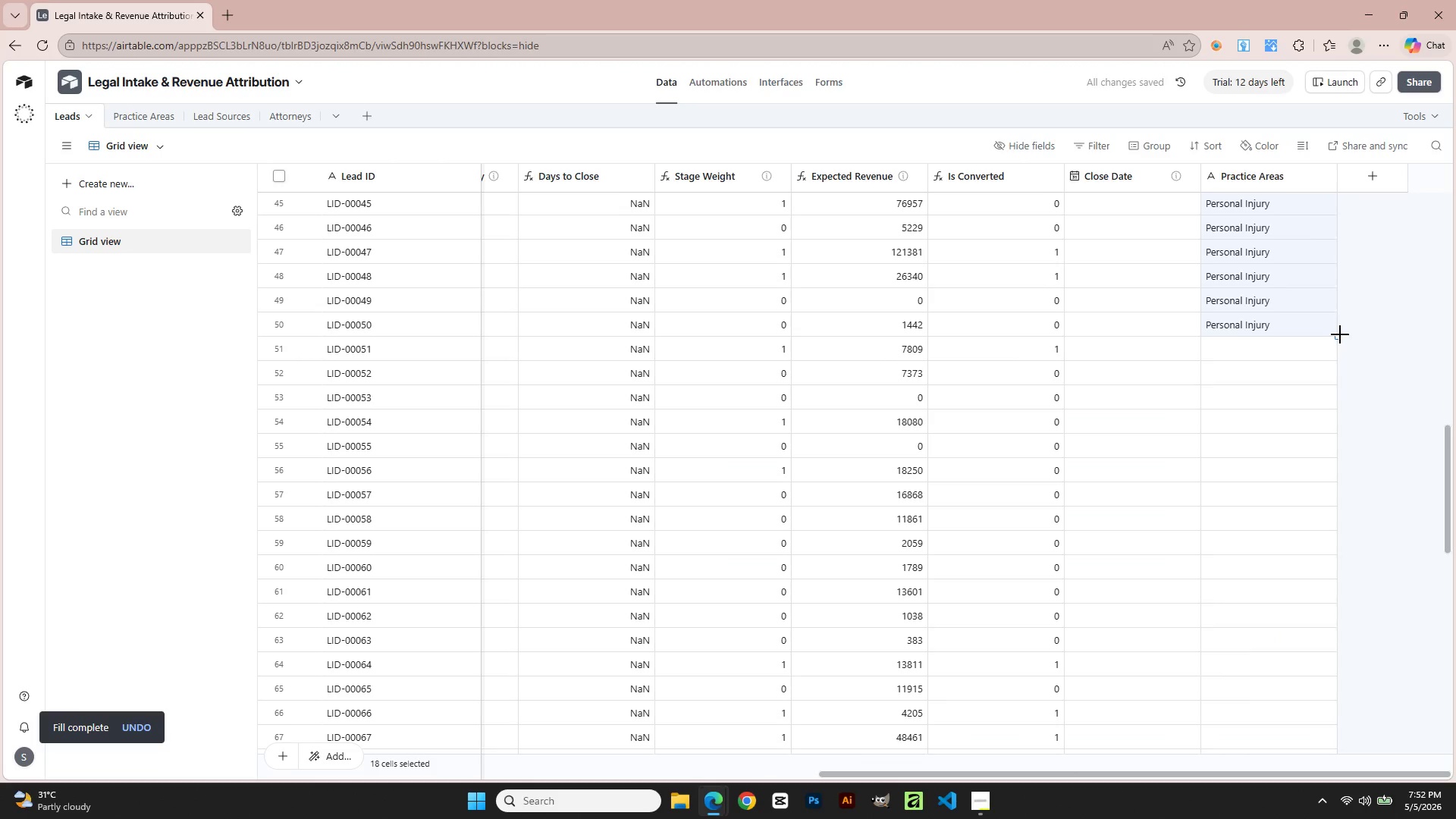 
left_click_drag(start_coordinate=[1337, 334], to_coordinate=[1340, 814])
 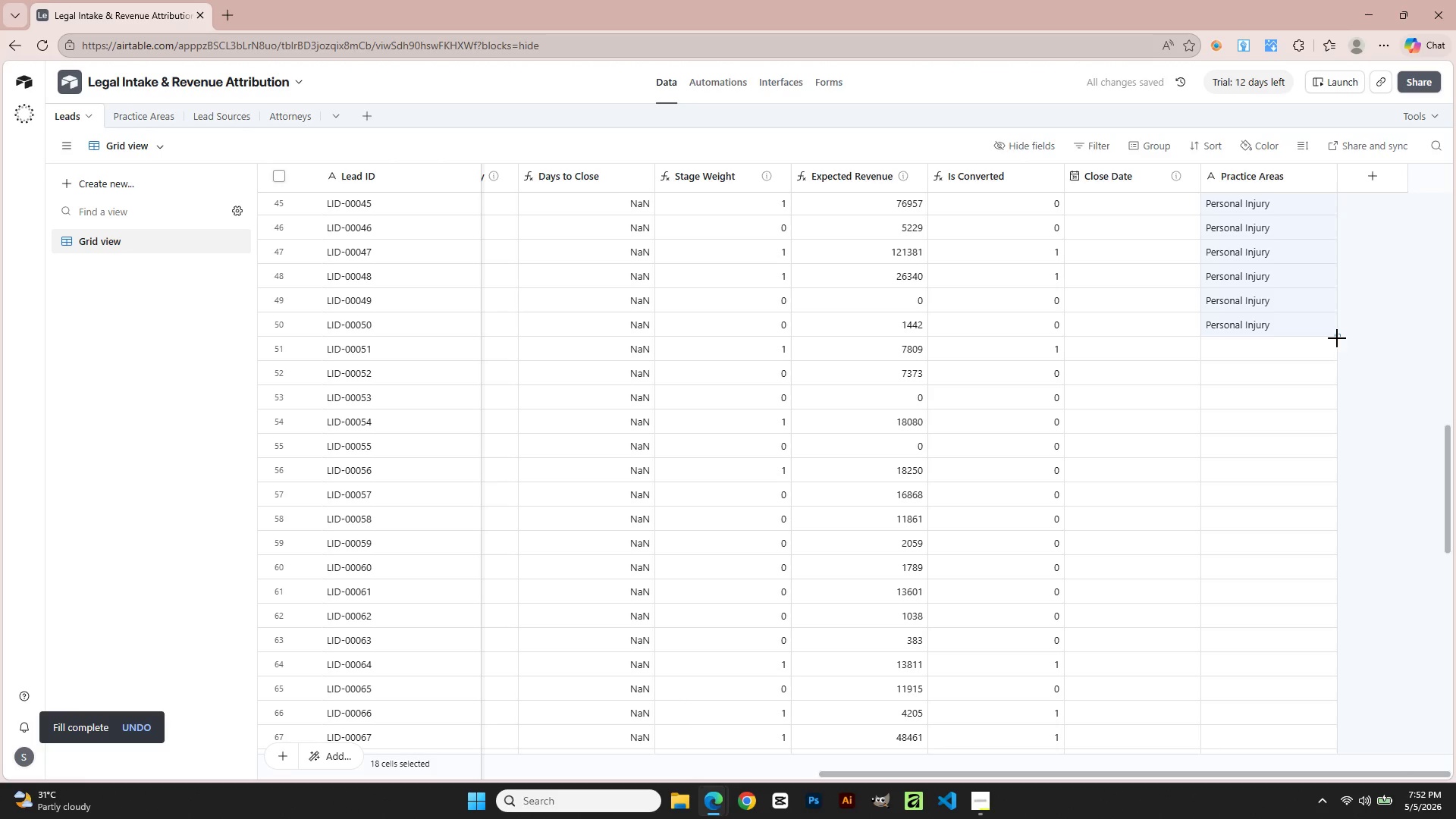 
left_click_drag(start_coordinate=[1337, 337], to_coordinate=[1354, 759])
 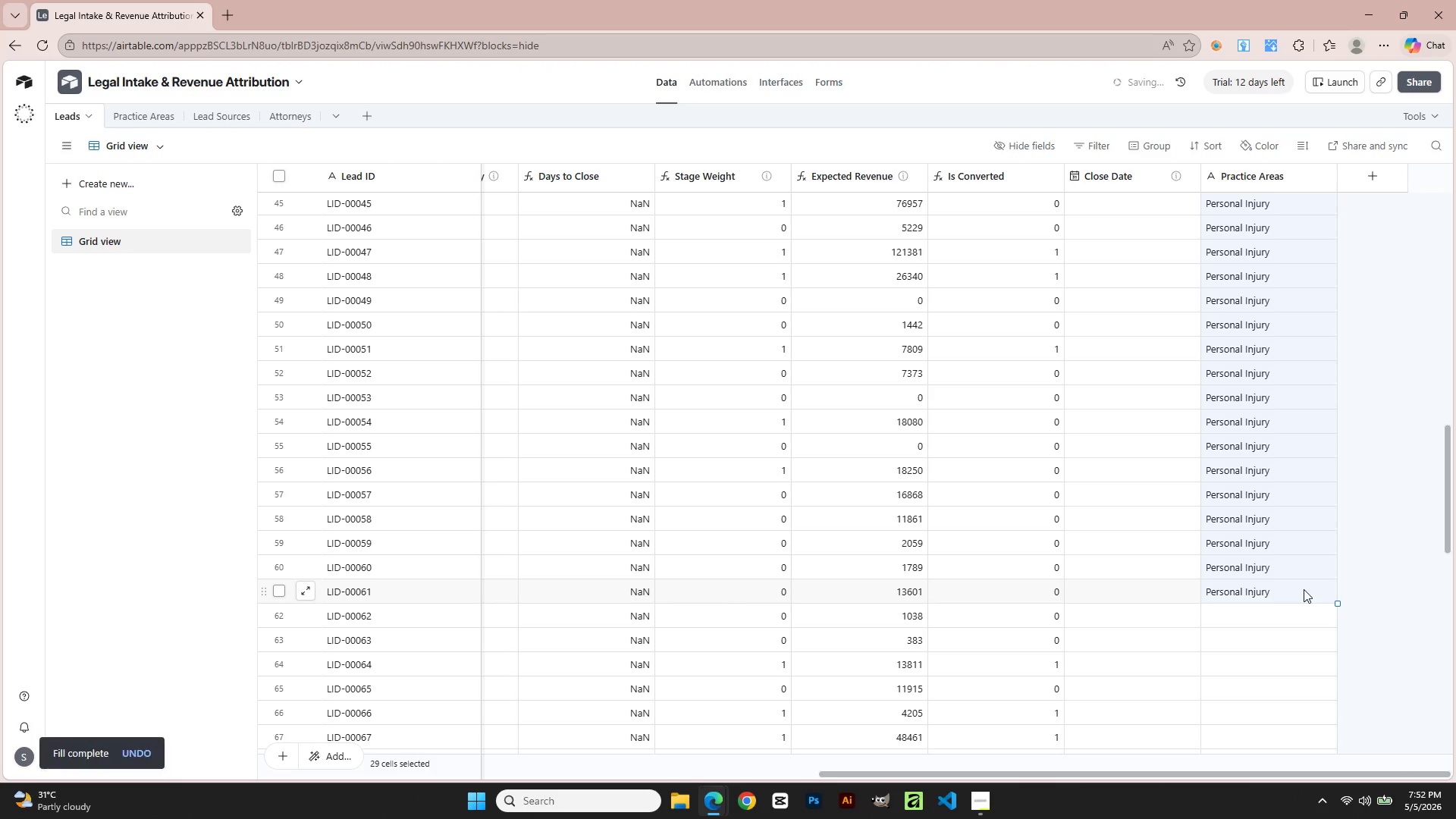 
scroll: coordinate [1304, 588], scroll_direction: down, amount: 4.0
 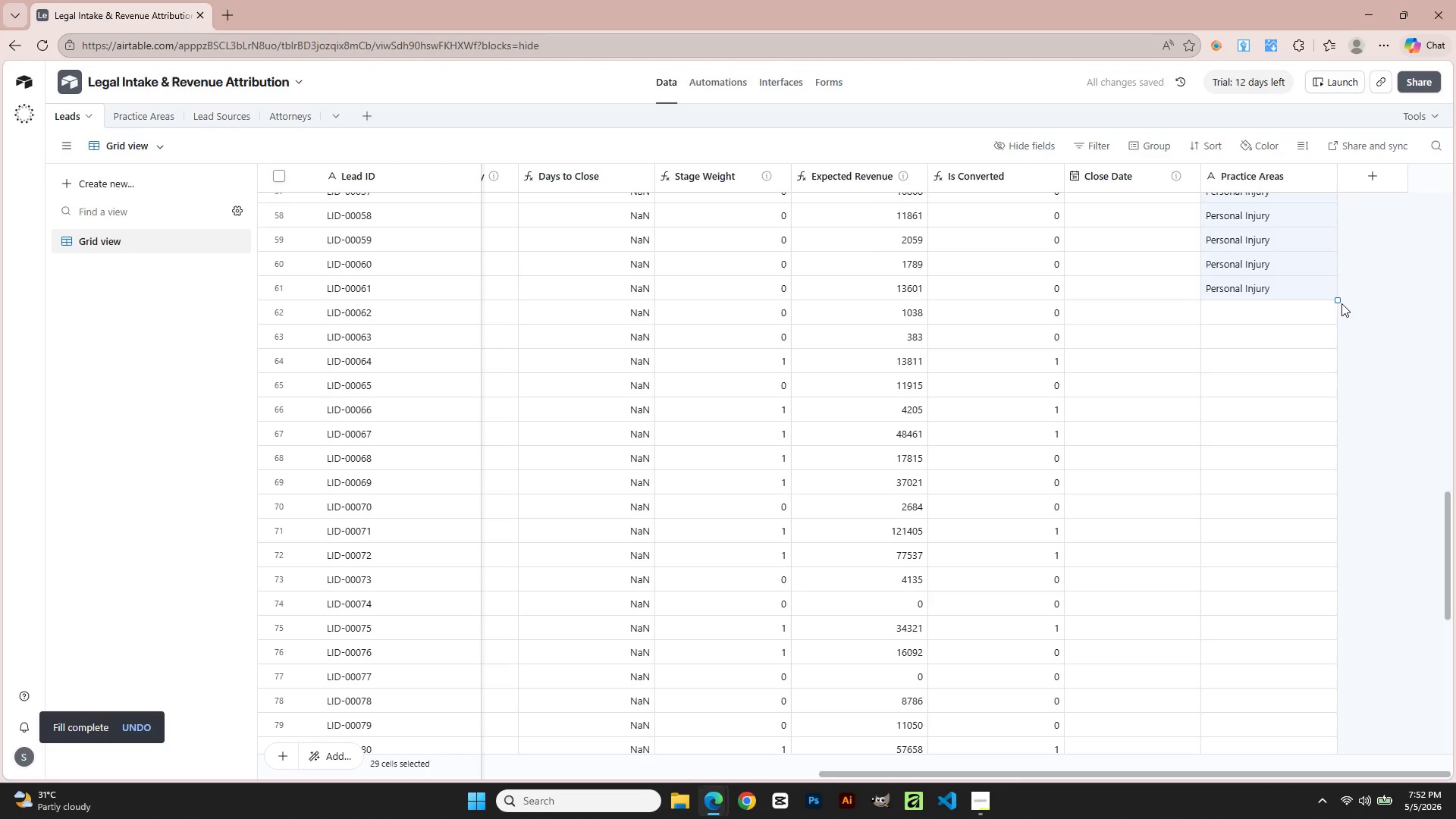 
left_click_drag(start_coordinate=[1338, 300], to_coordinate=[1323, 774])
 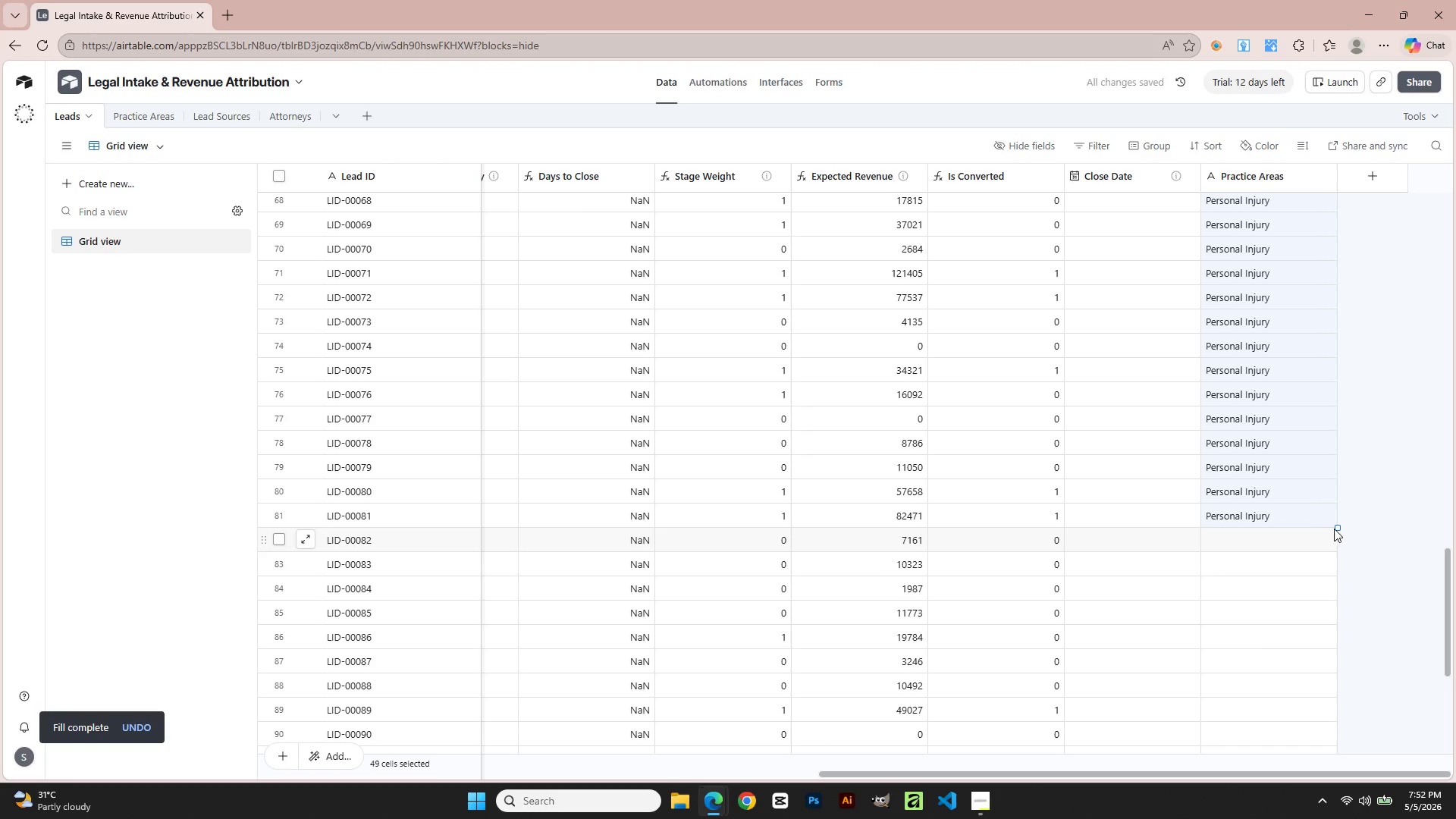 
left_click_drag(start_coordinate=[1338, 526], to_coordinate=[1310, 656])
 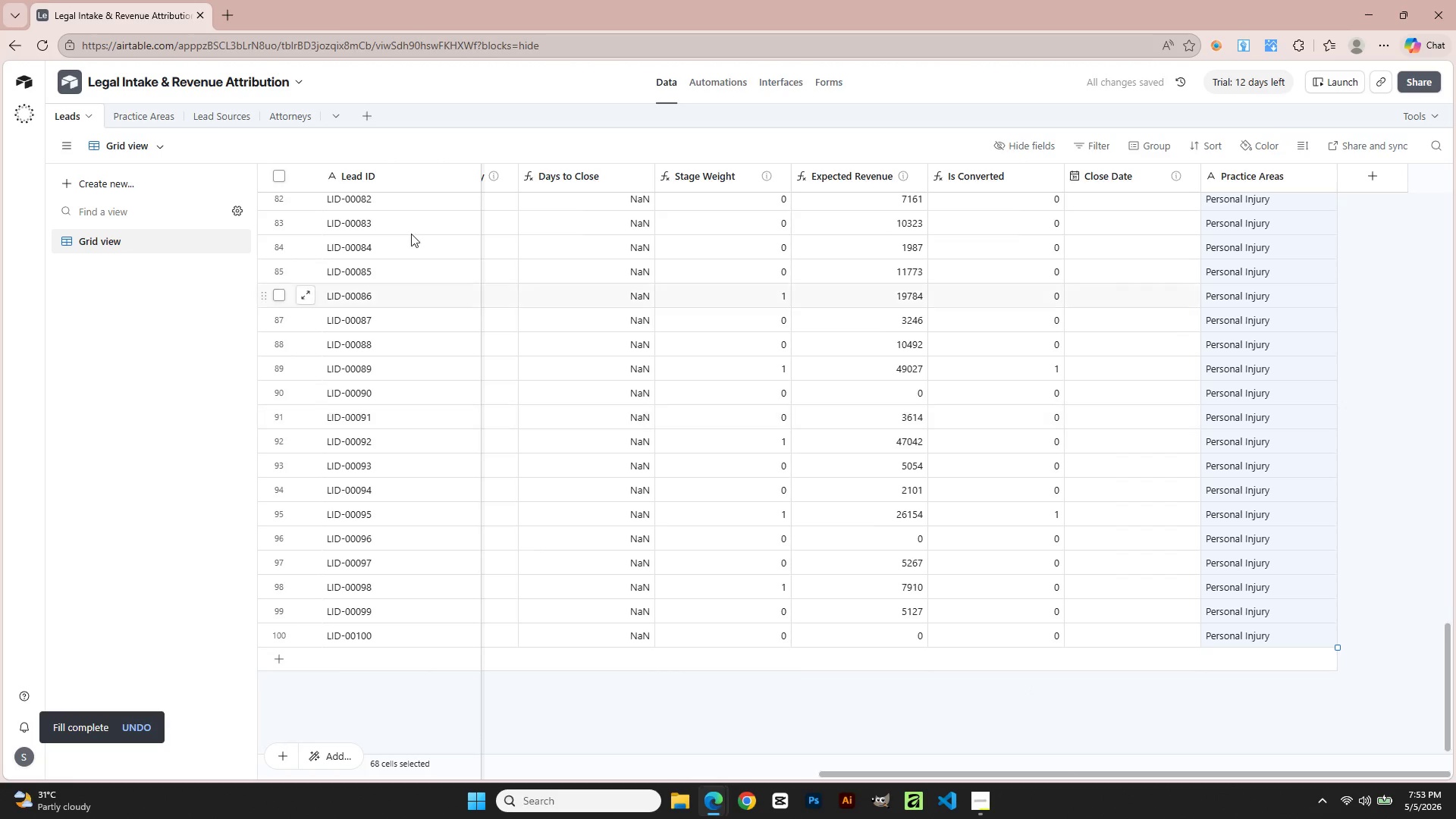 
left_click([149, 124])
 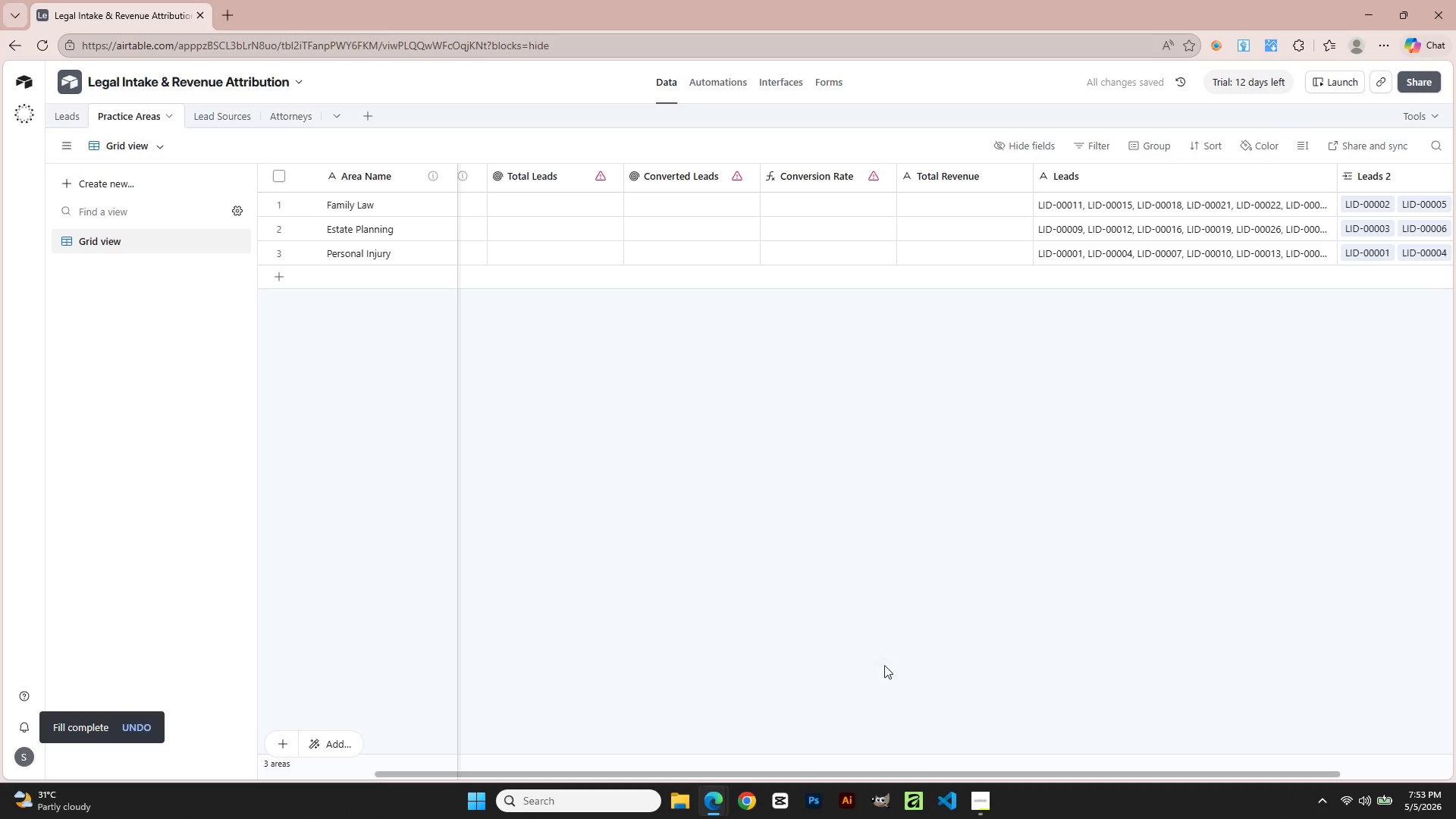 
left_click_drag(start_coordinate=[826, 776], to_coordinate=[698, 758])
 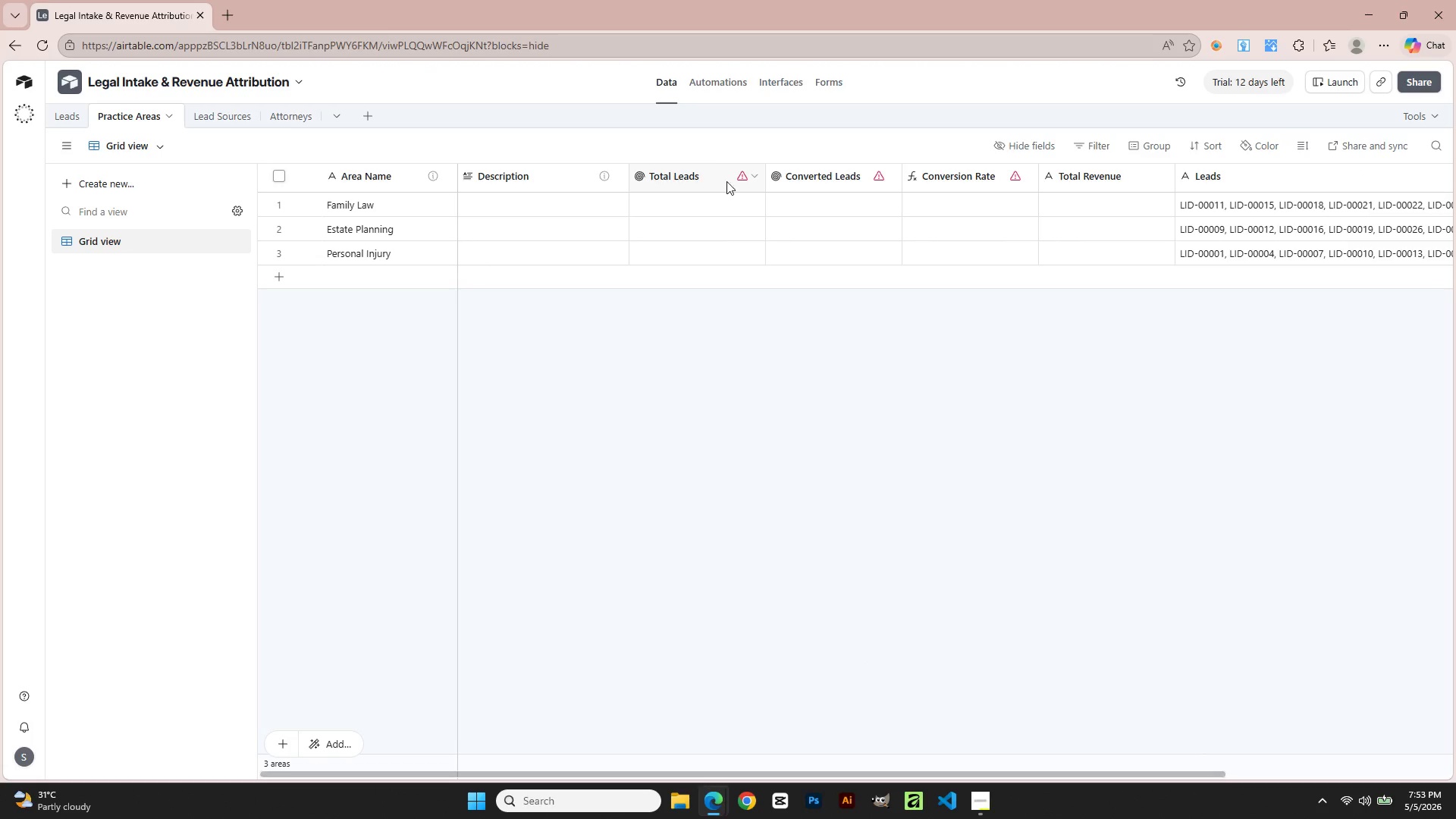 
left_click([747, 181])
 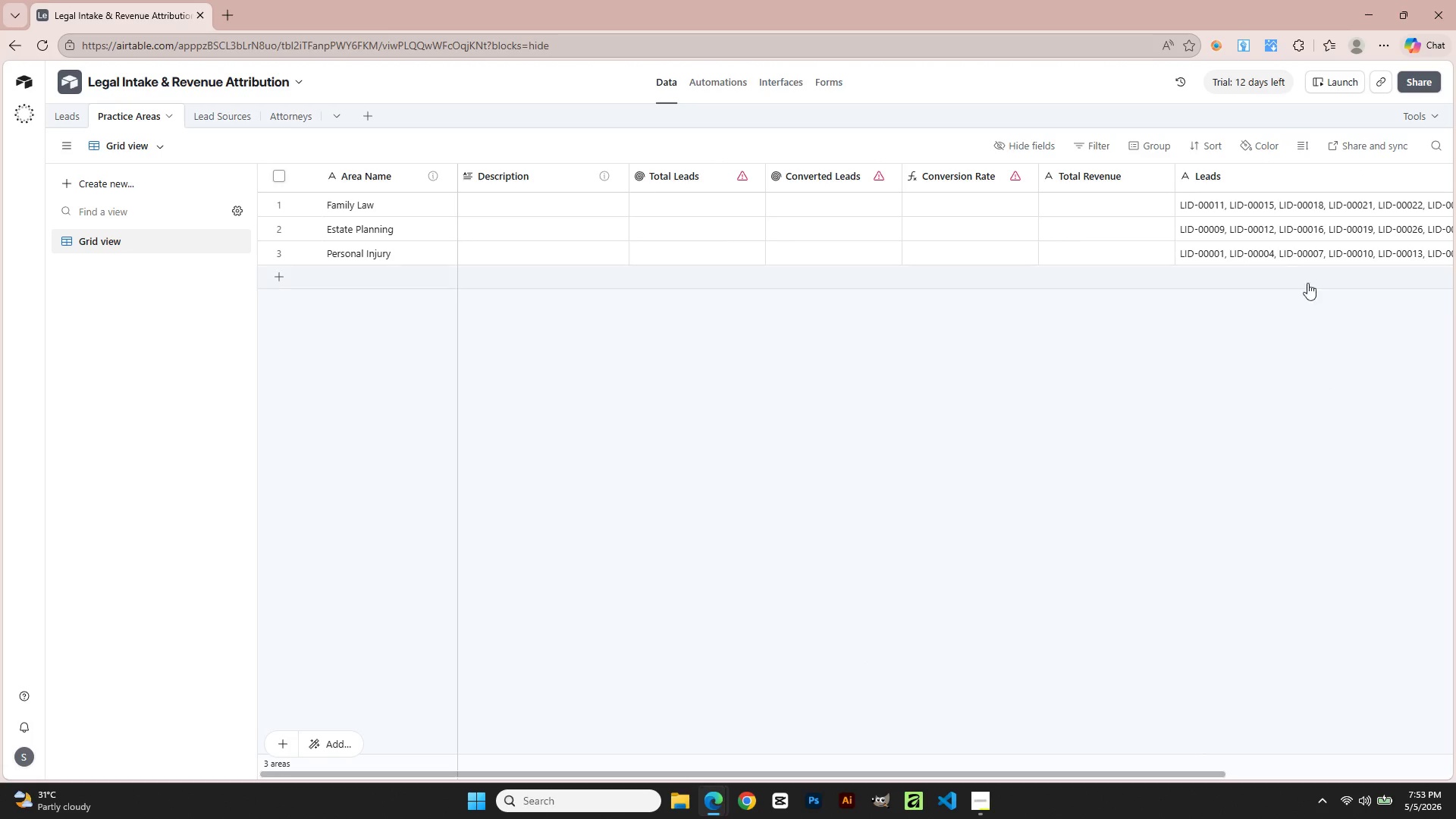 
right_click([1242, 171])
 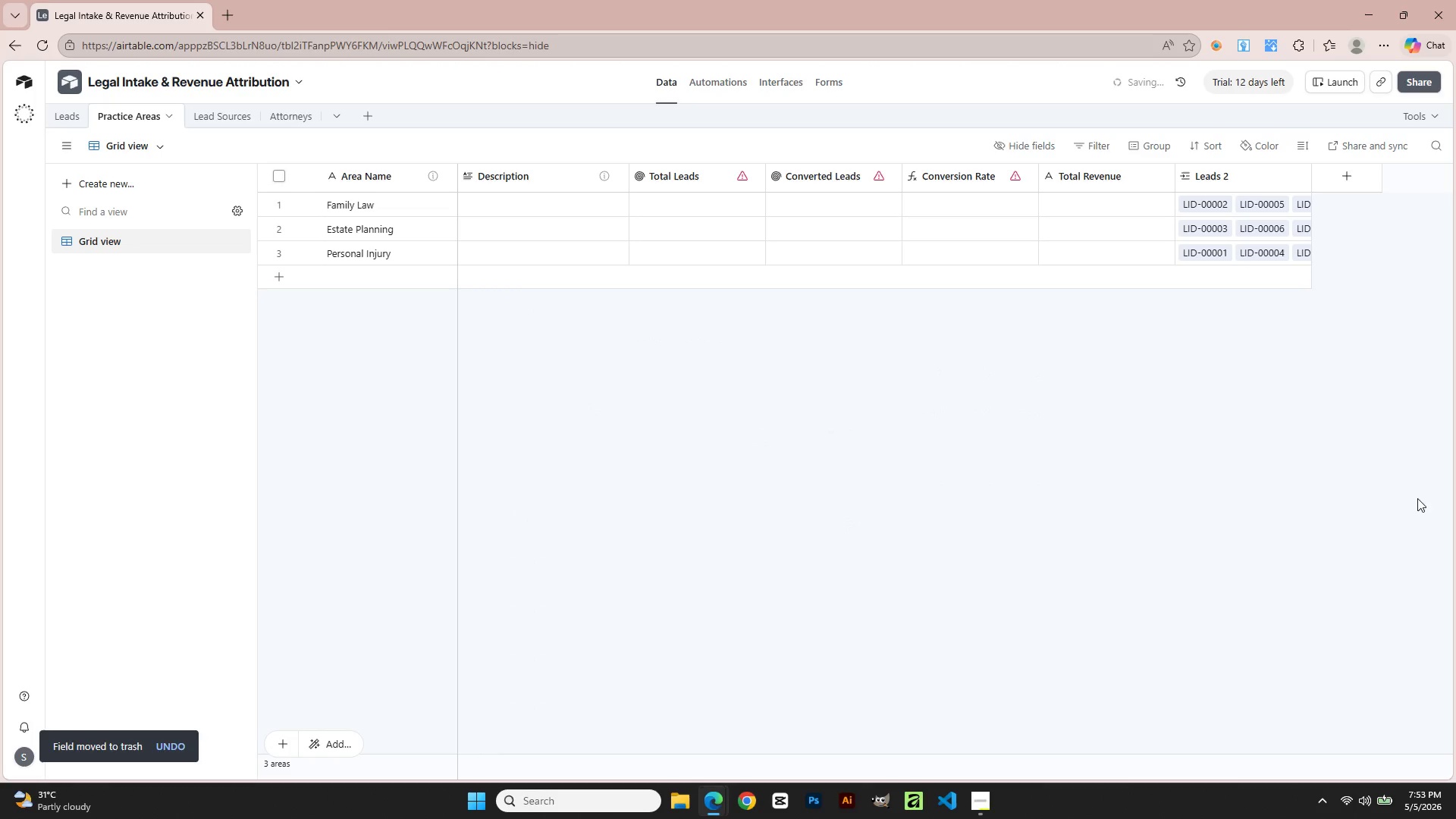 
wait(5.72)
 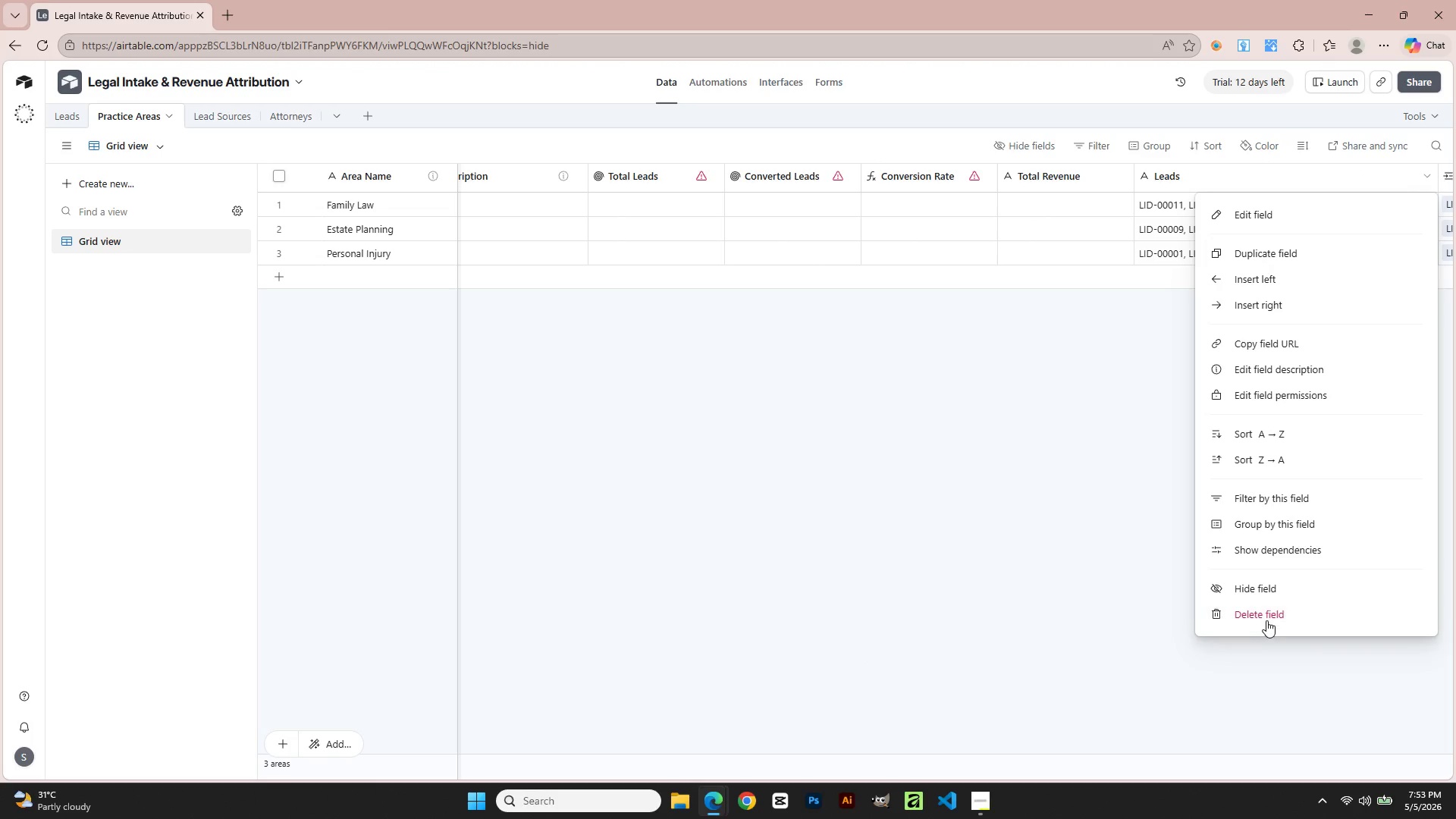 
double_click([1247, 176])
 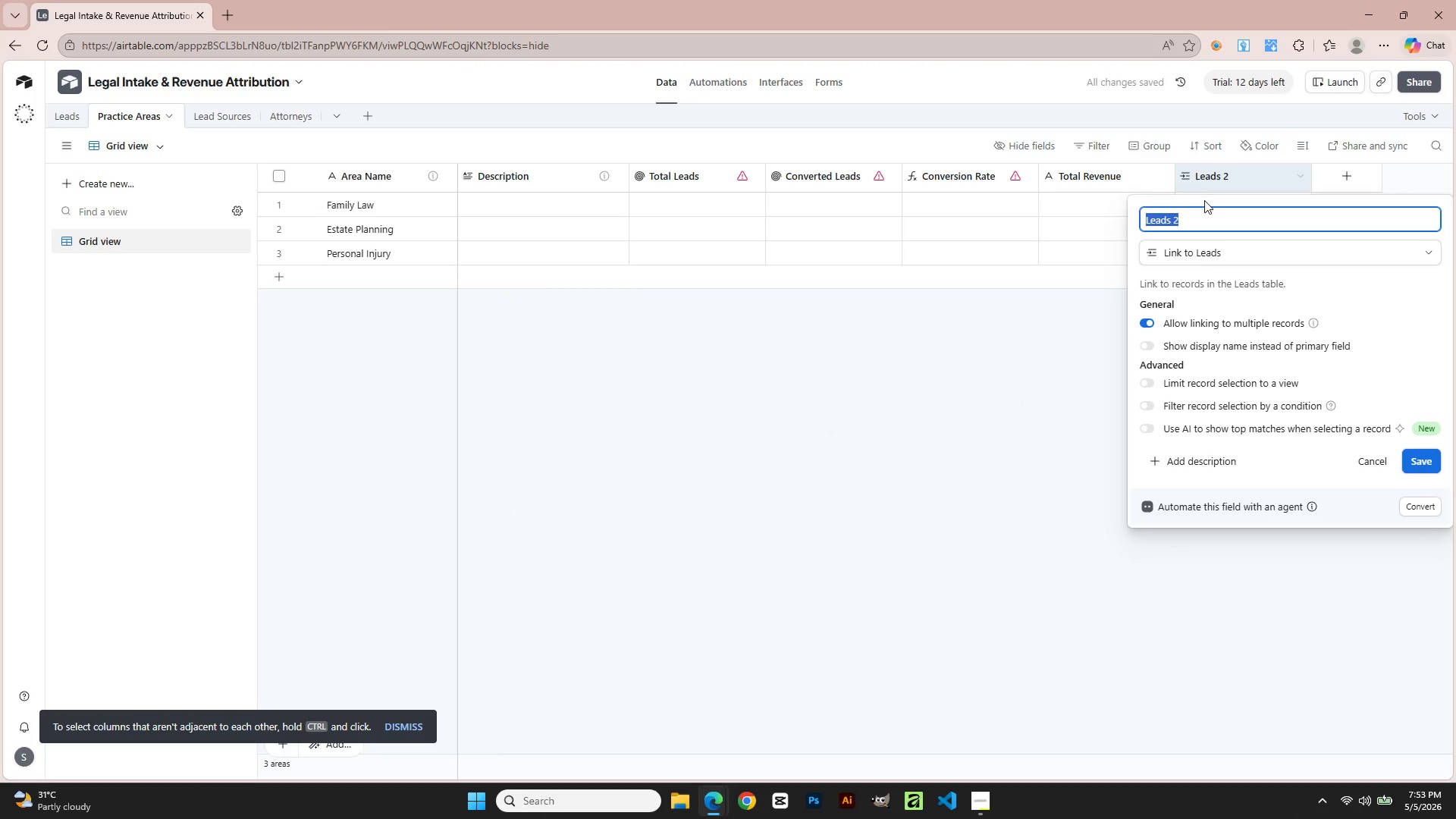 
left_click([1208, 216])
 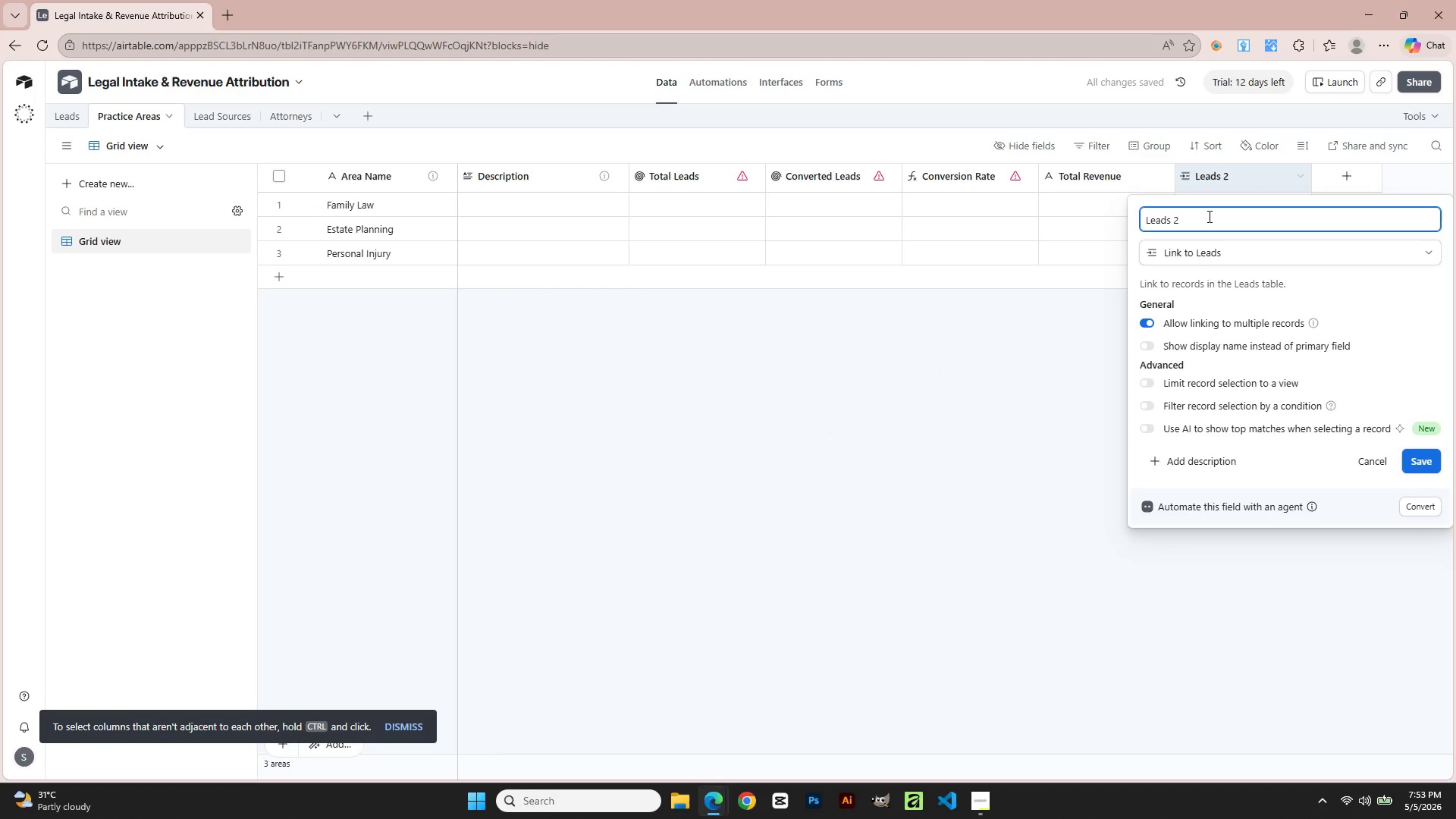 
key(Backspace)
 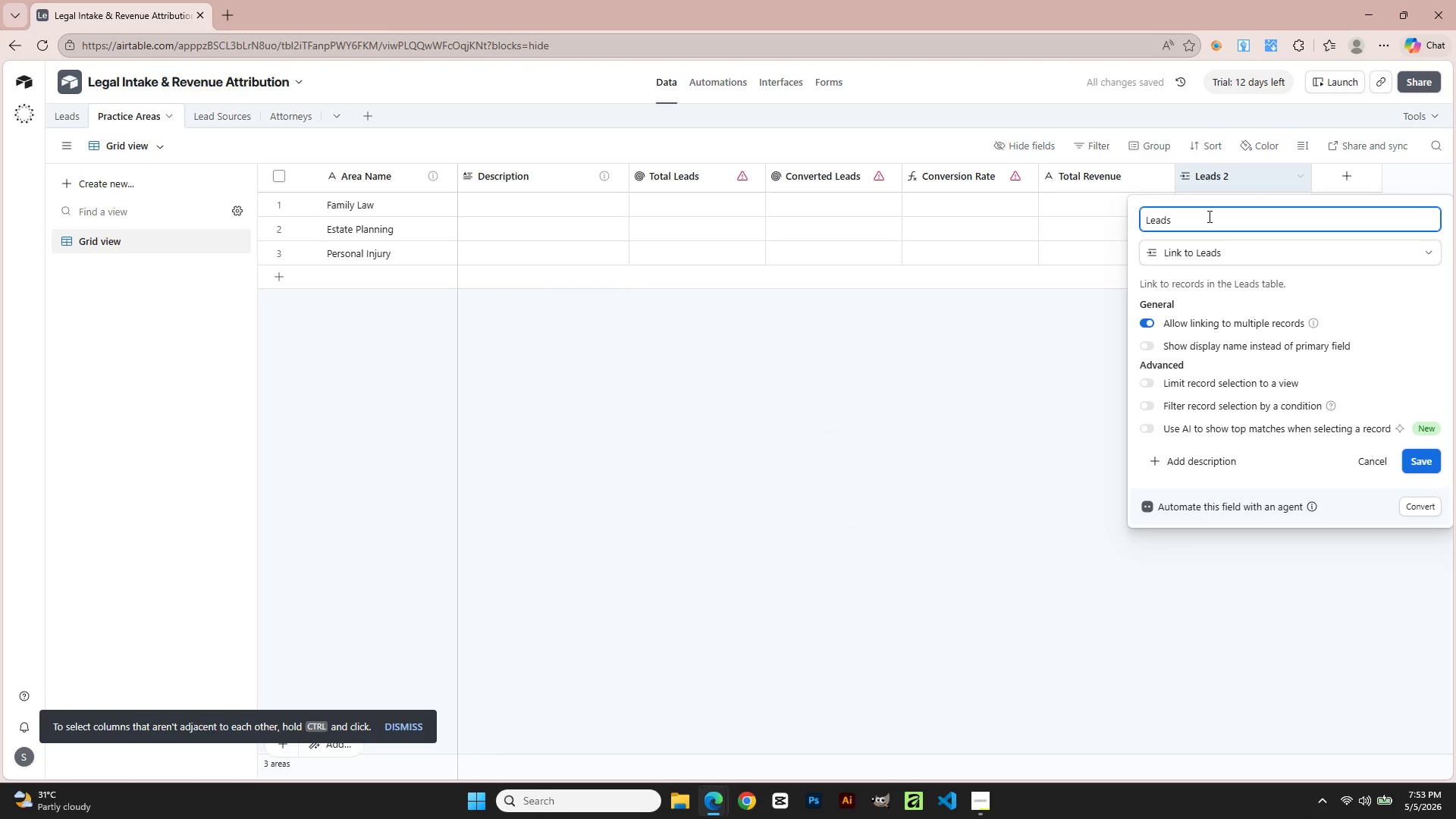 
key(Backspace)
 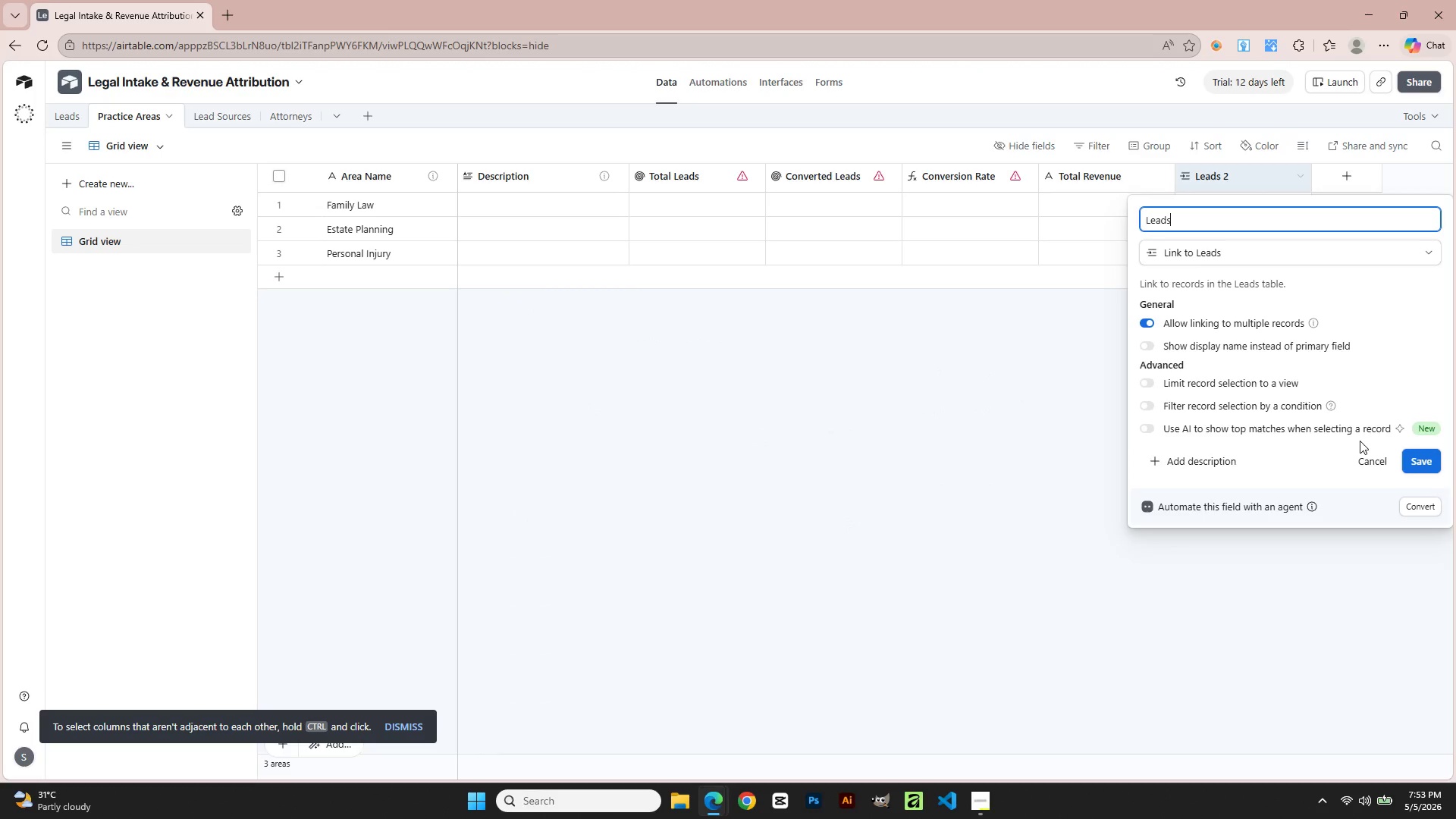 
left_click([1414, 466])
 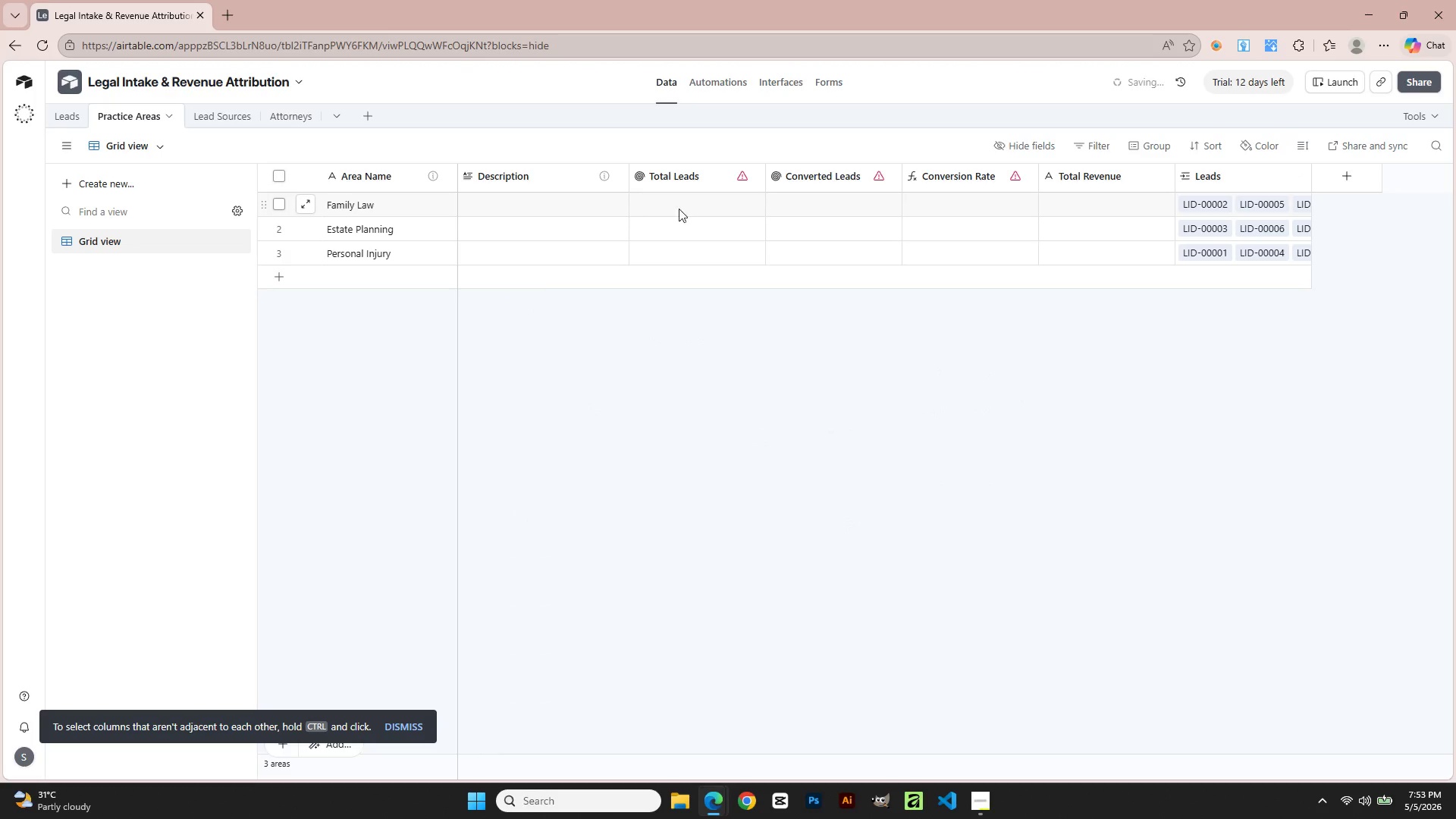 
left_click([736, 175])
 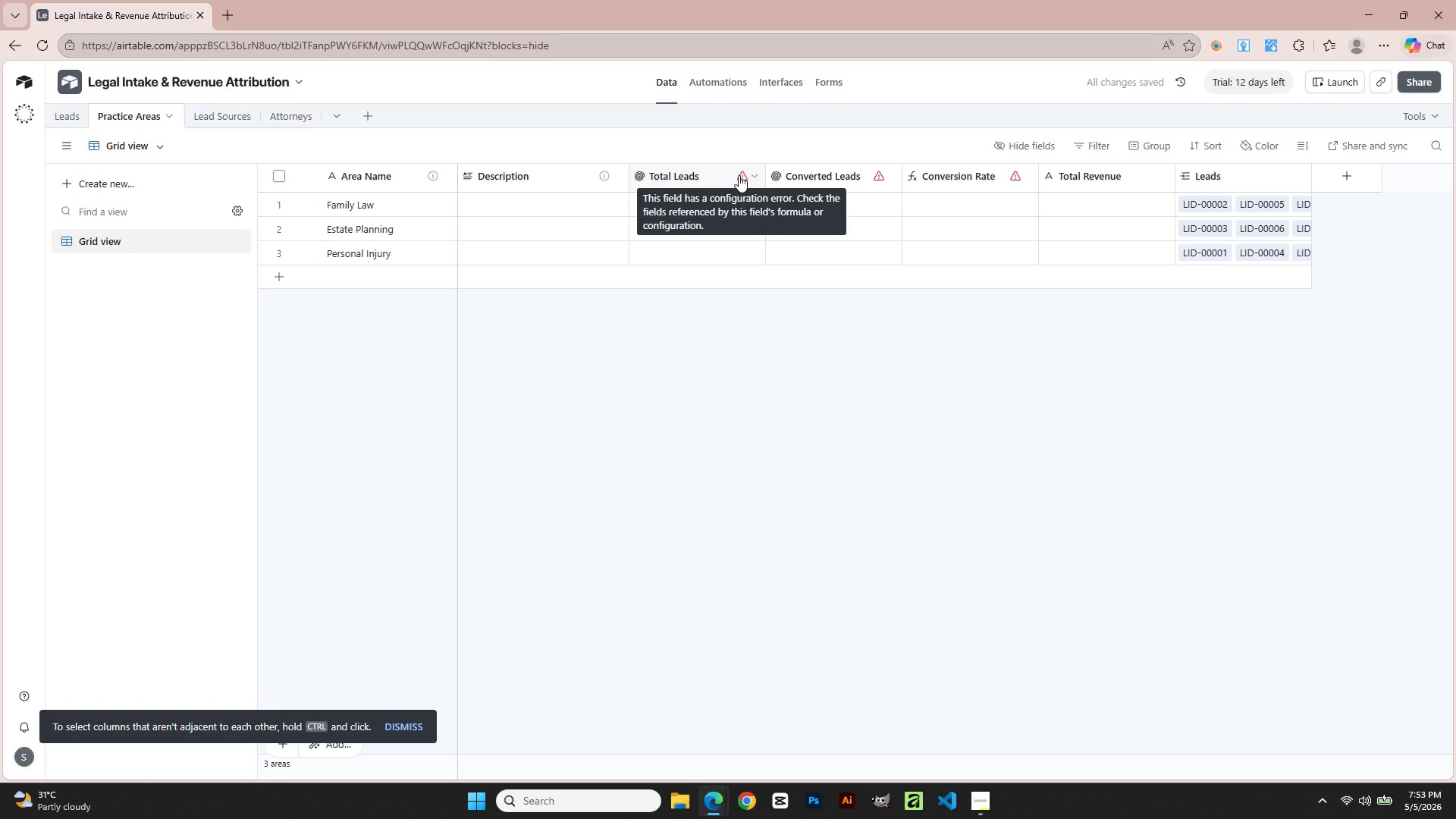 
left_click([739, 175])
 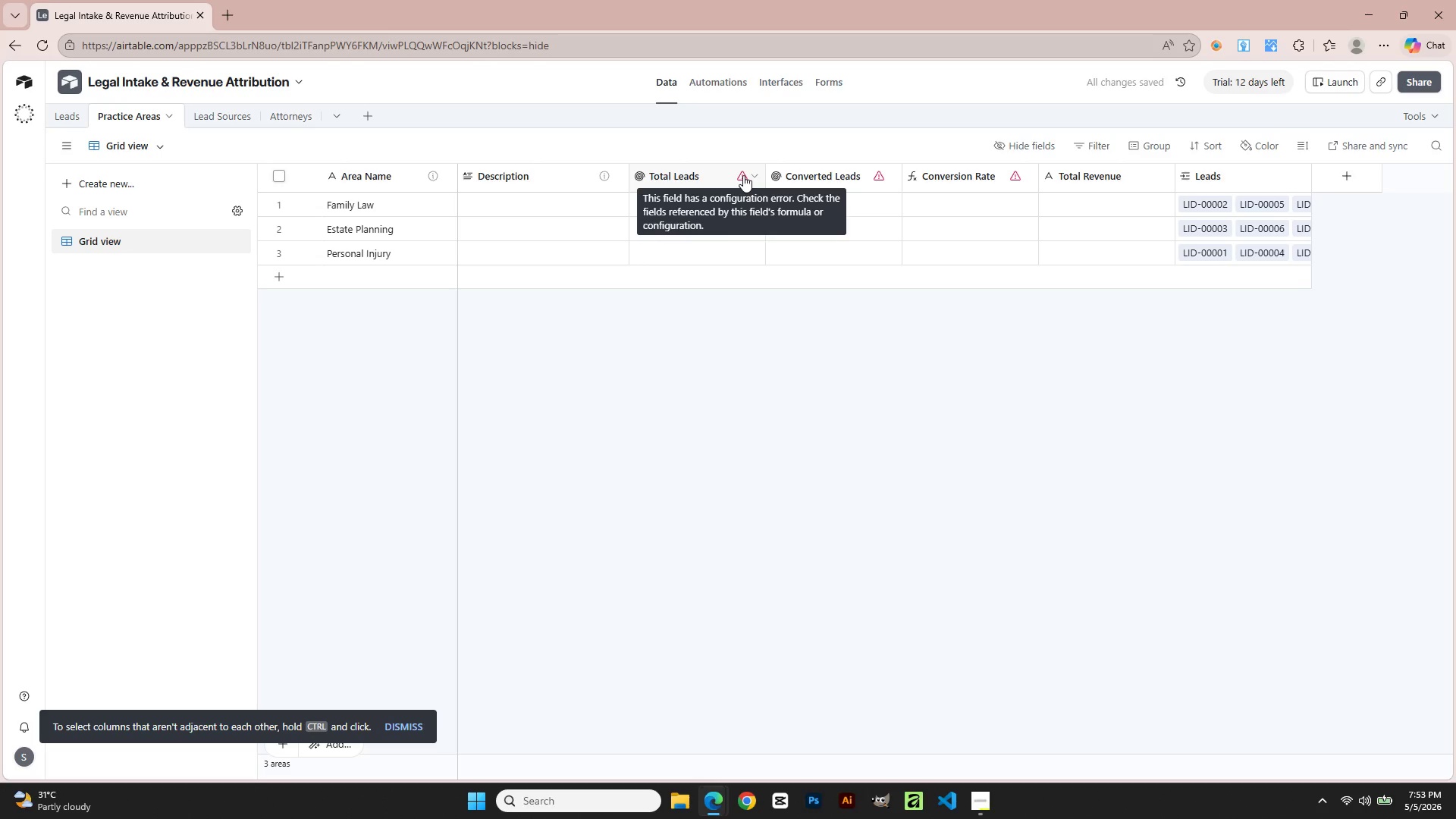 
double_click([743, 175])
 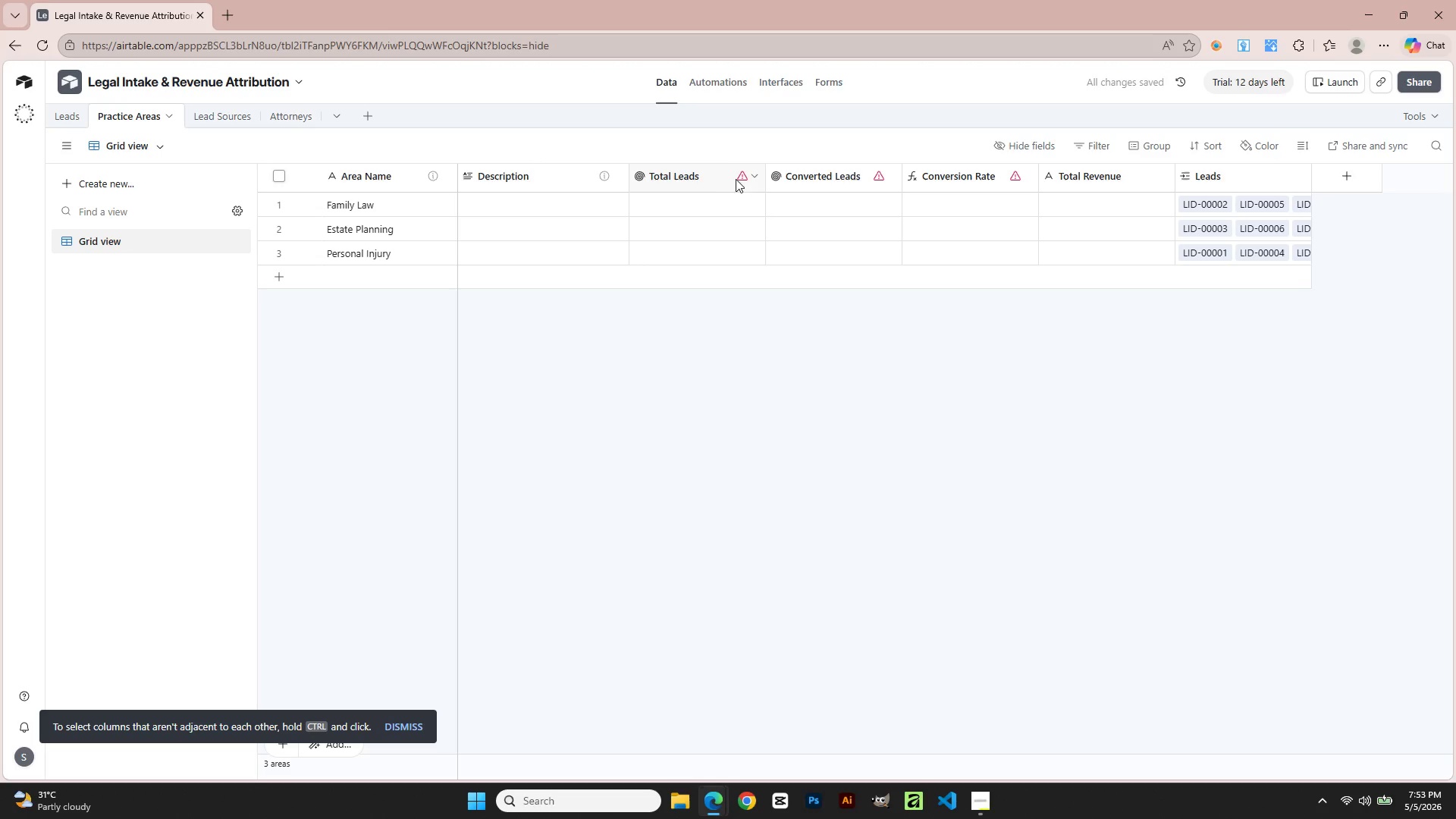 
double_click([717, 174])
 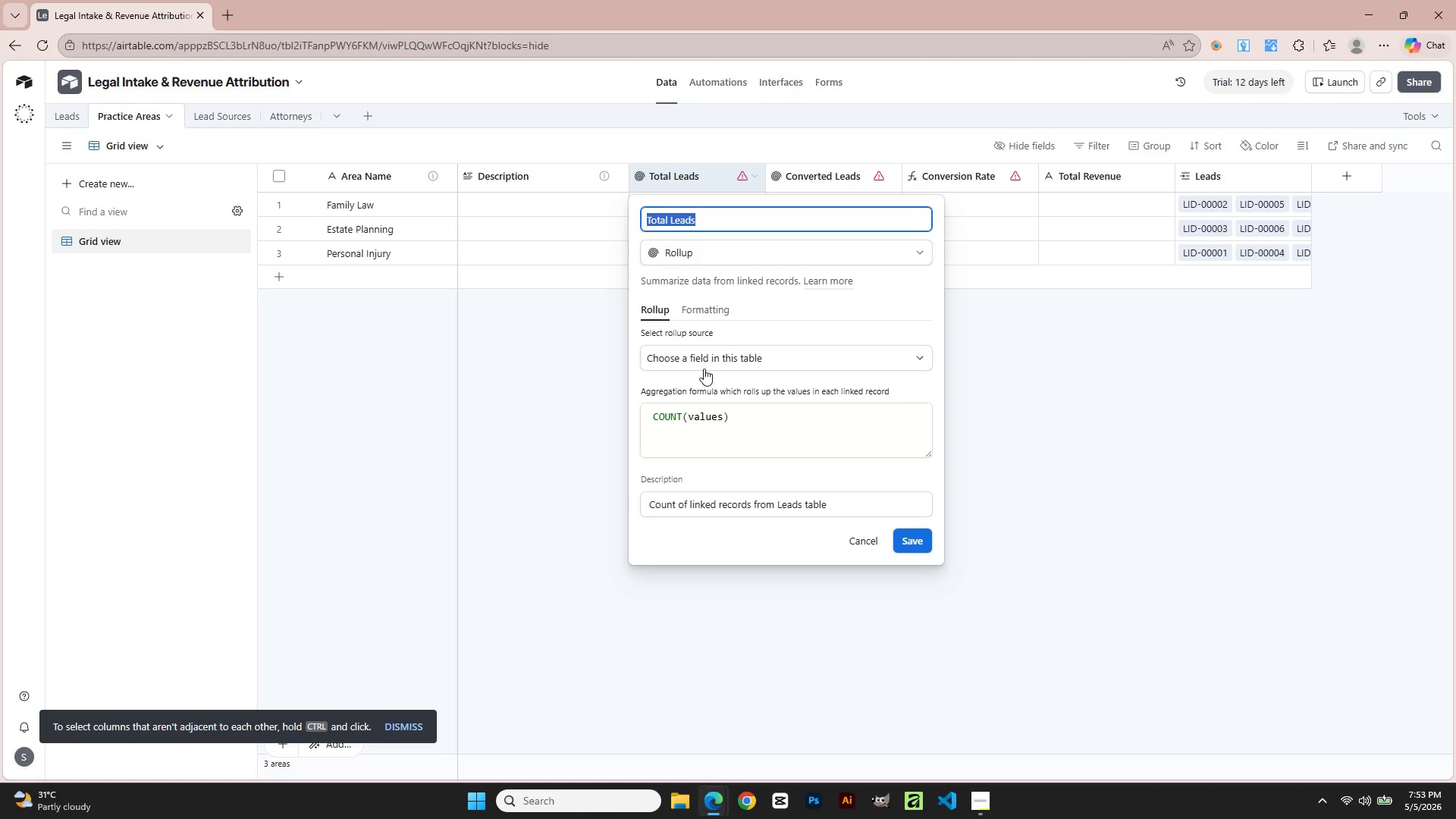 
left_click([706, 361])
 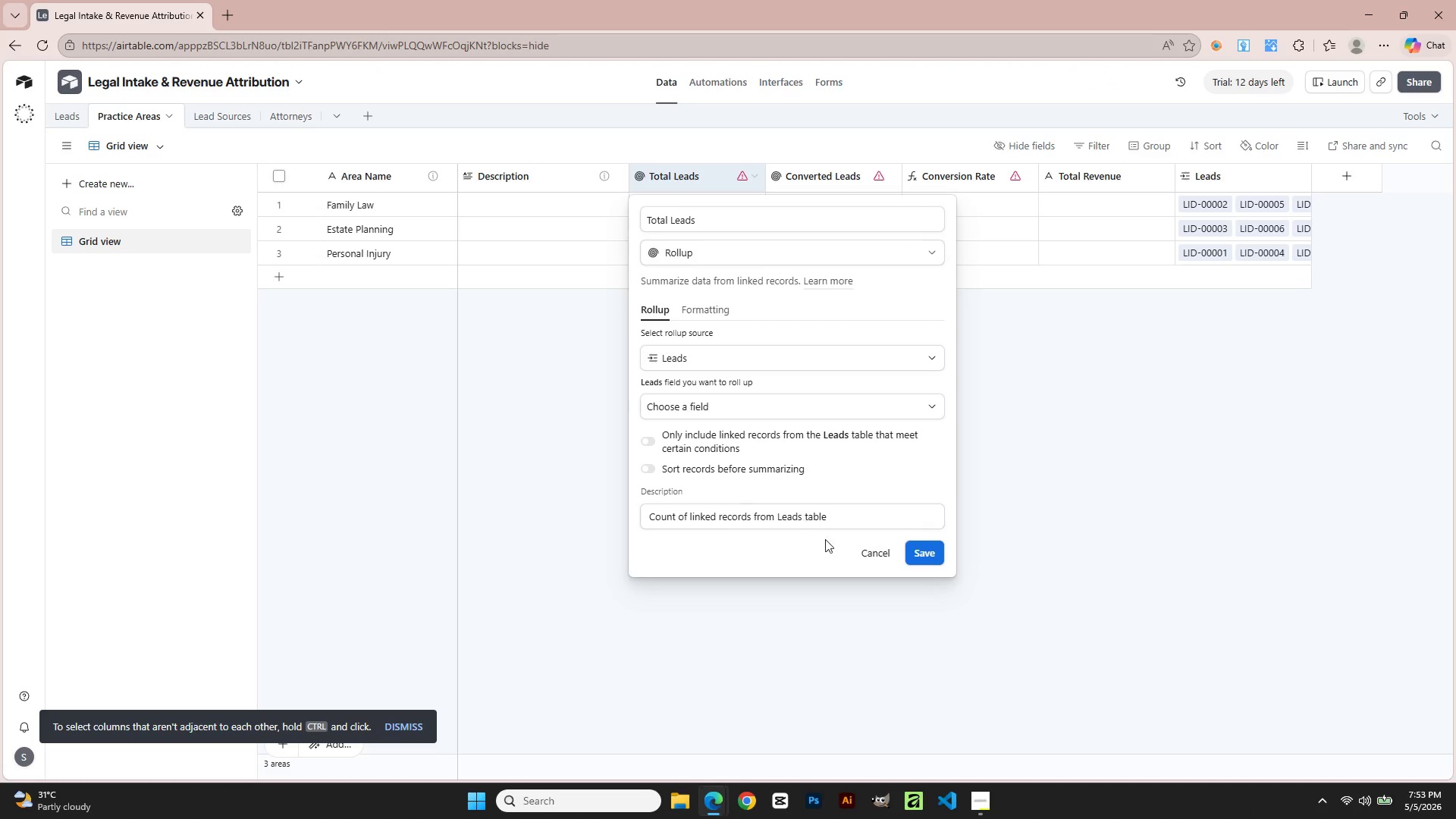 
left_click([921, 554])
 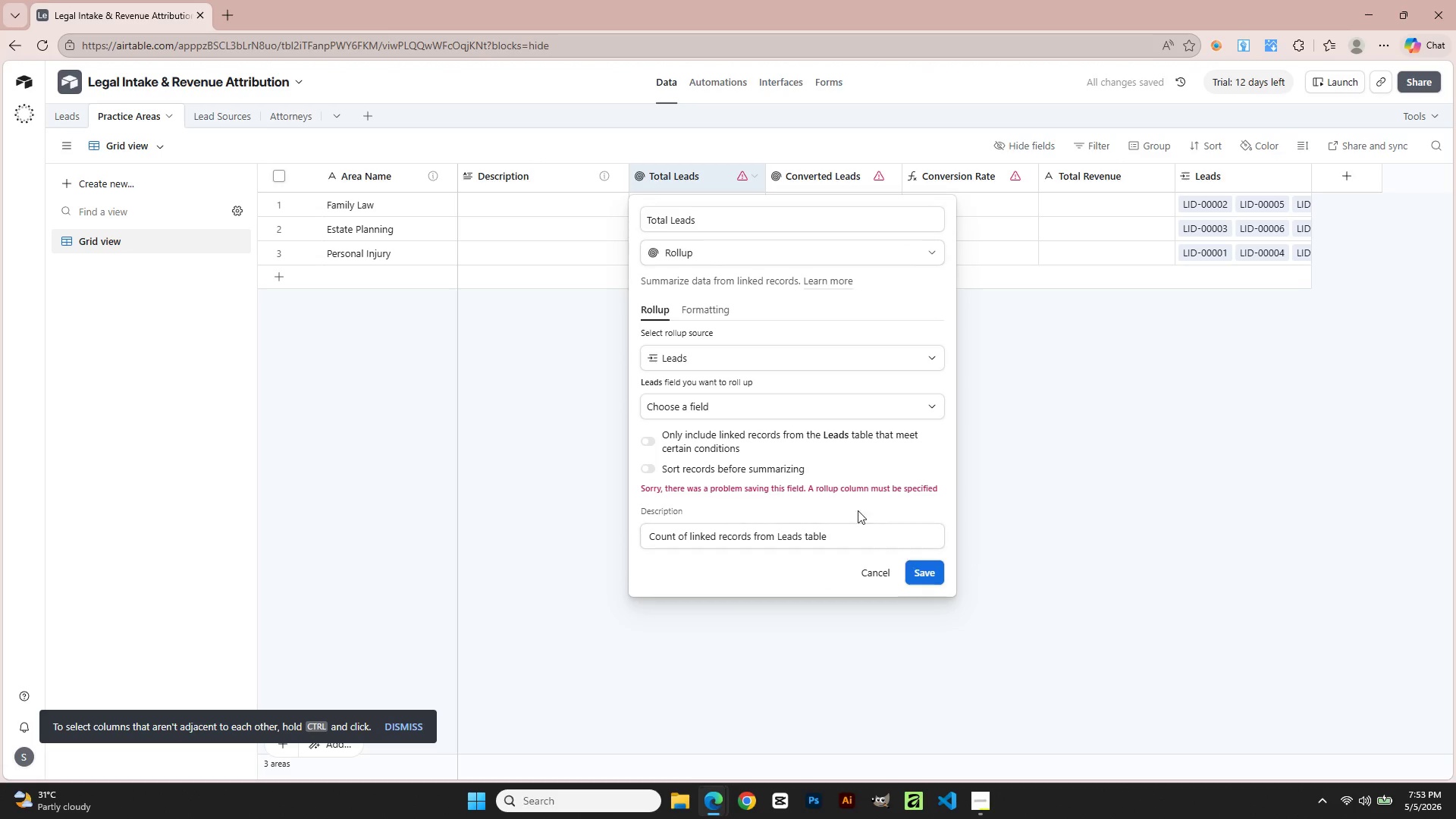 
left_click([717, 309])
 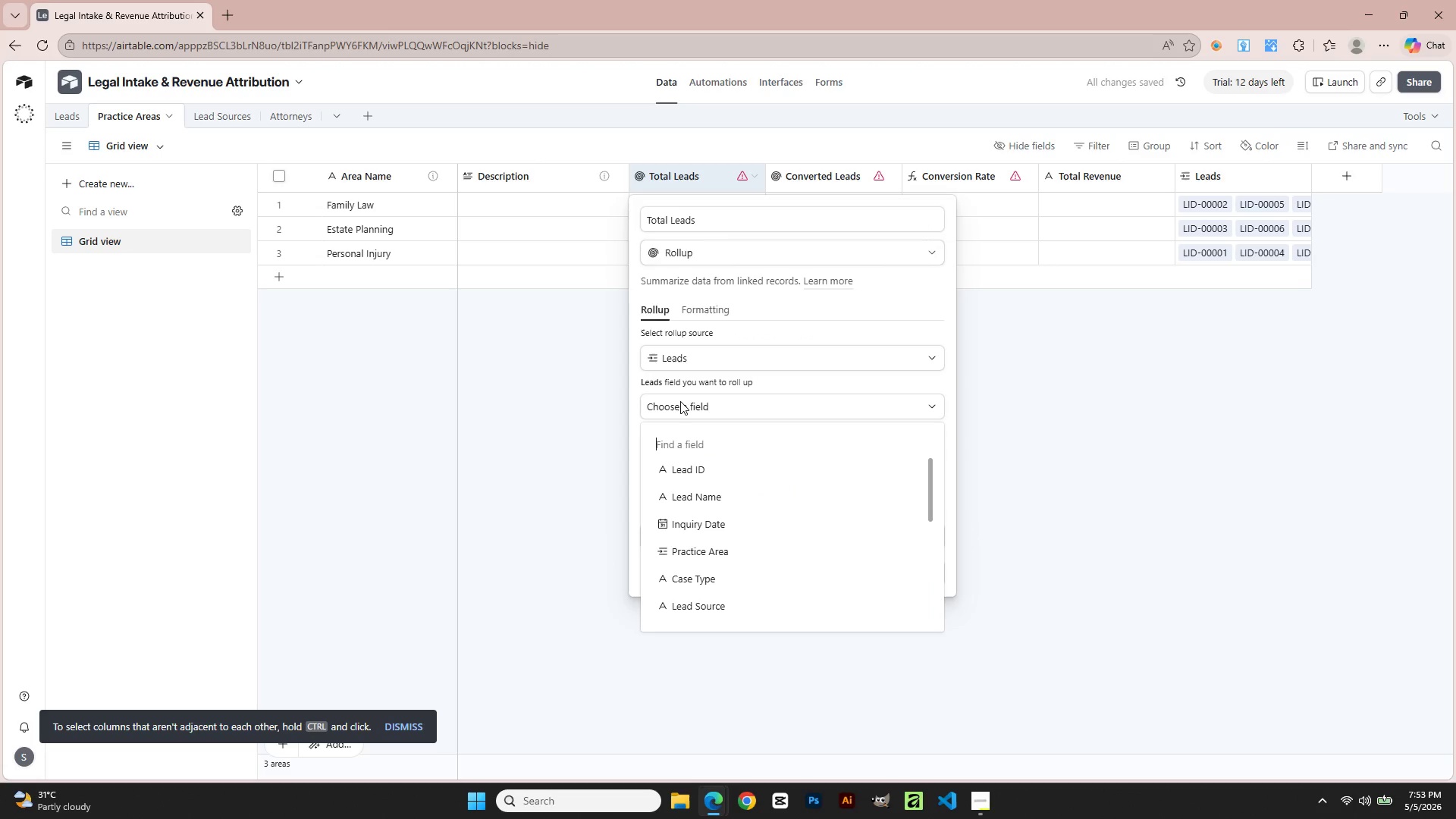 
left_click([688, 474])
 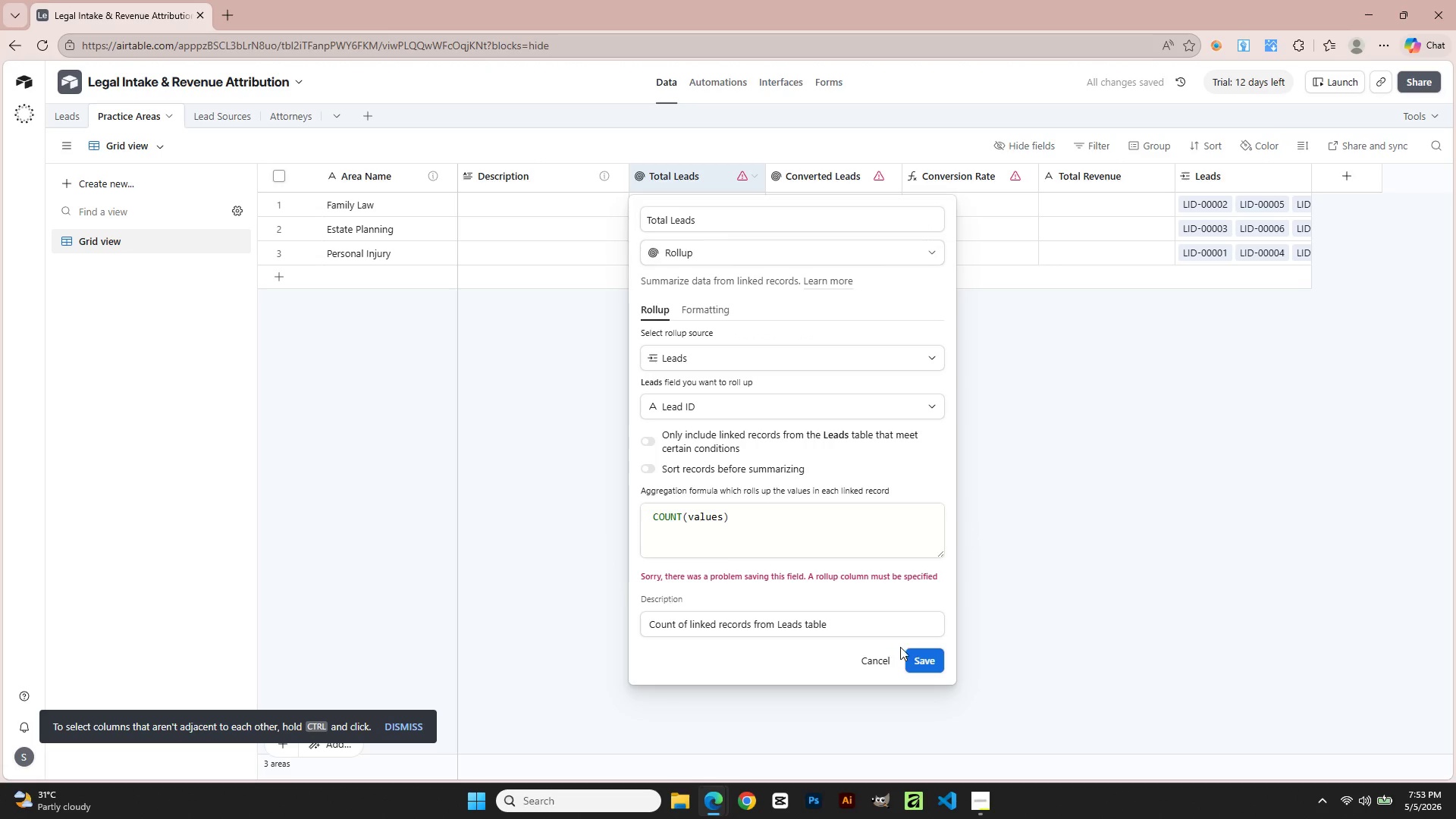 
left_click([911, 655])
 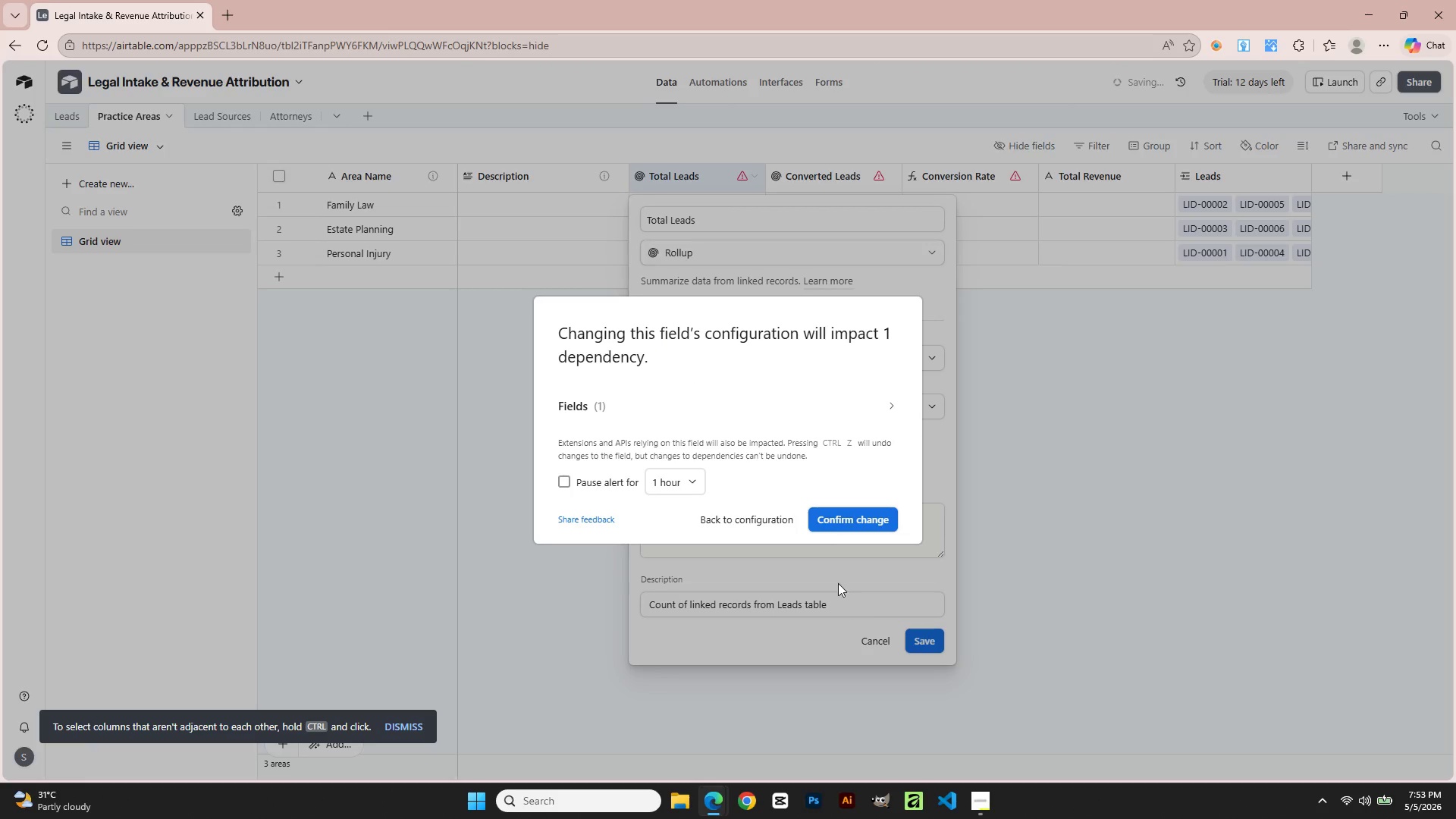 
left_click([830, 515])
 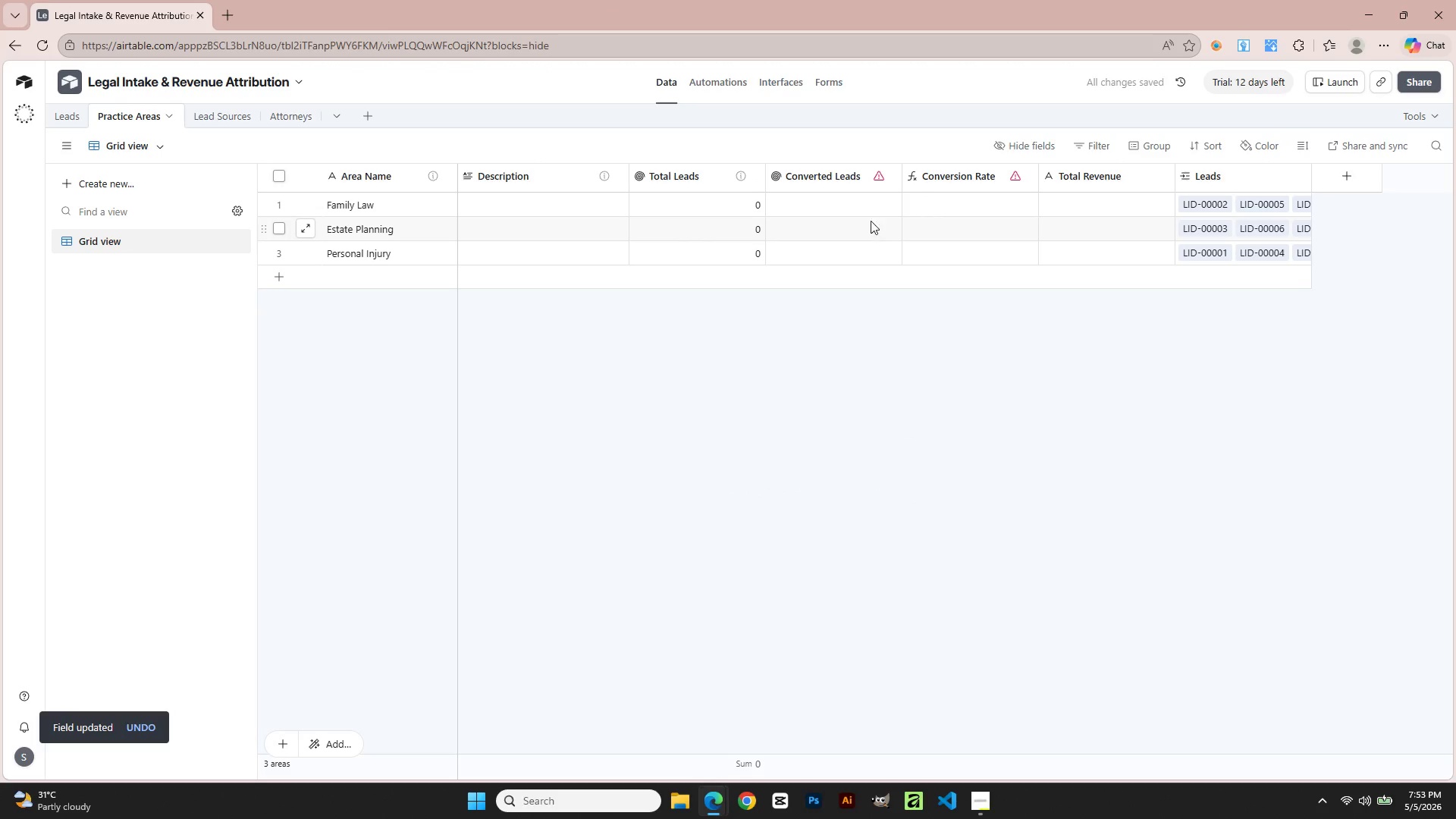 
left_click([885, 176])
 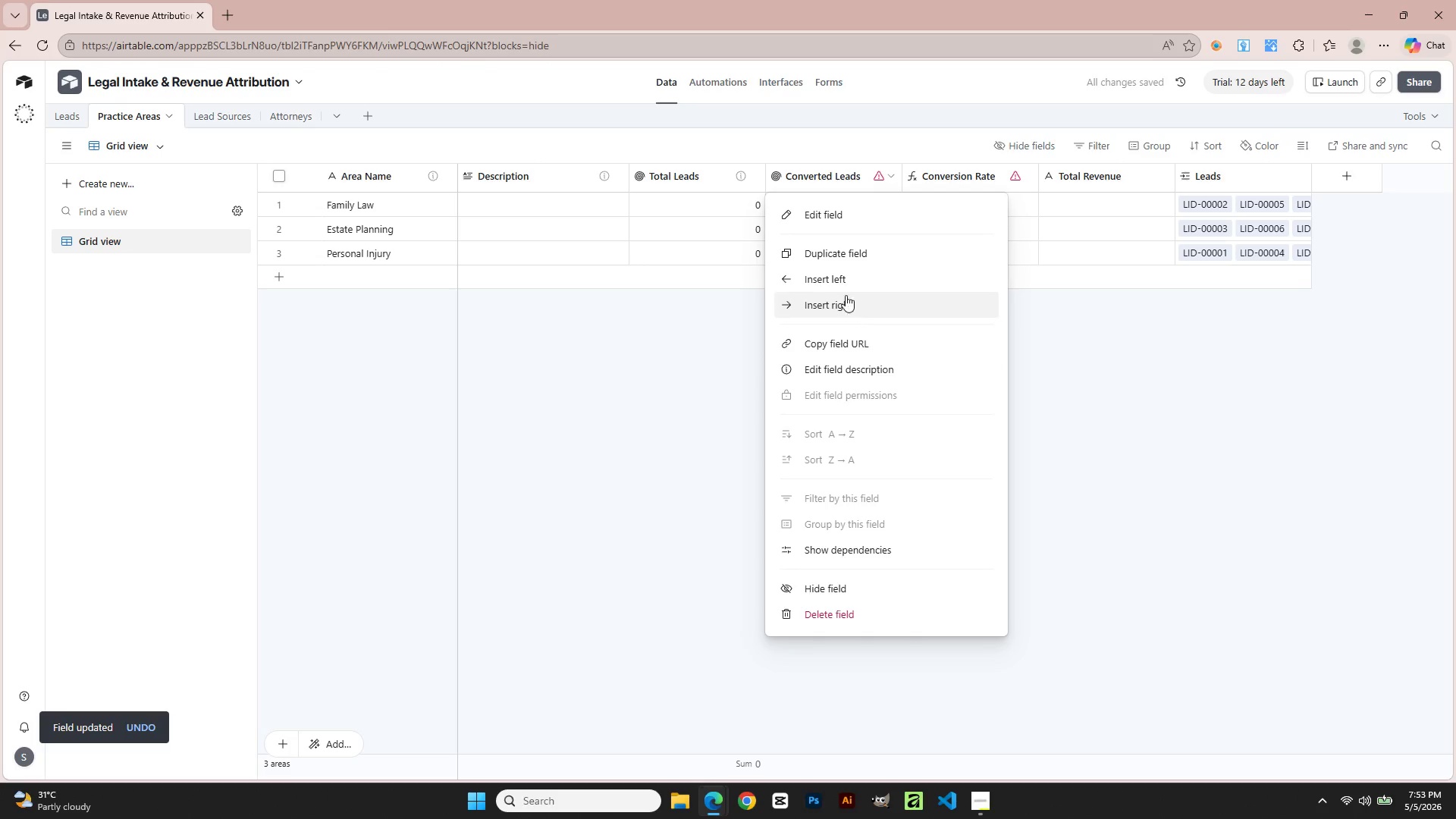 
left_click([841, 219])
 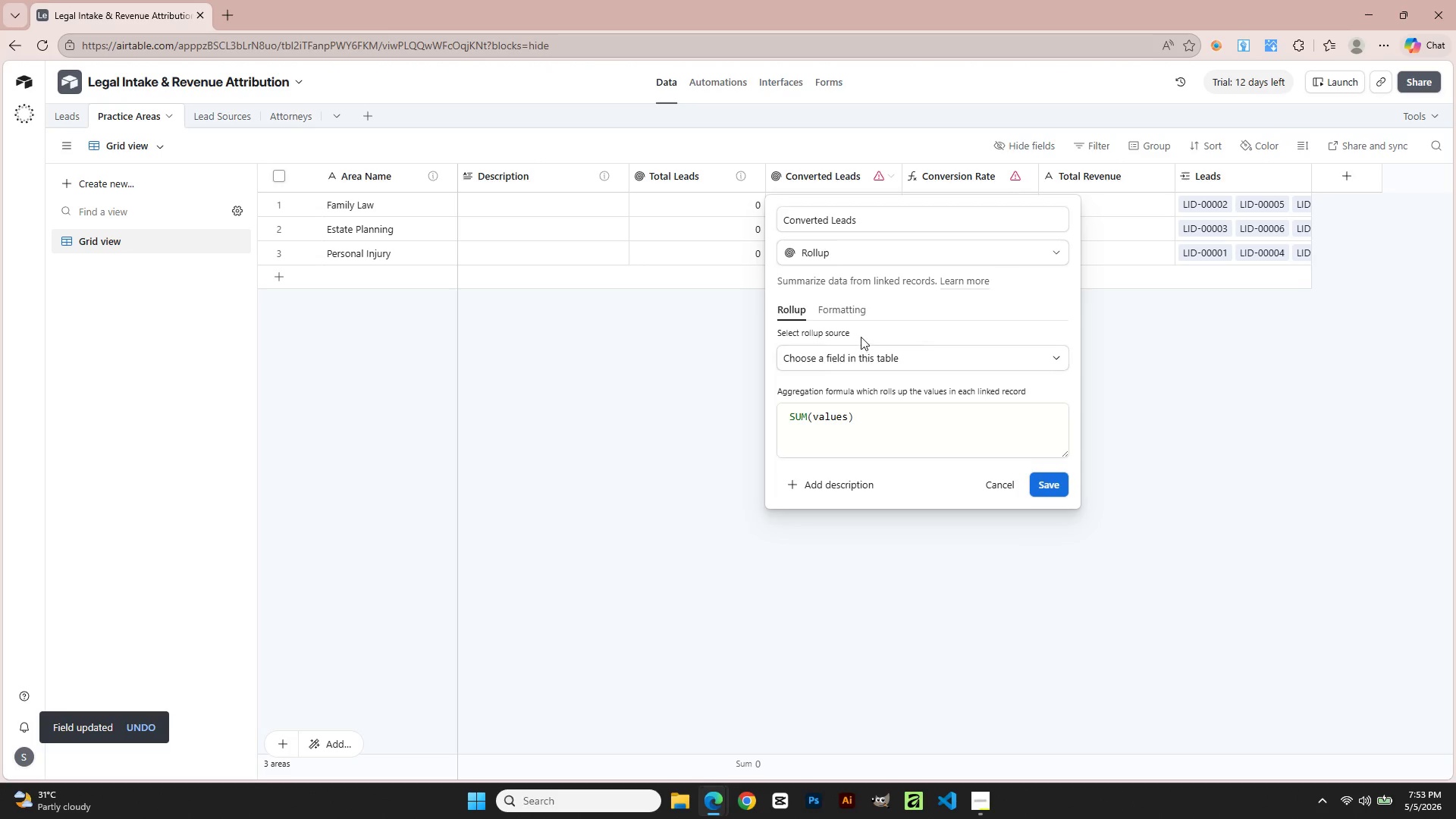 
left_click([852, 316])
 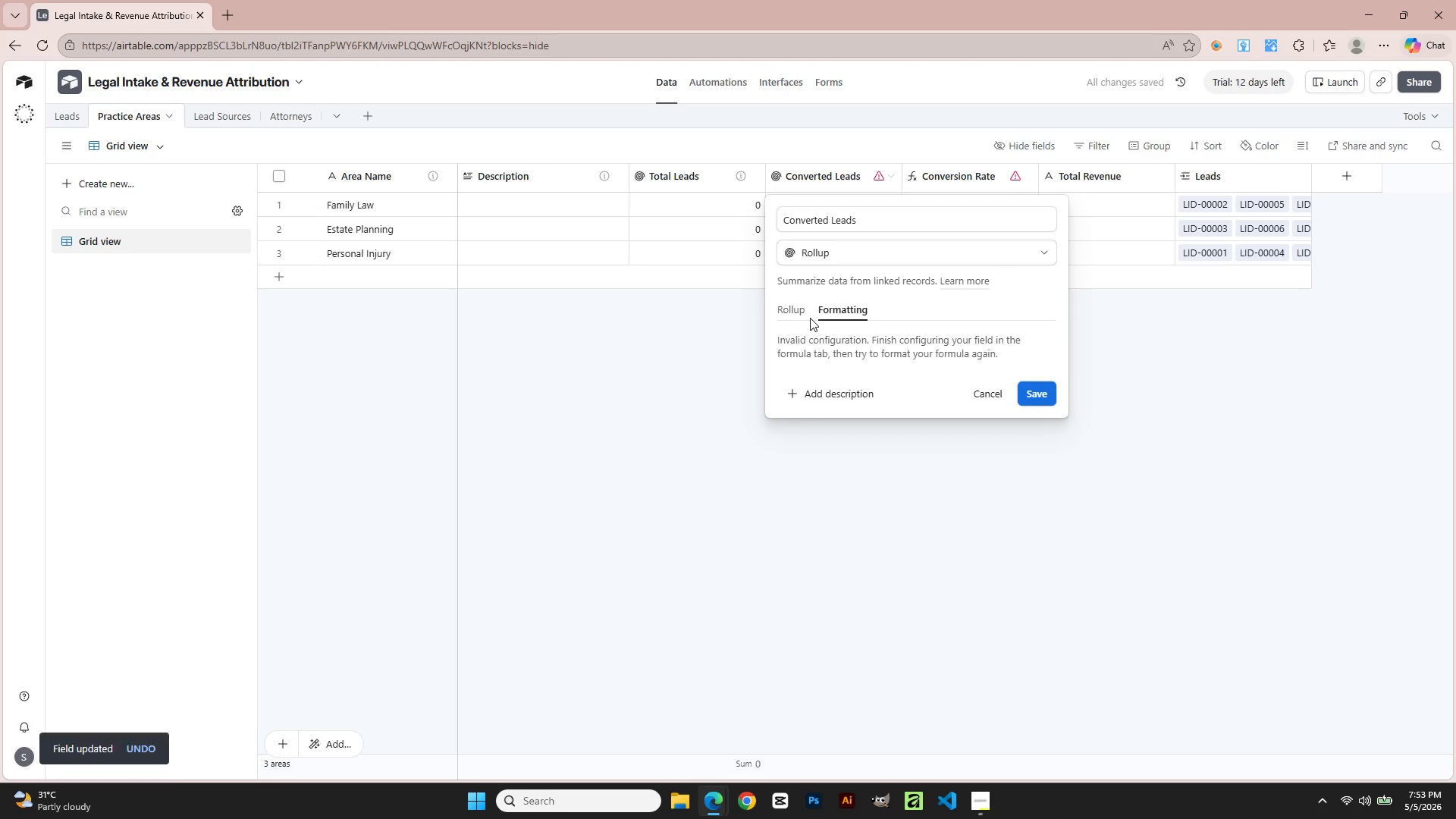 
double_click([808, 316])
 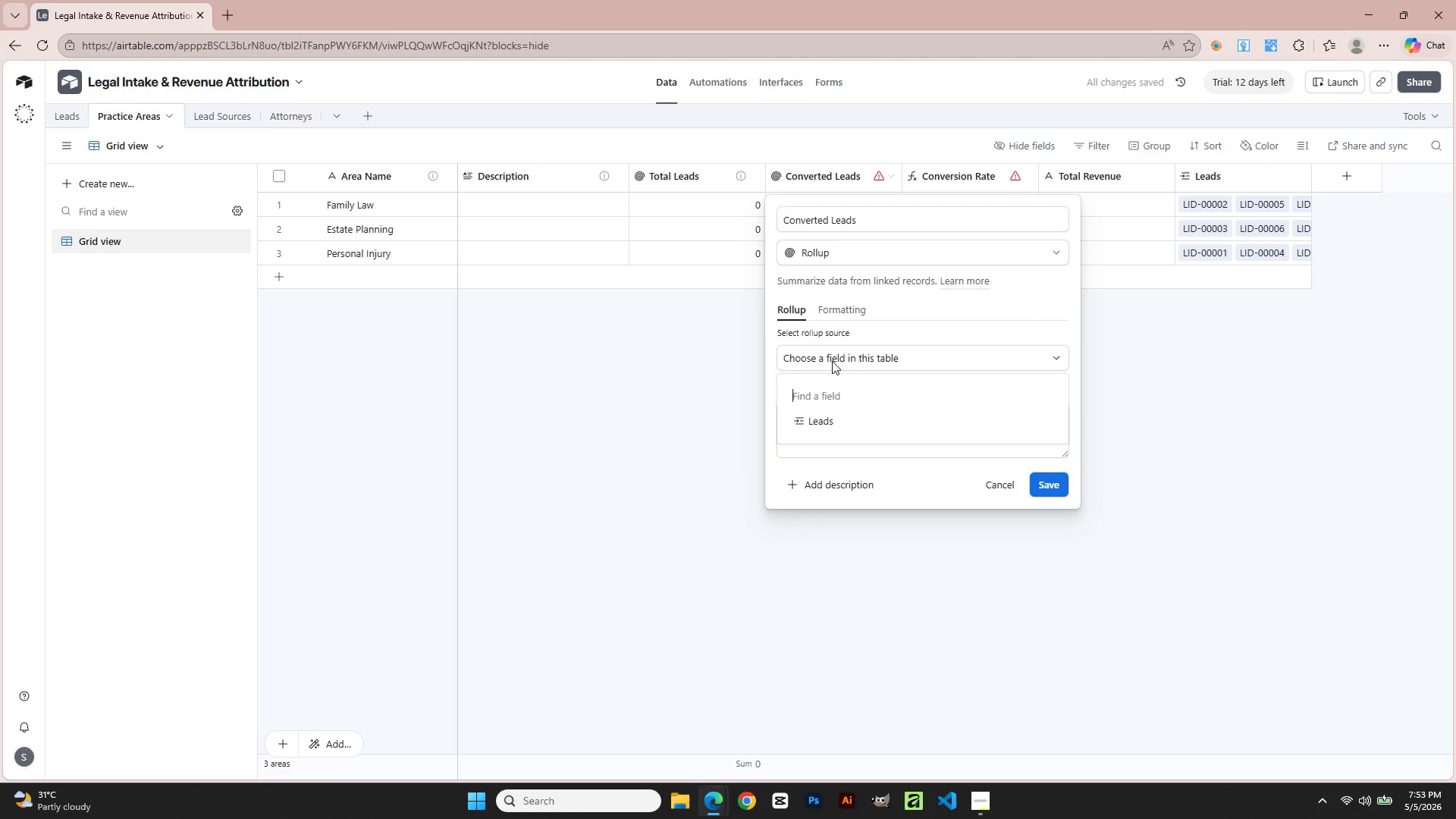 
left_click([830, 418])
 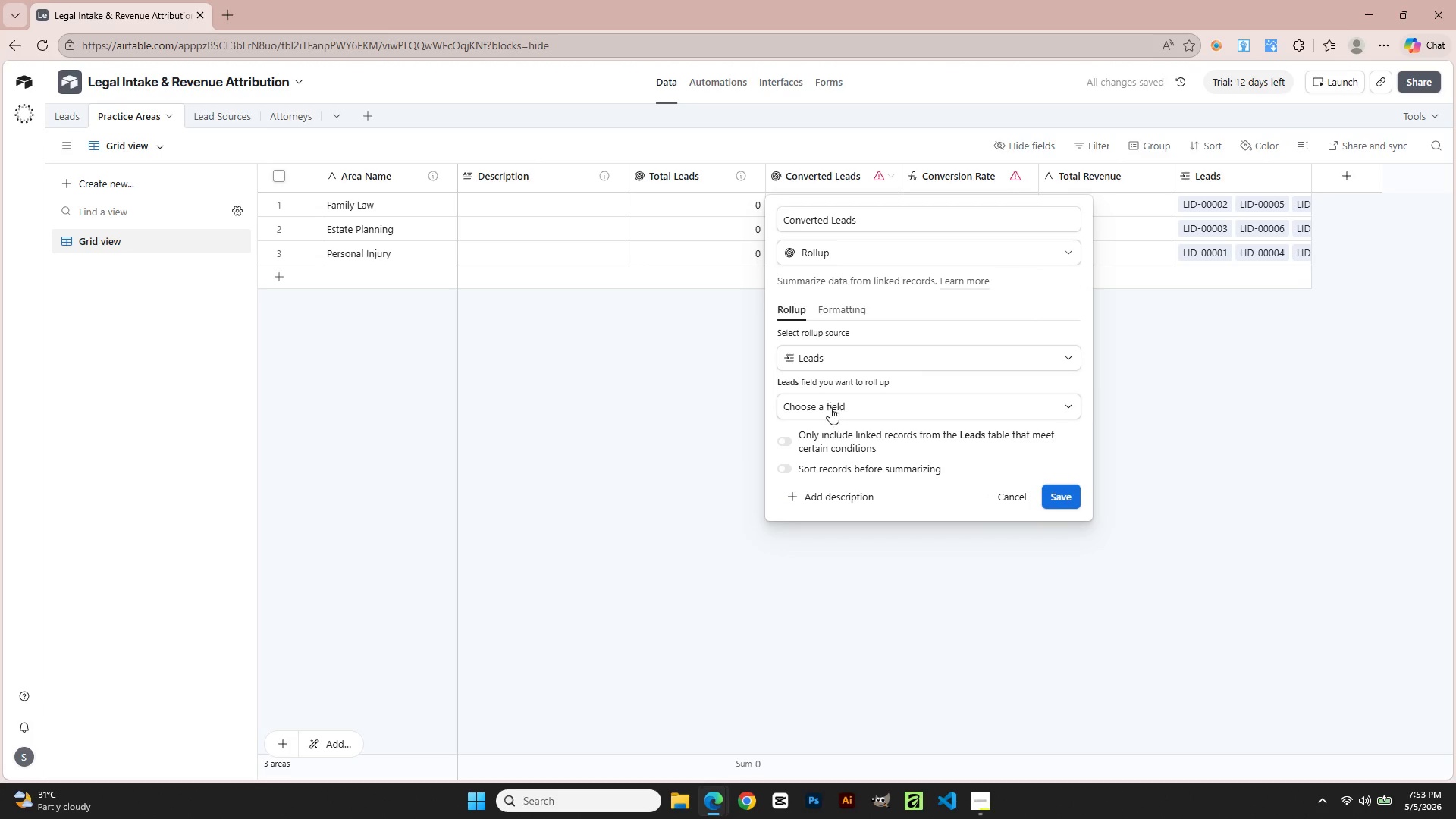 
left_click([830, 407])
 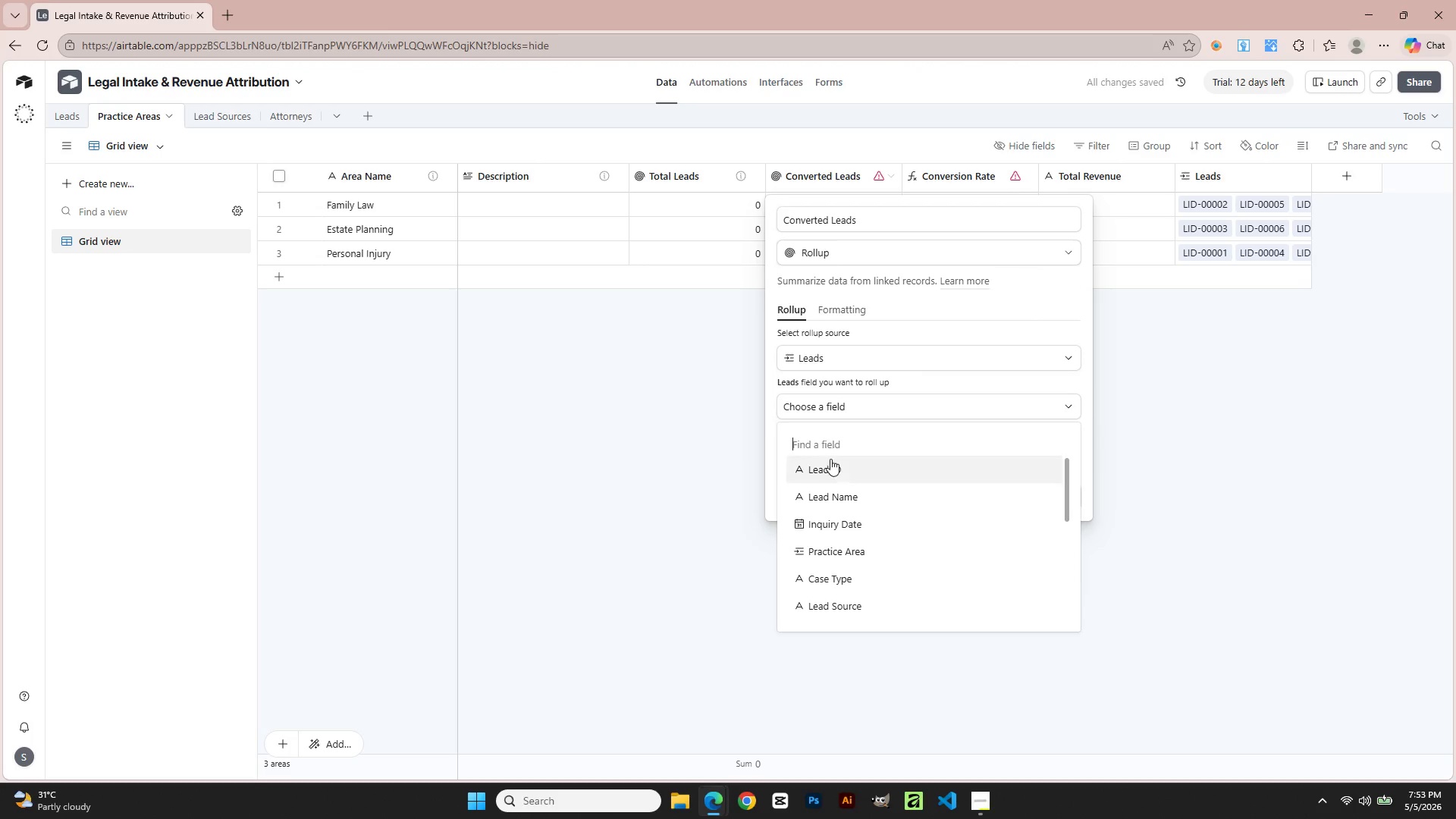 
left_click([830, 464])
 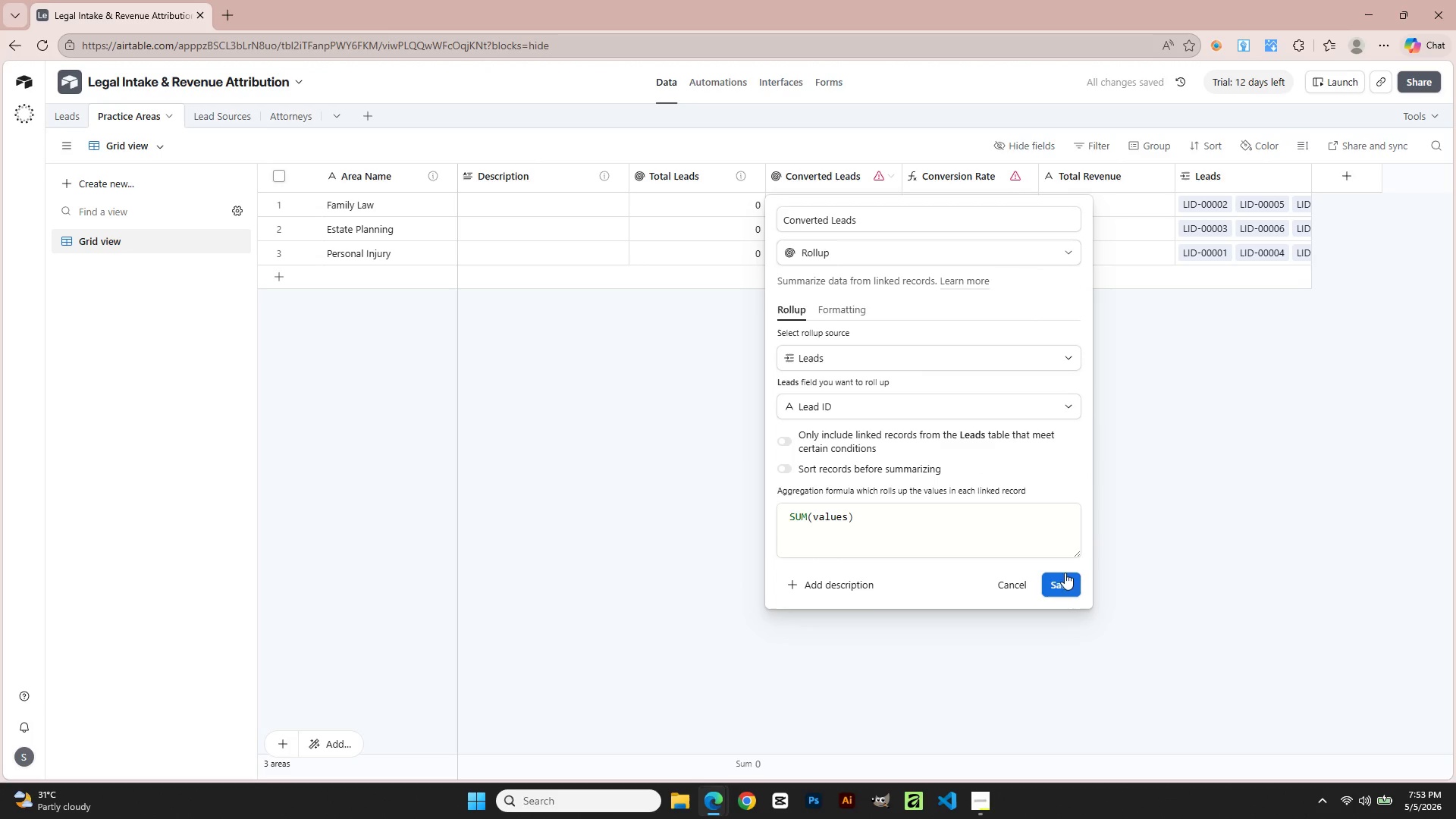 
left_click([1064, 588])
 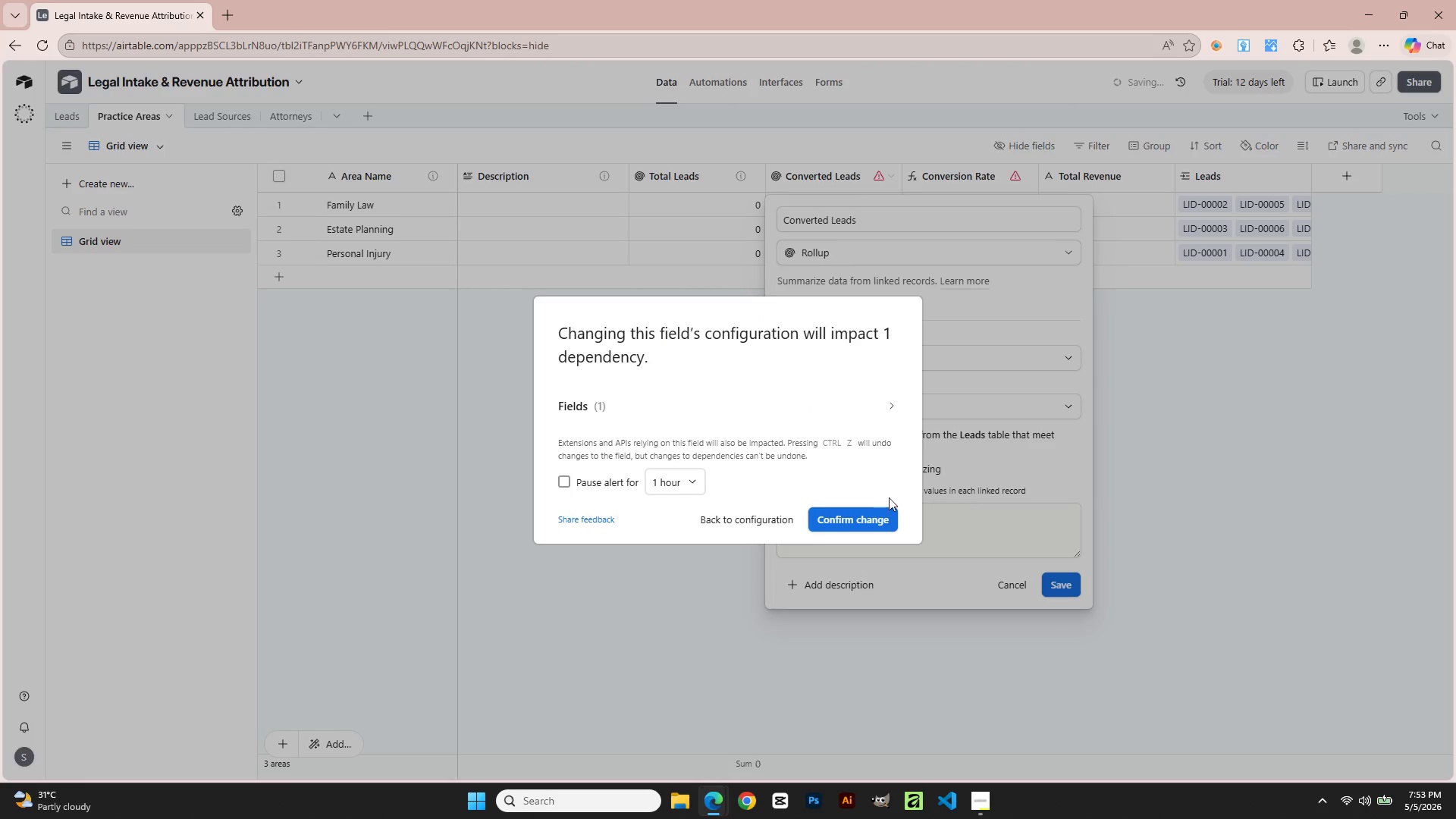 
left_click([853, 526])
 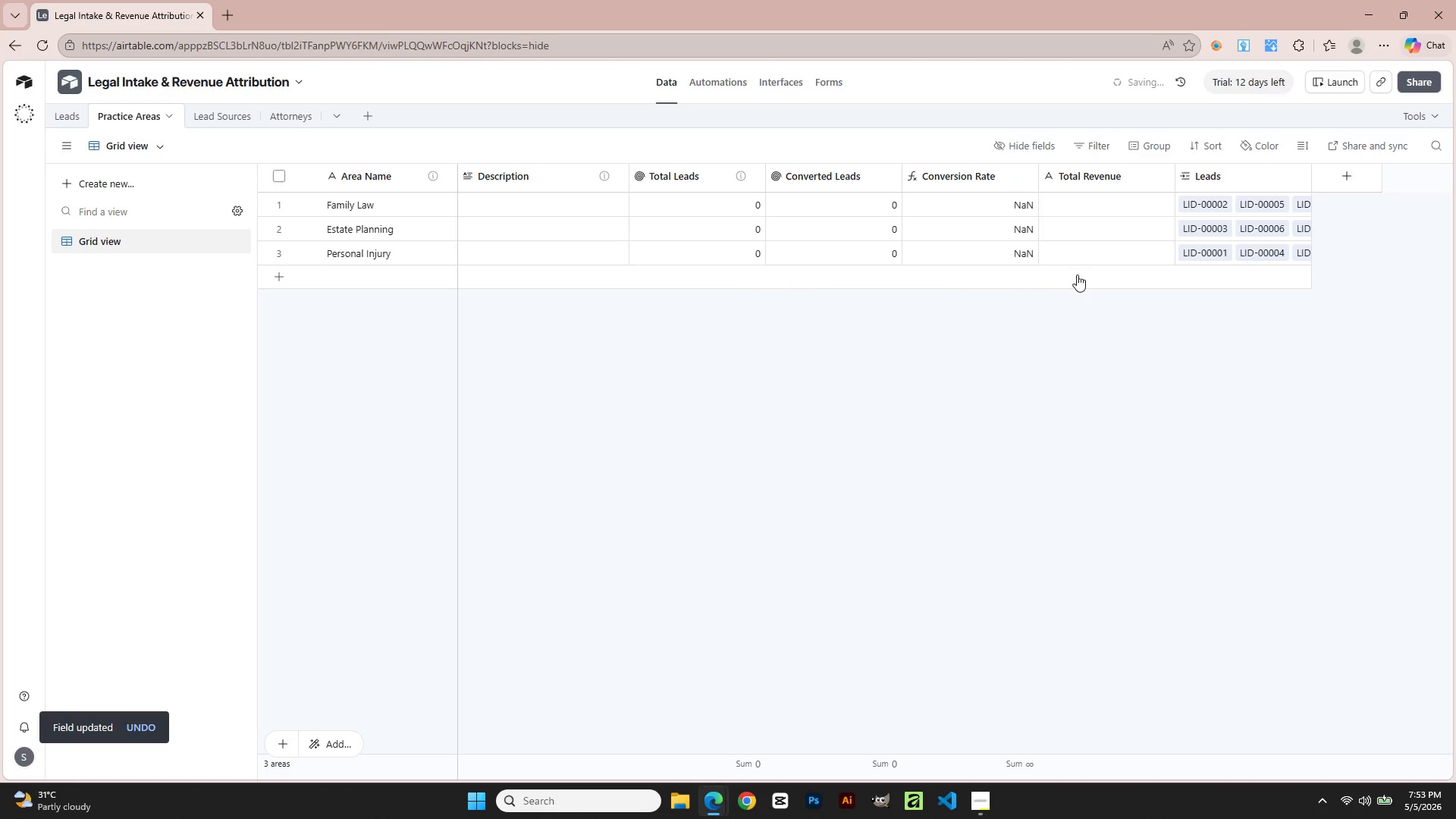 
double_click([1027, 212])
 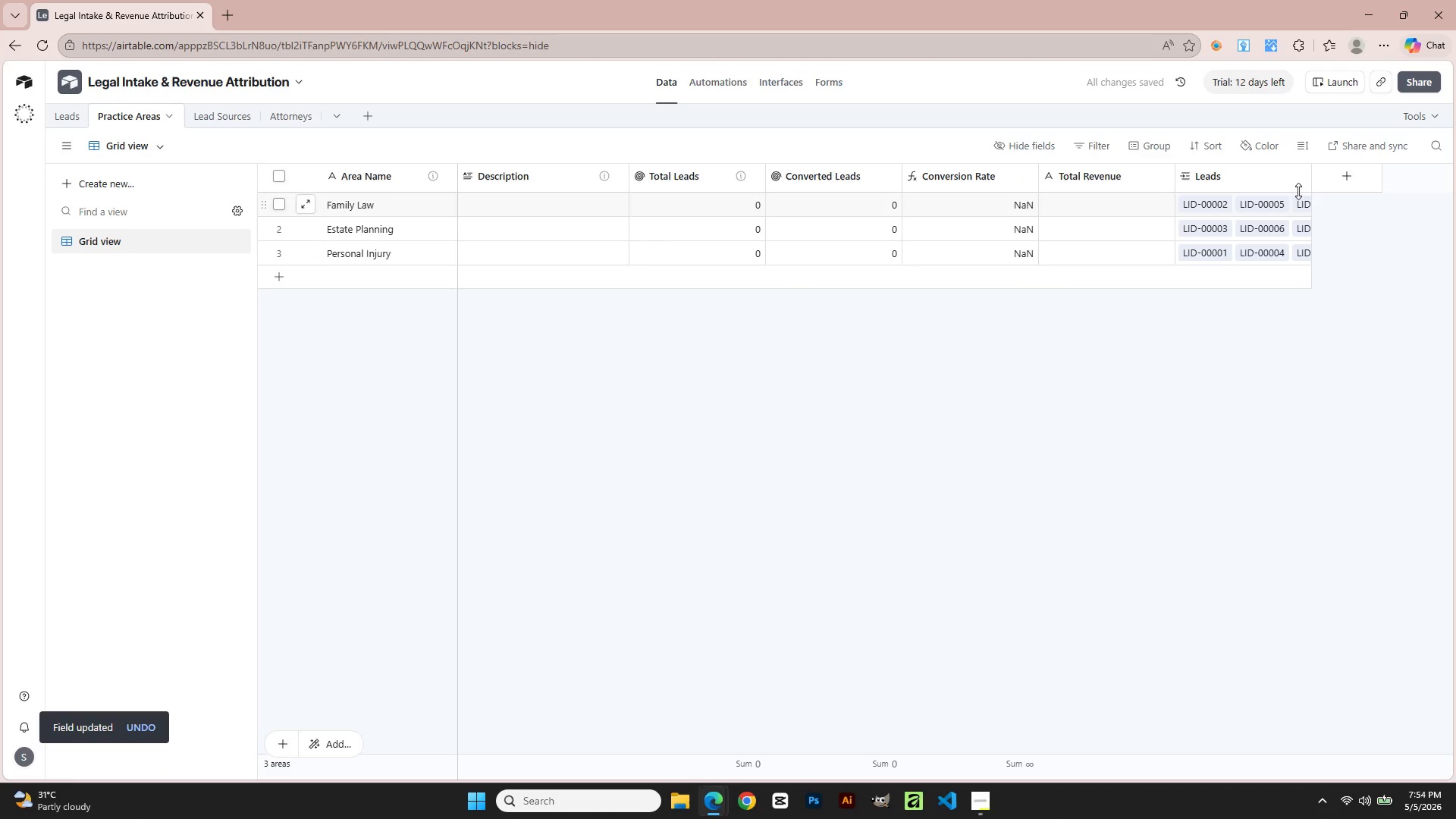 
left_click_drag(start_coordinate=[1309, 183], to_coordinate=[1395, 202])
 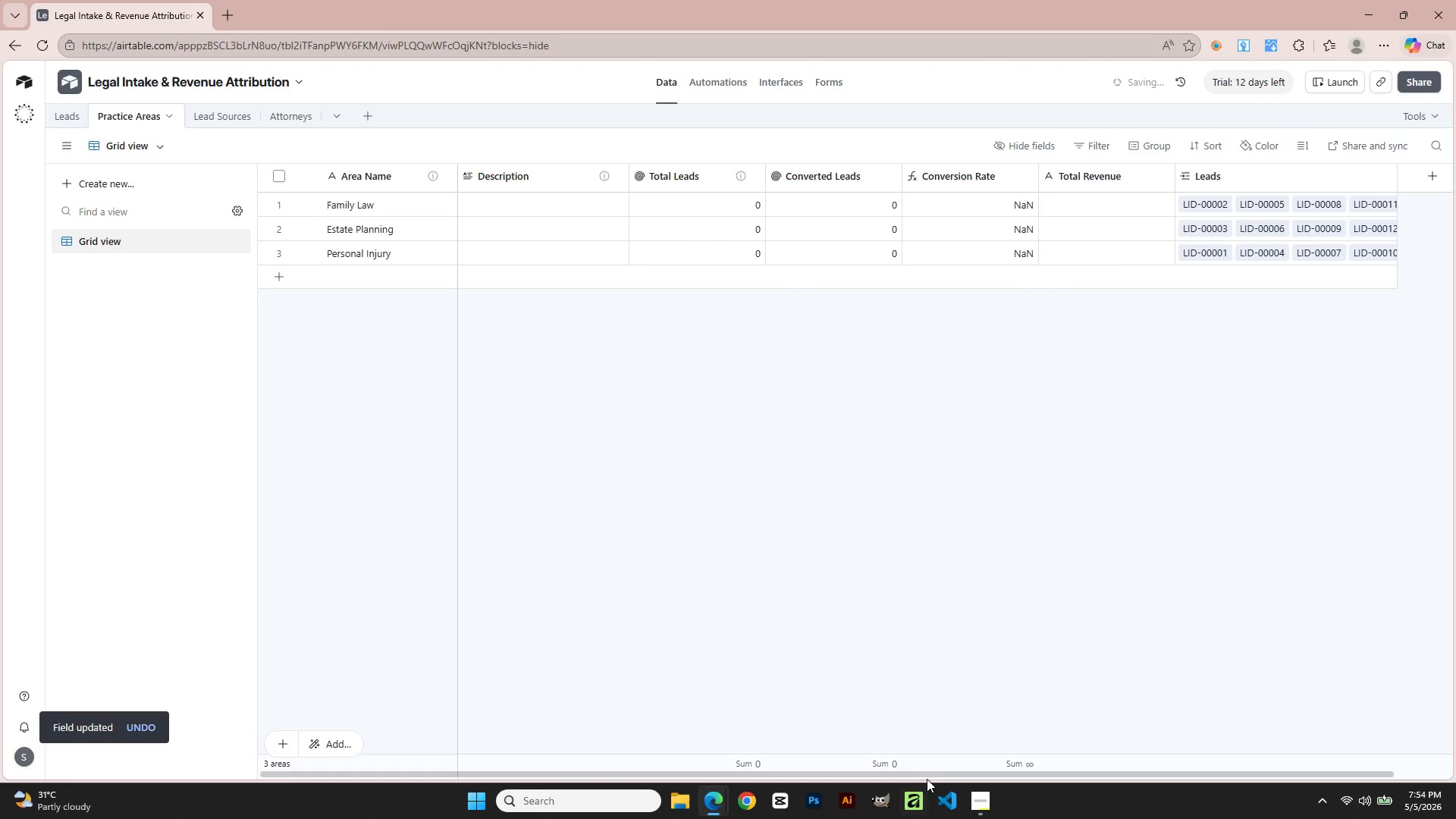 
left_click_drag(start_coordinate=[927, 774], to_coordinate=[1455, 752])
 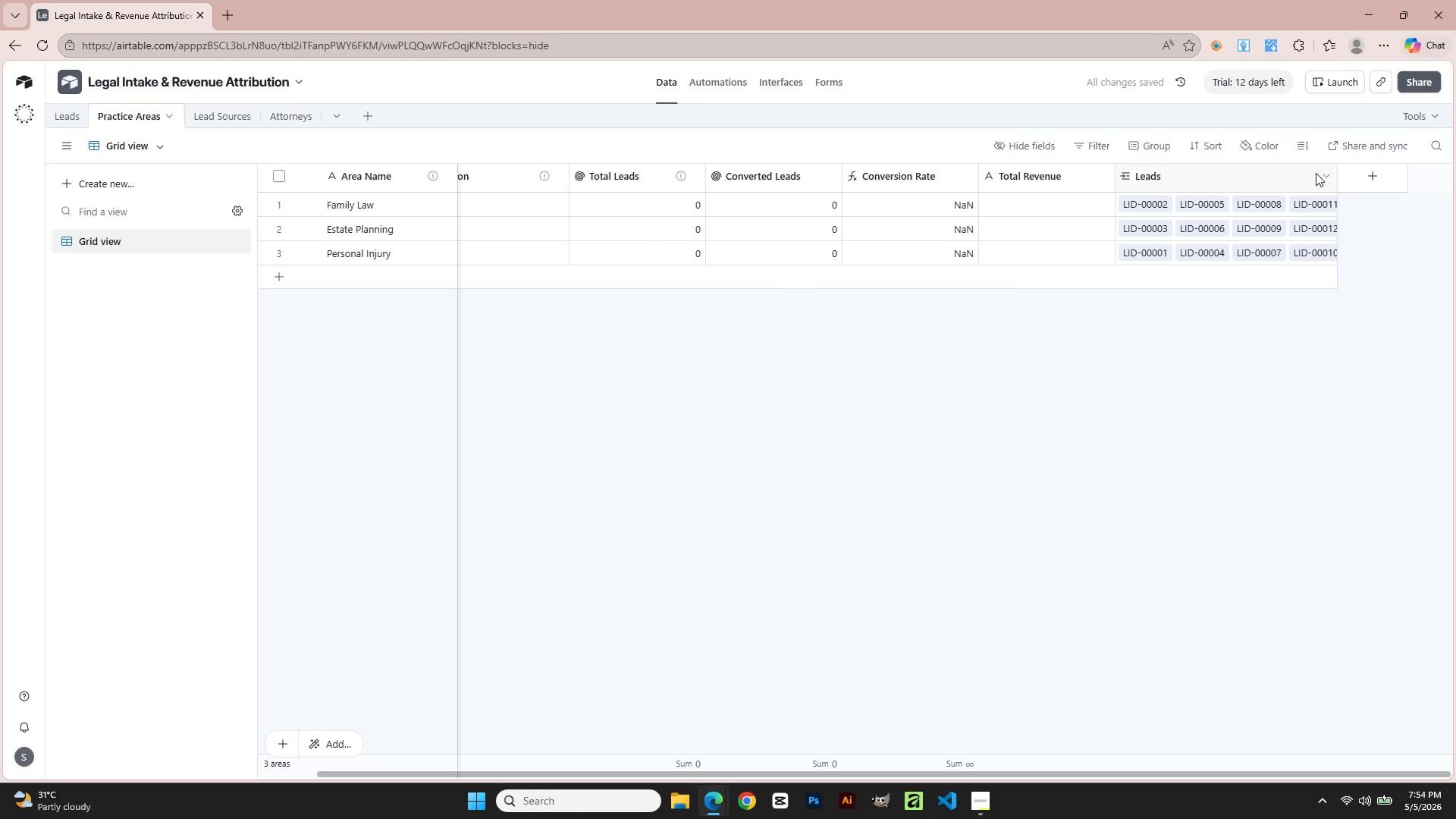 
mouse_move([1330, 174])
 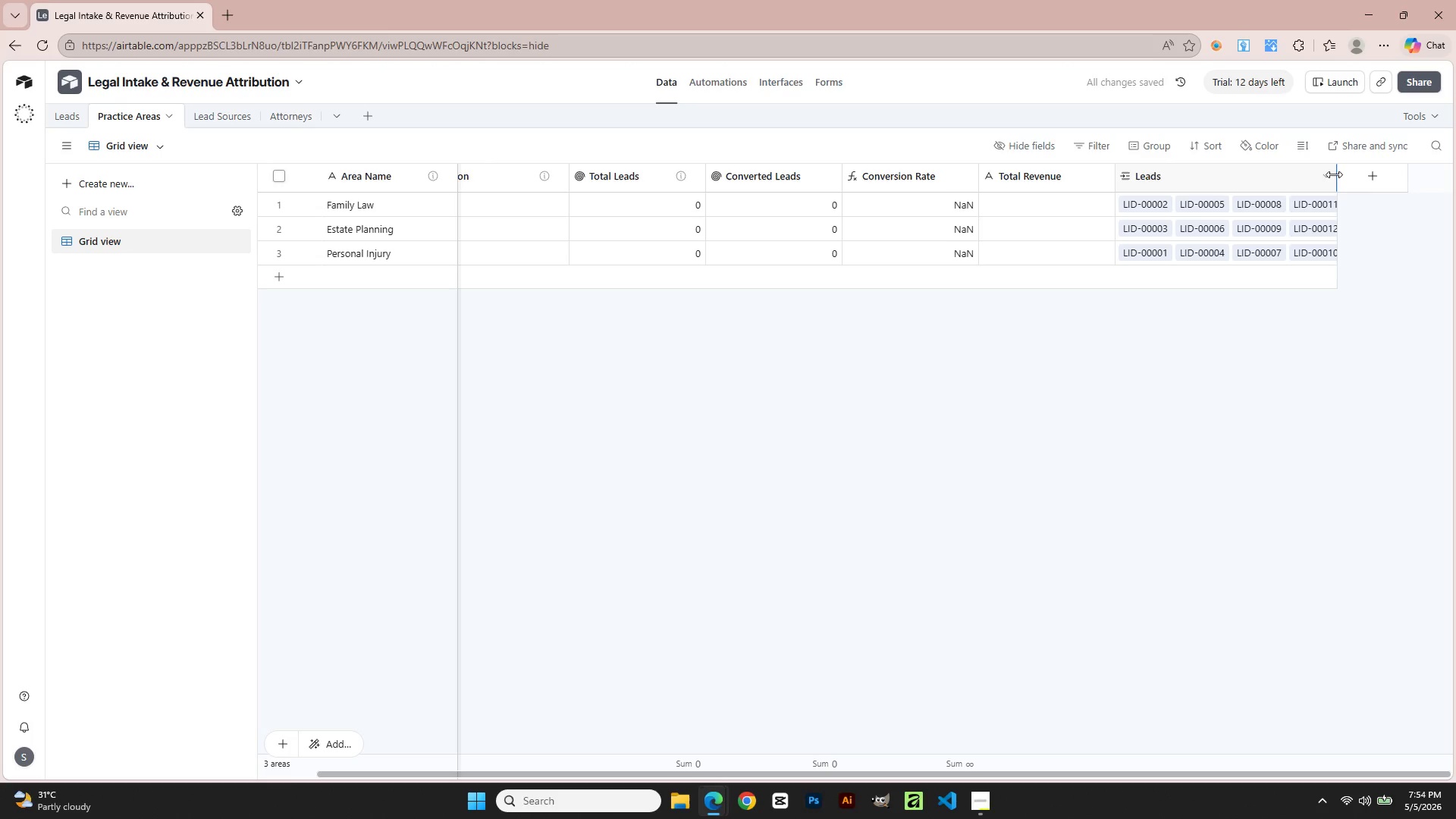 
left_click_drag(start_coordinate=[1333, 174], to_coordinate=[1399, 174])
 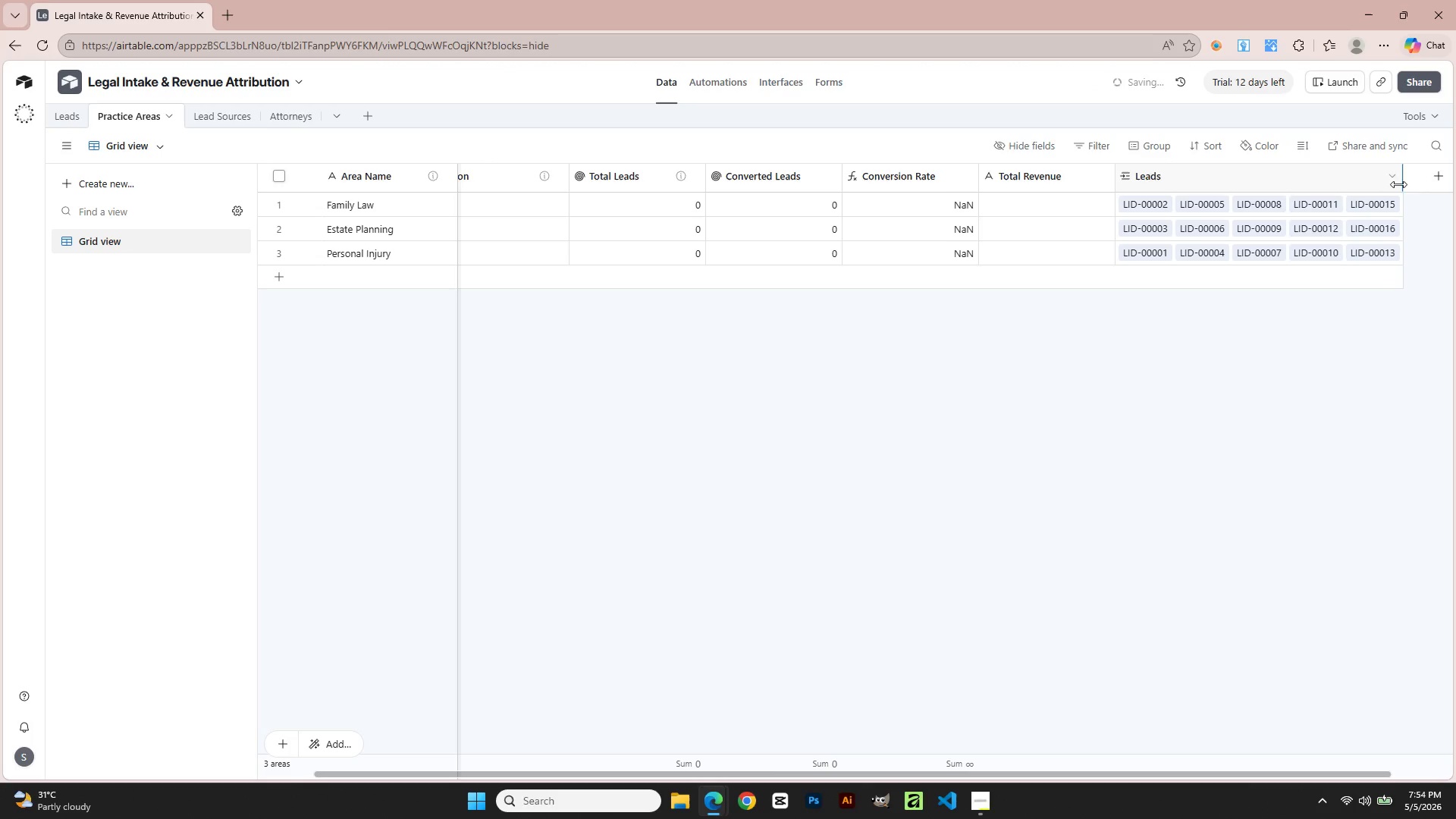 
key(Alt+AltLeft)
 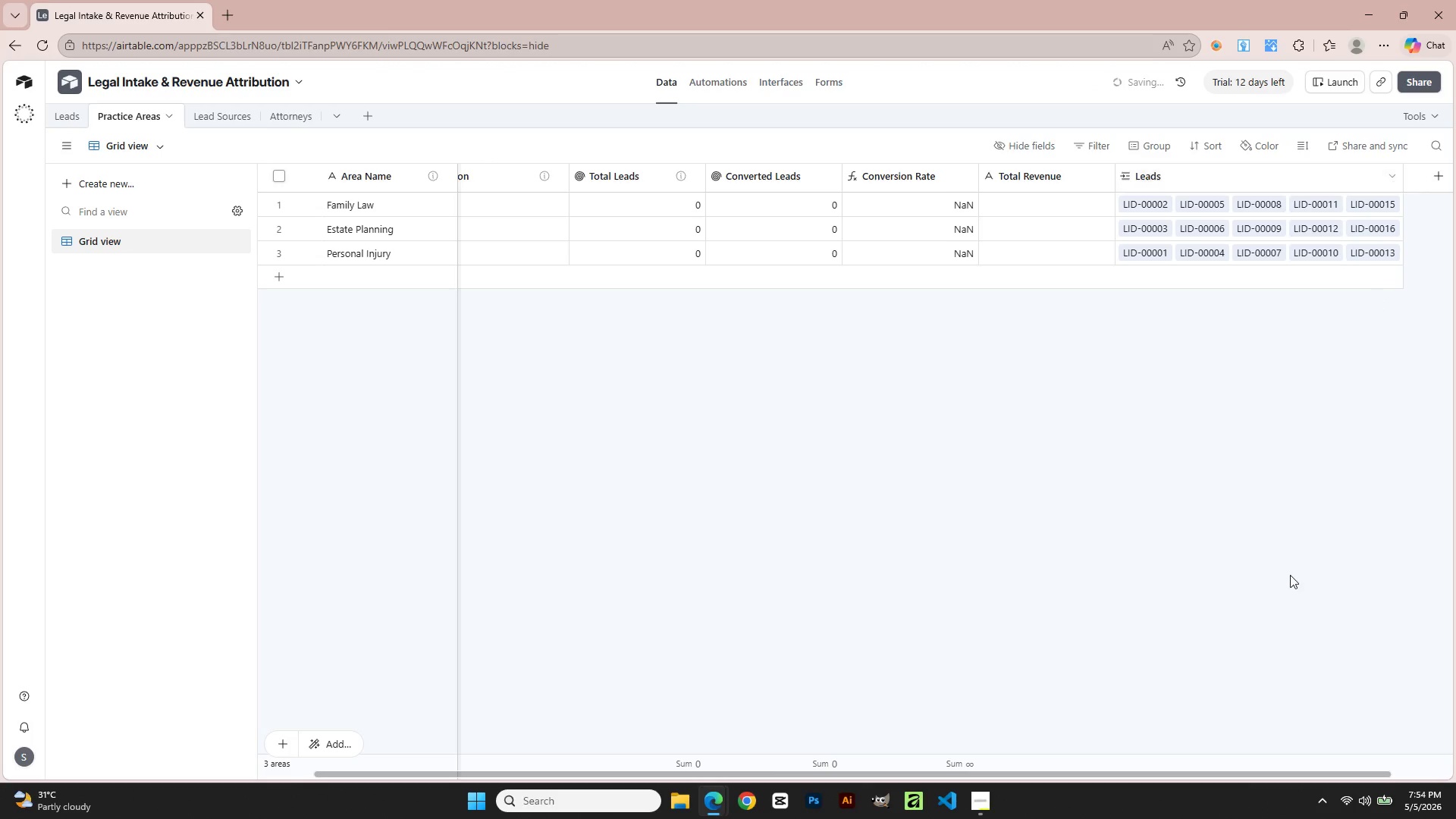 
key(Alt+Tab)
 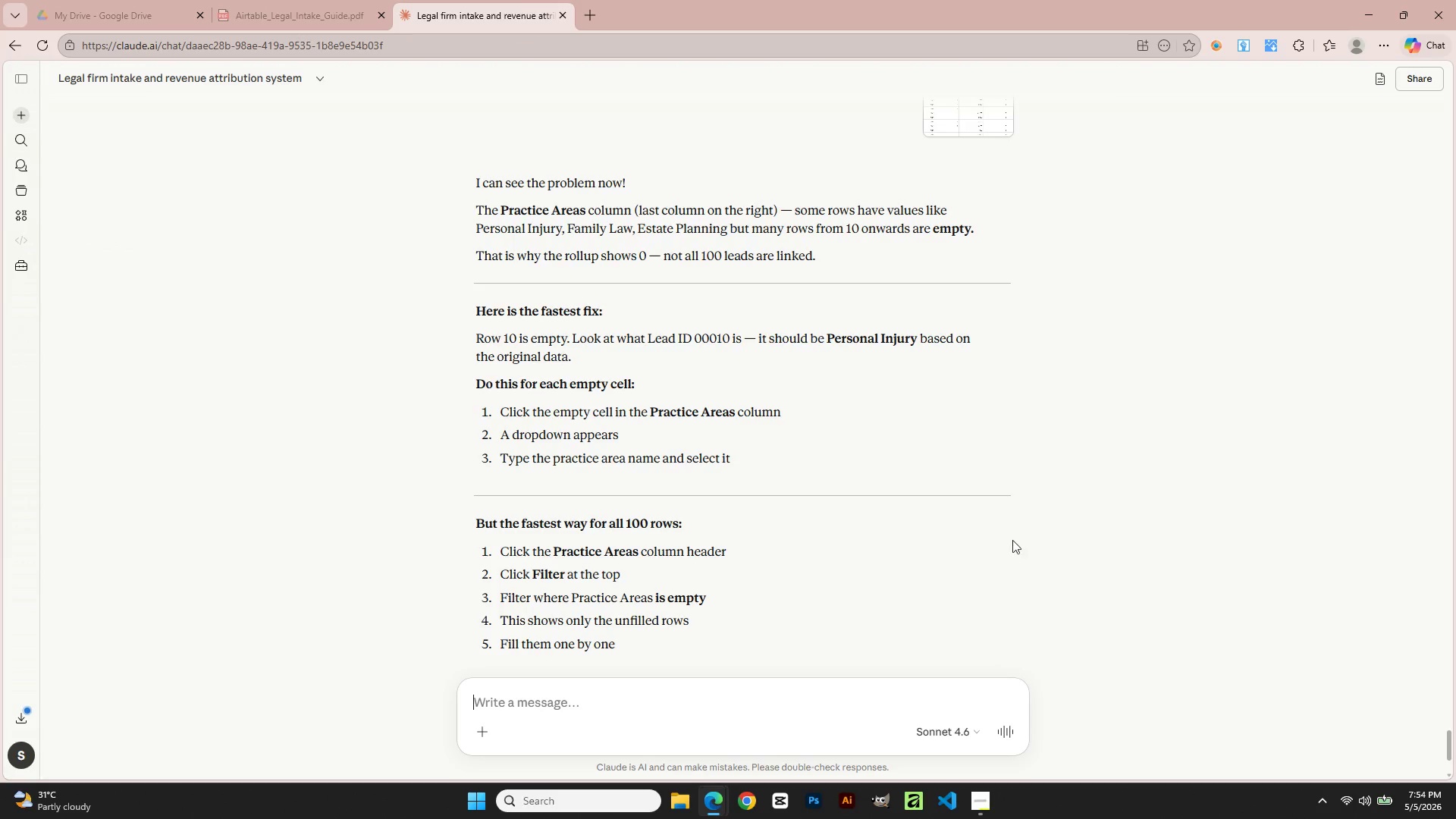 
key(Alt+AltLeft)
 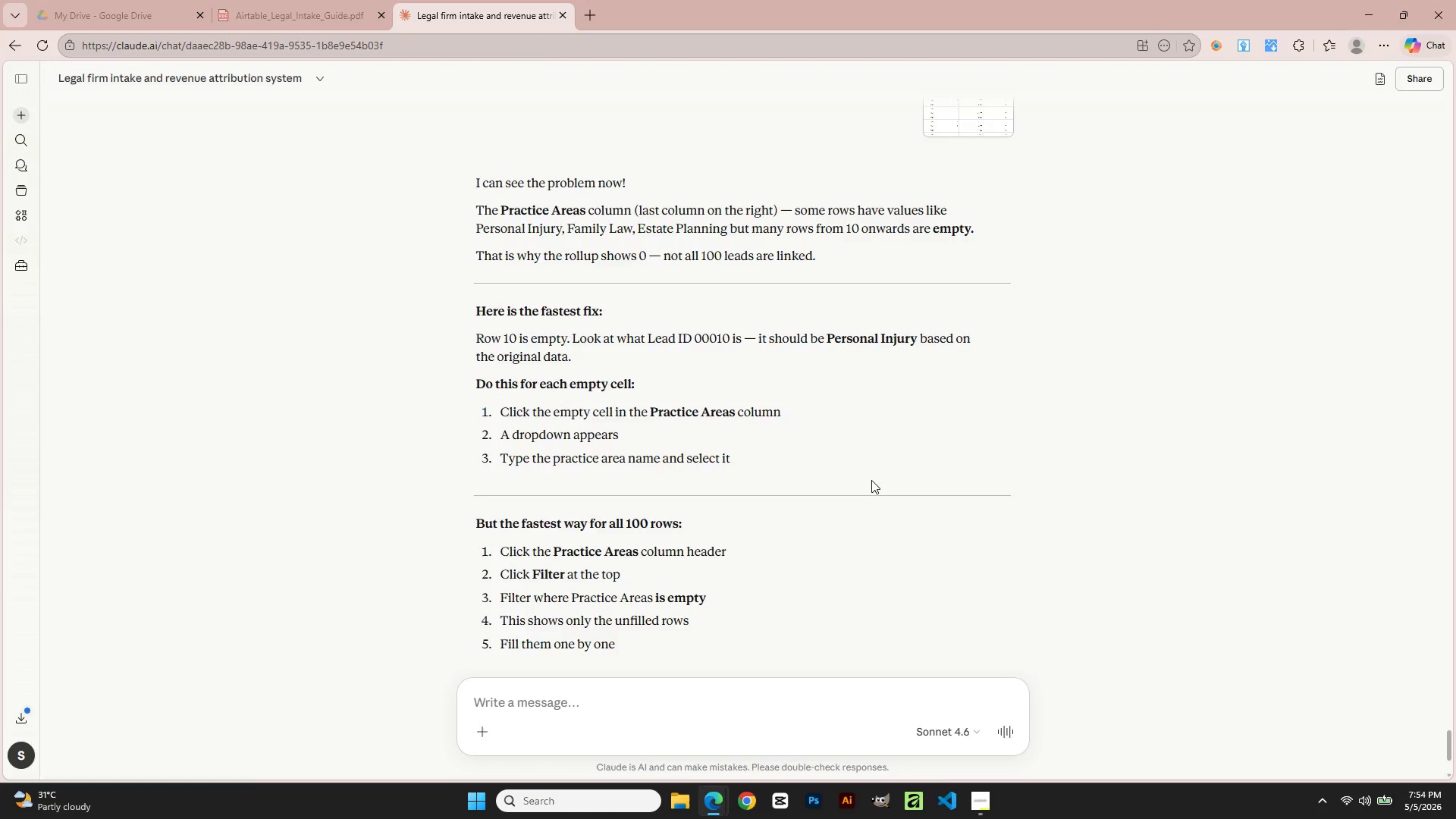 
key(Alt+Tab)
 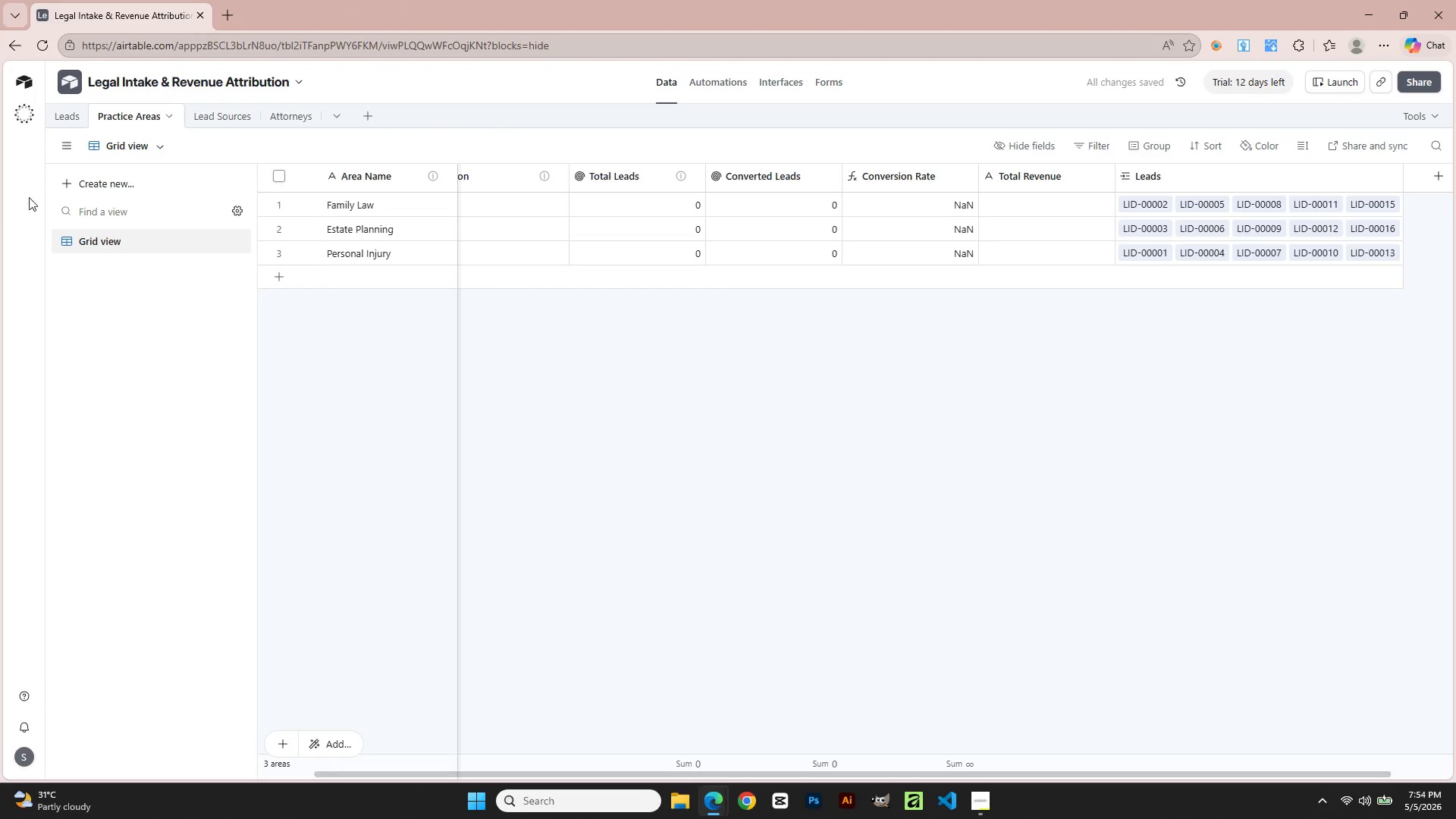 
left_click([55, 111])
 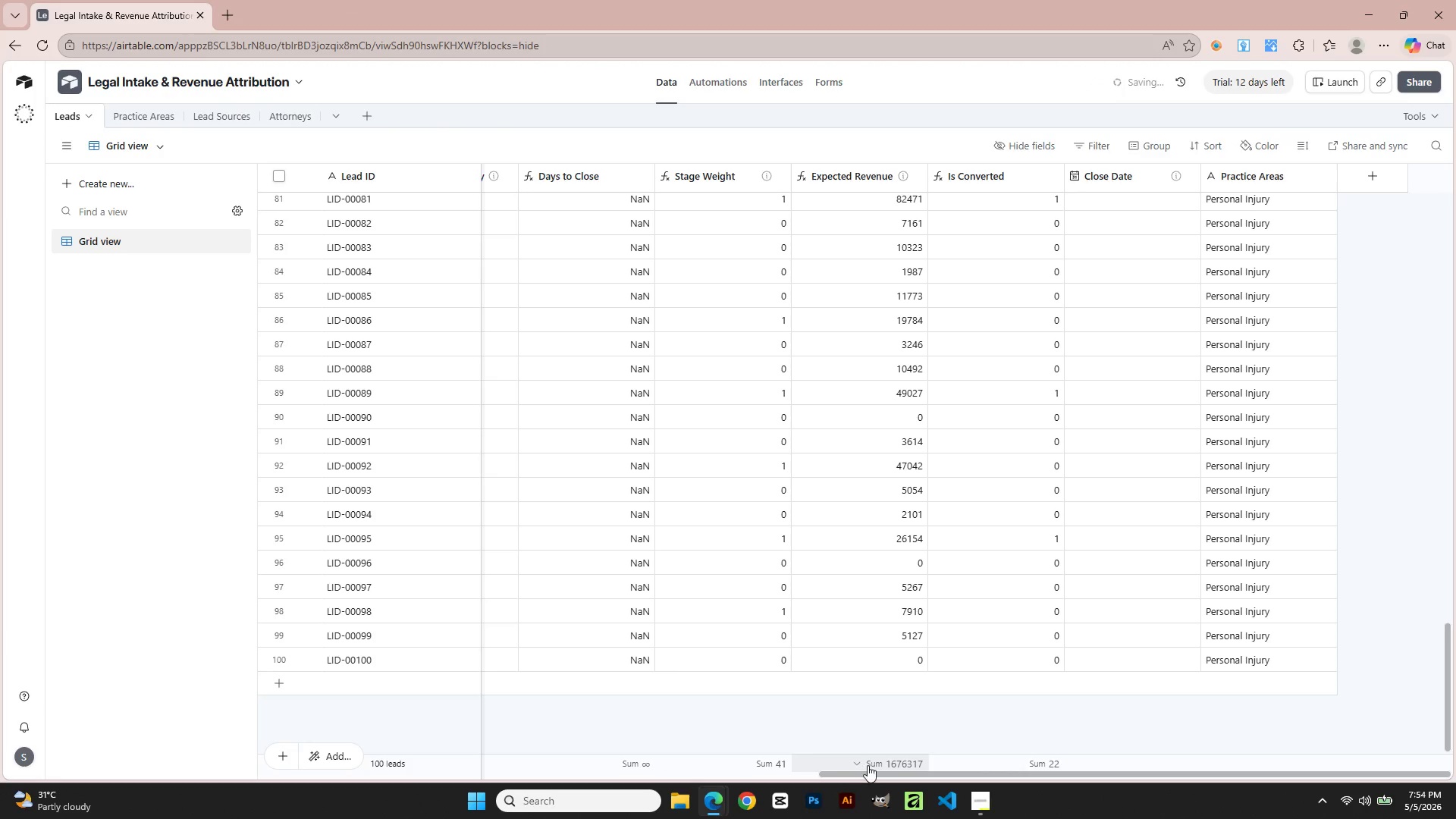 
left_click_drag(start_coordinate=[877, 779], to_coordinate=[488, 760])
 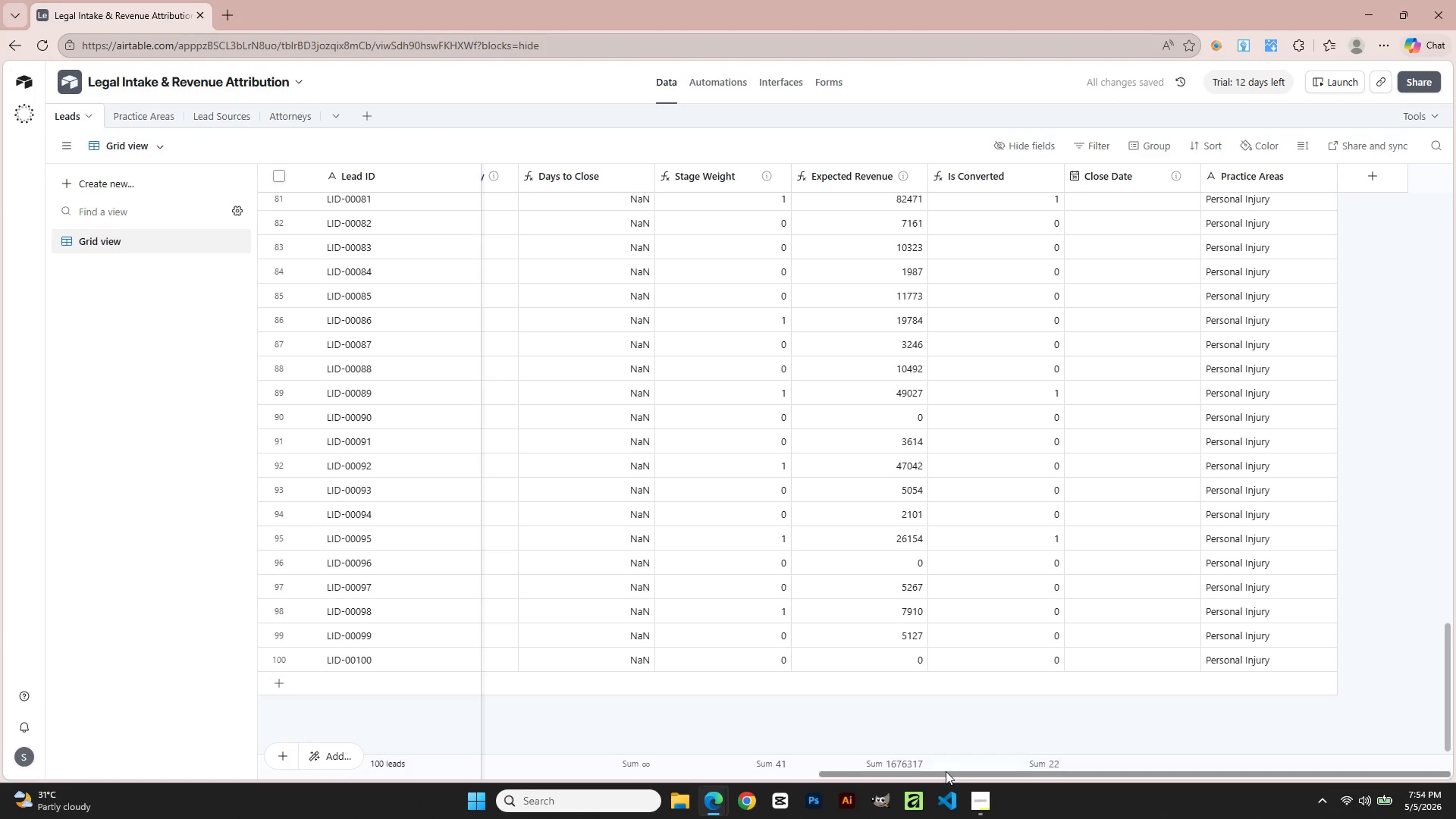 
left_click_drag(start_coordinate=[946, 772], to_coordinate=[219, 736])
 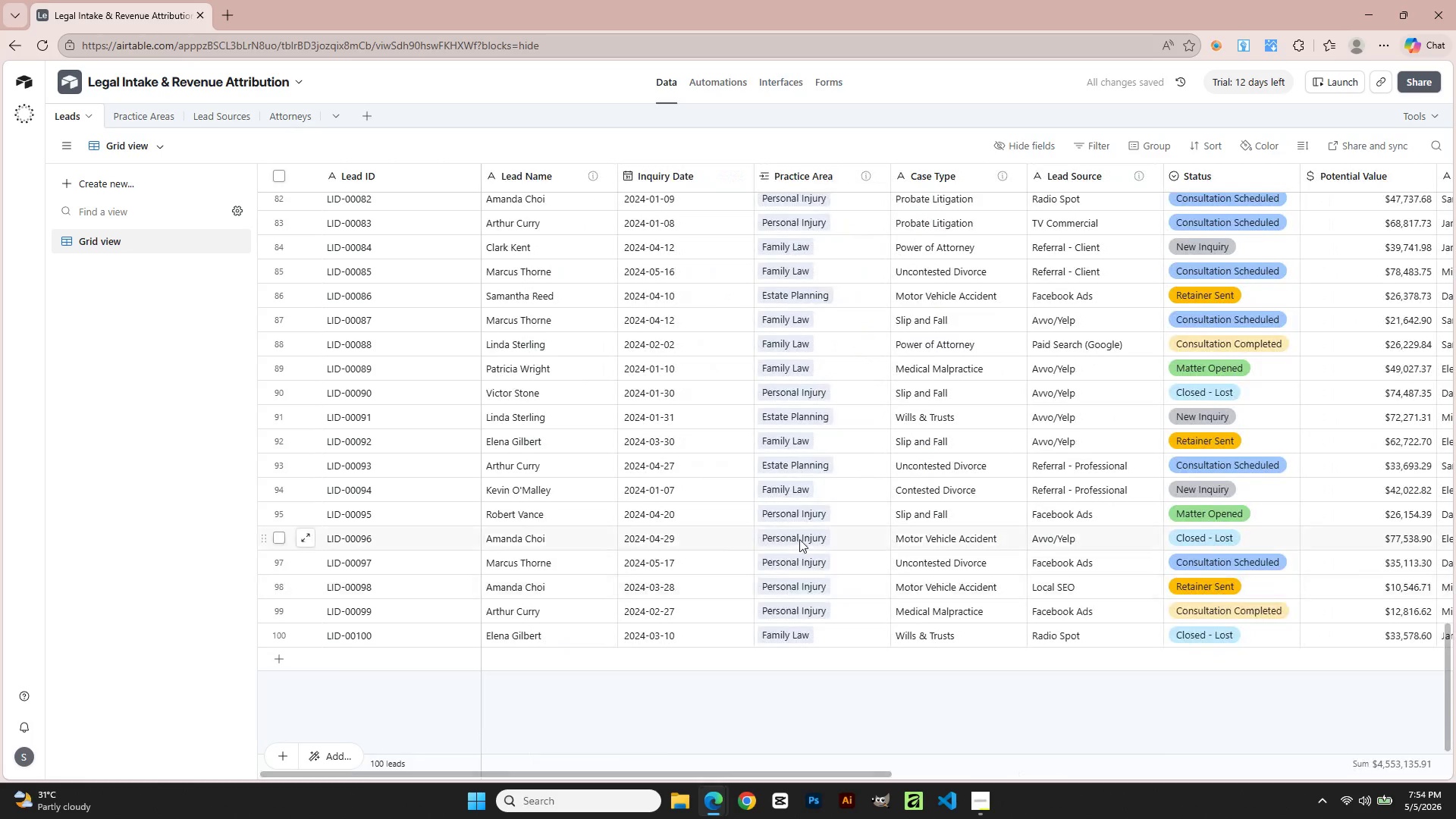 
scroll: coordinate [806, 296], scroll_direction: up, amount: 36.0
 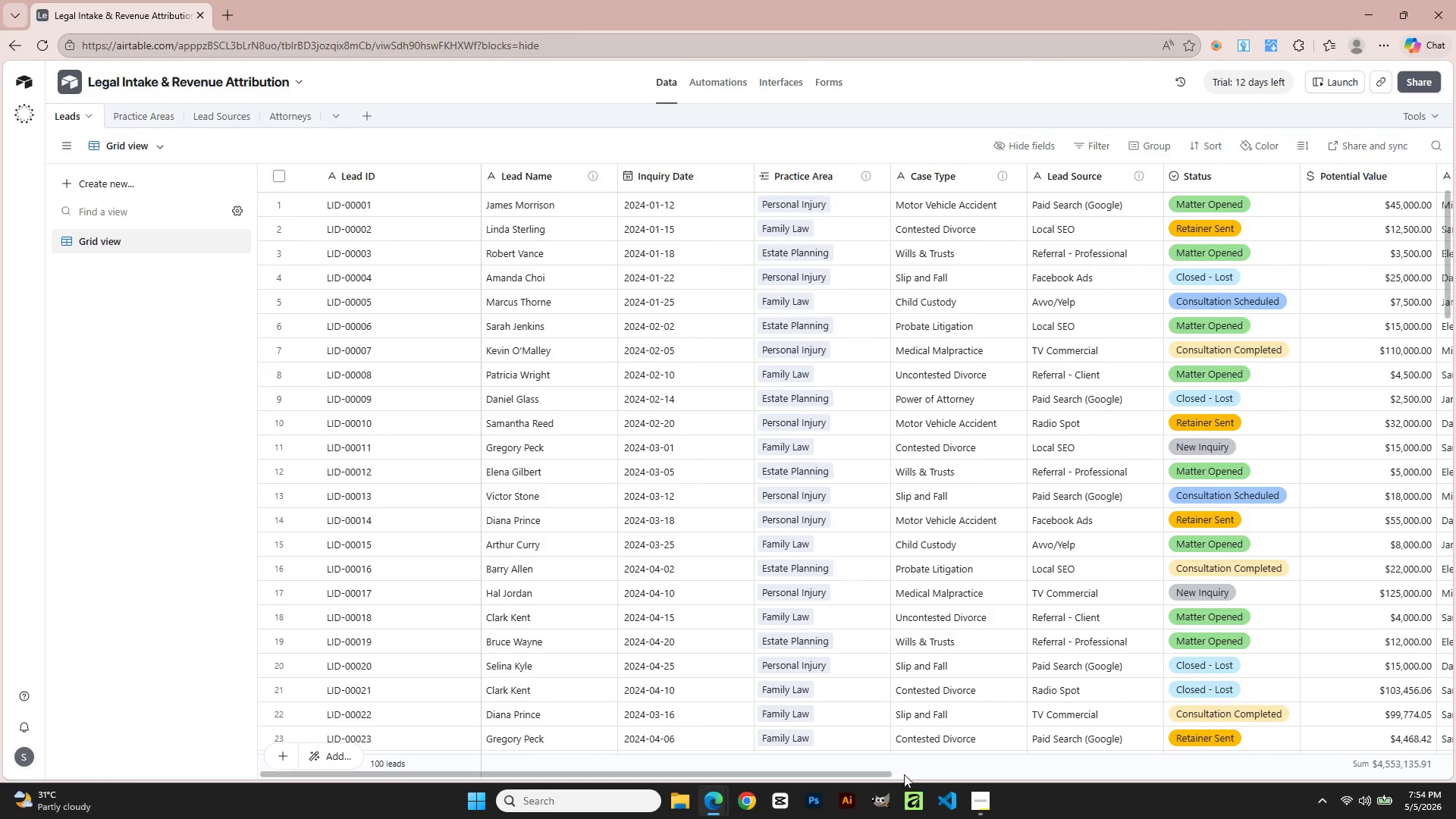 
left_click_drag(start_coordinate=[884, 773], to_coordinate=[744, 764])
 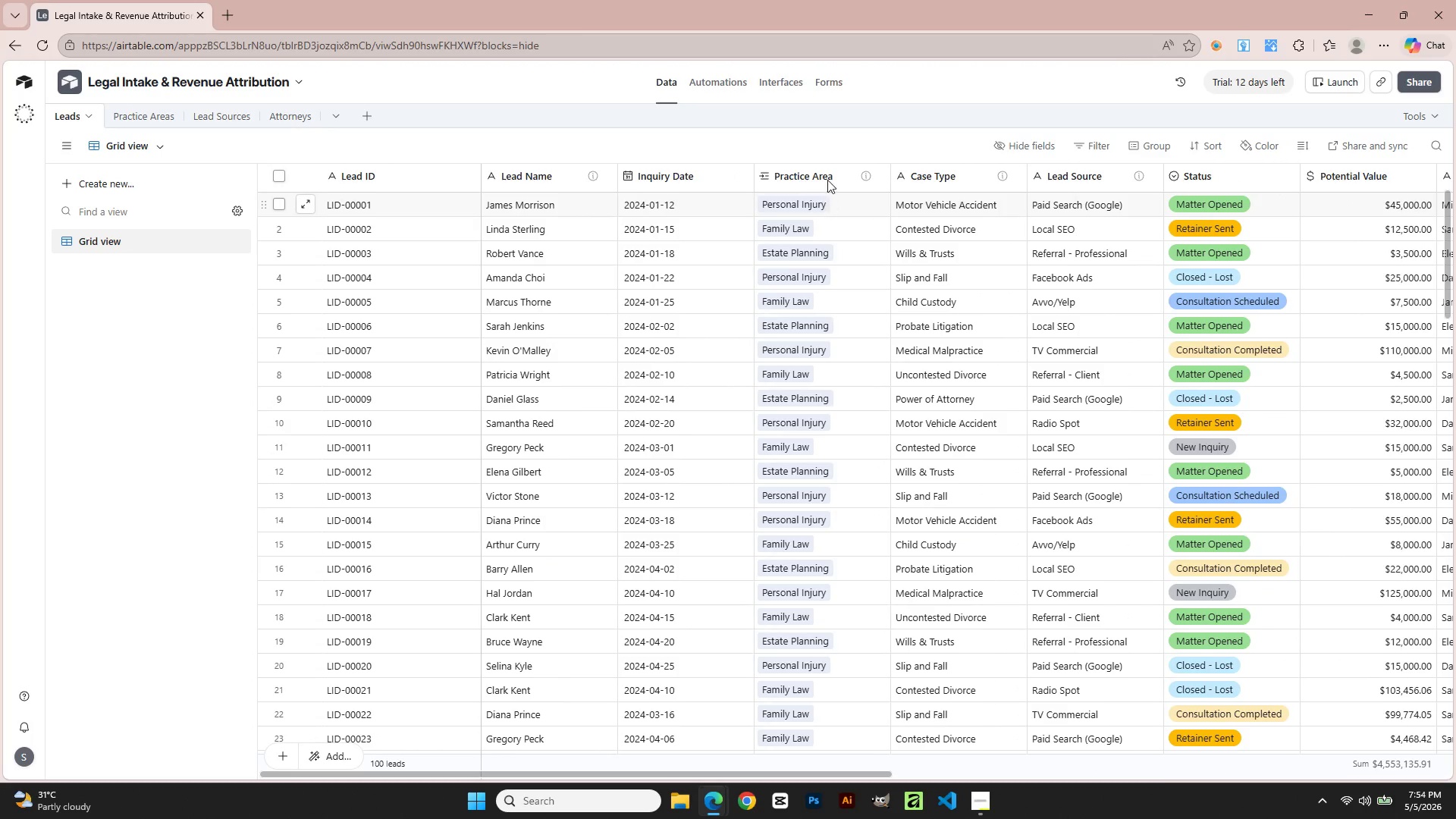 
left_click([827, 175])
 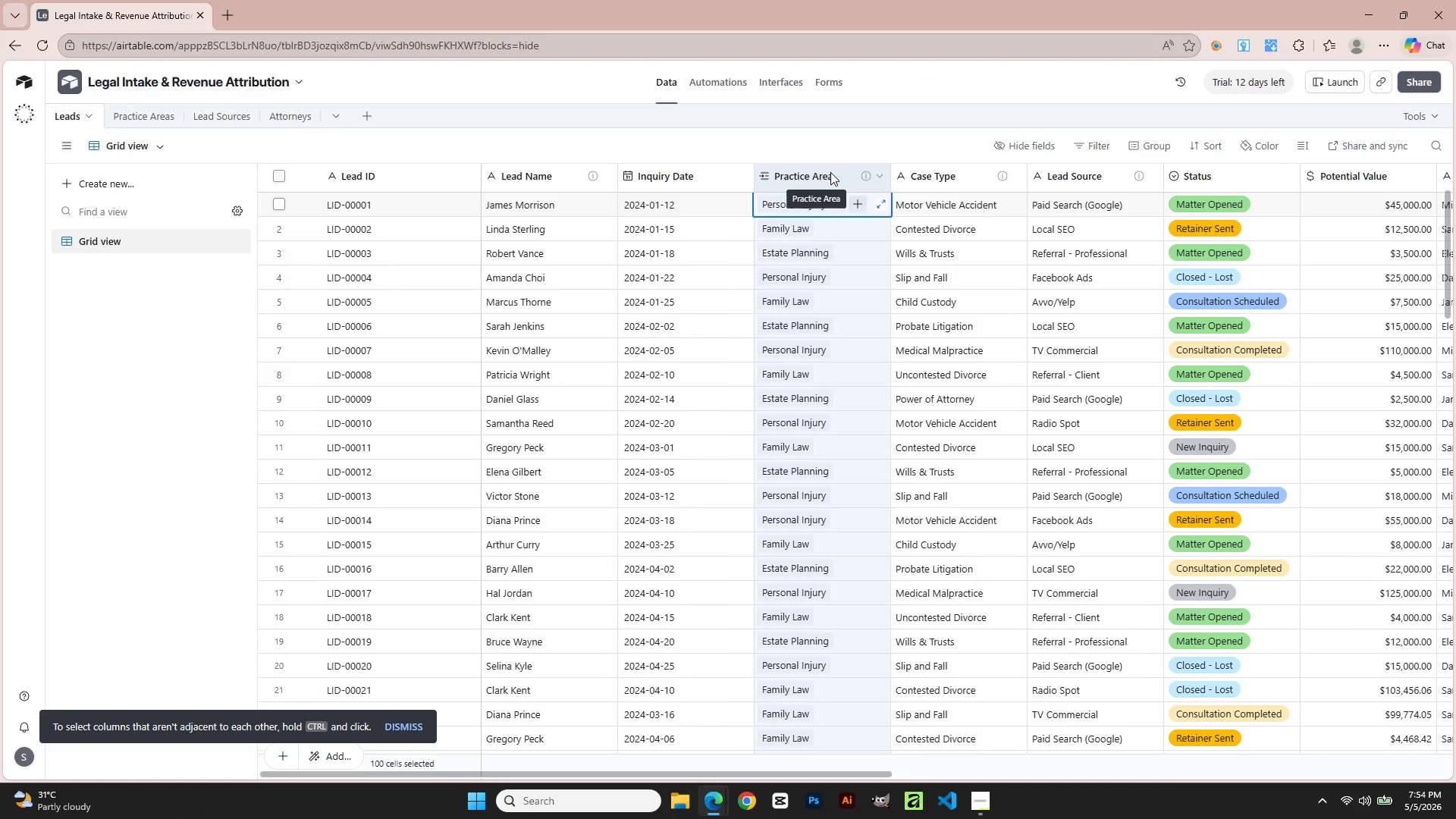 
right_click([833, 171])
 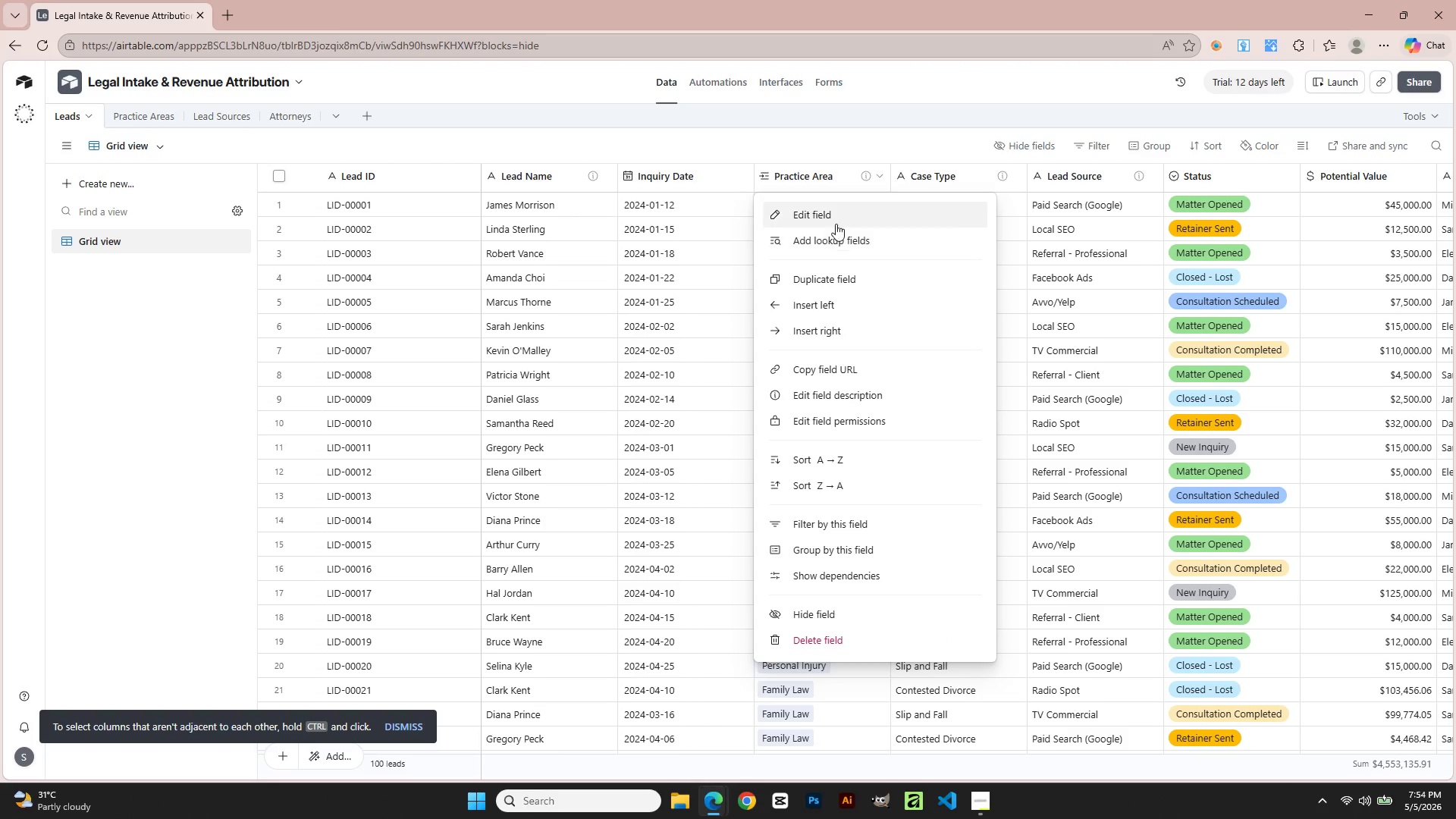 
left_click([1081, 410])
 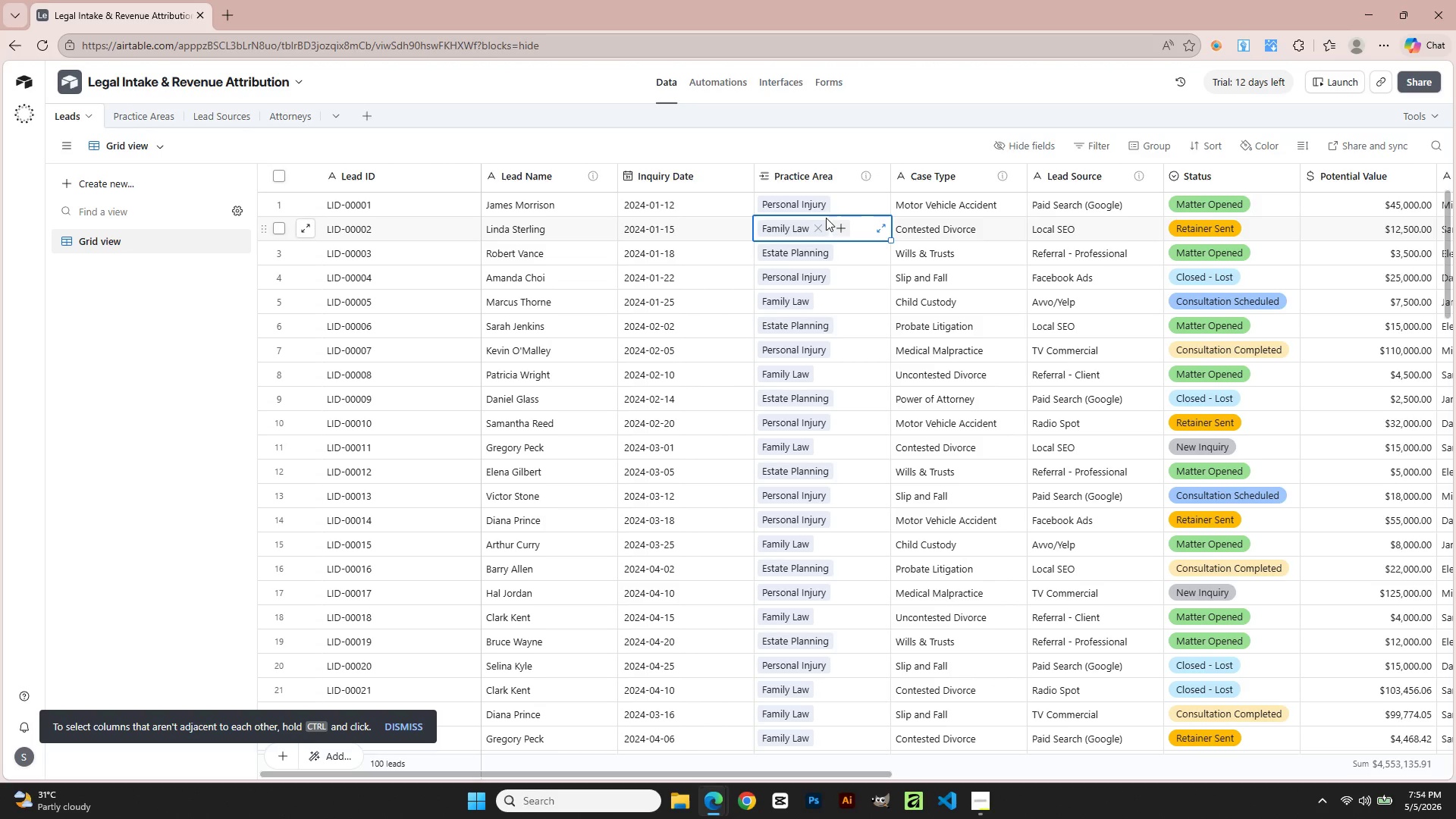 
left_click([828, 201])
 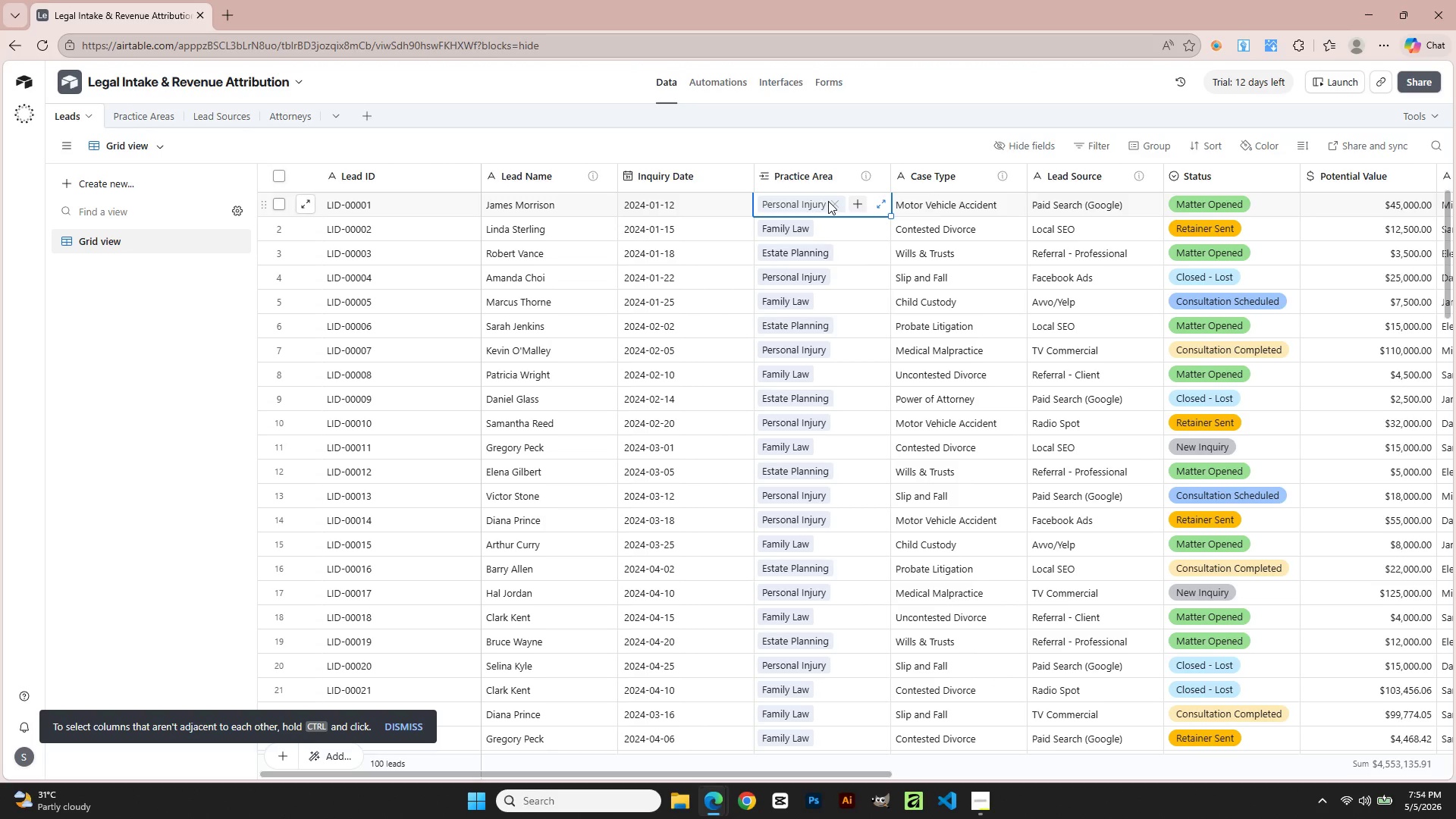 
key(Control+C)
 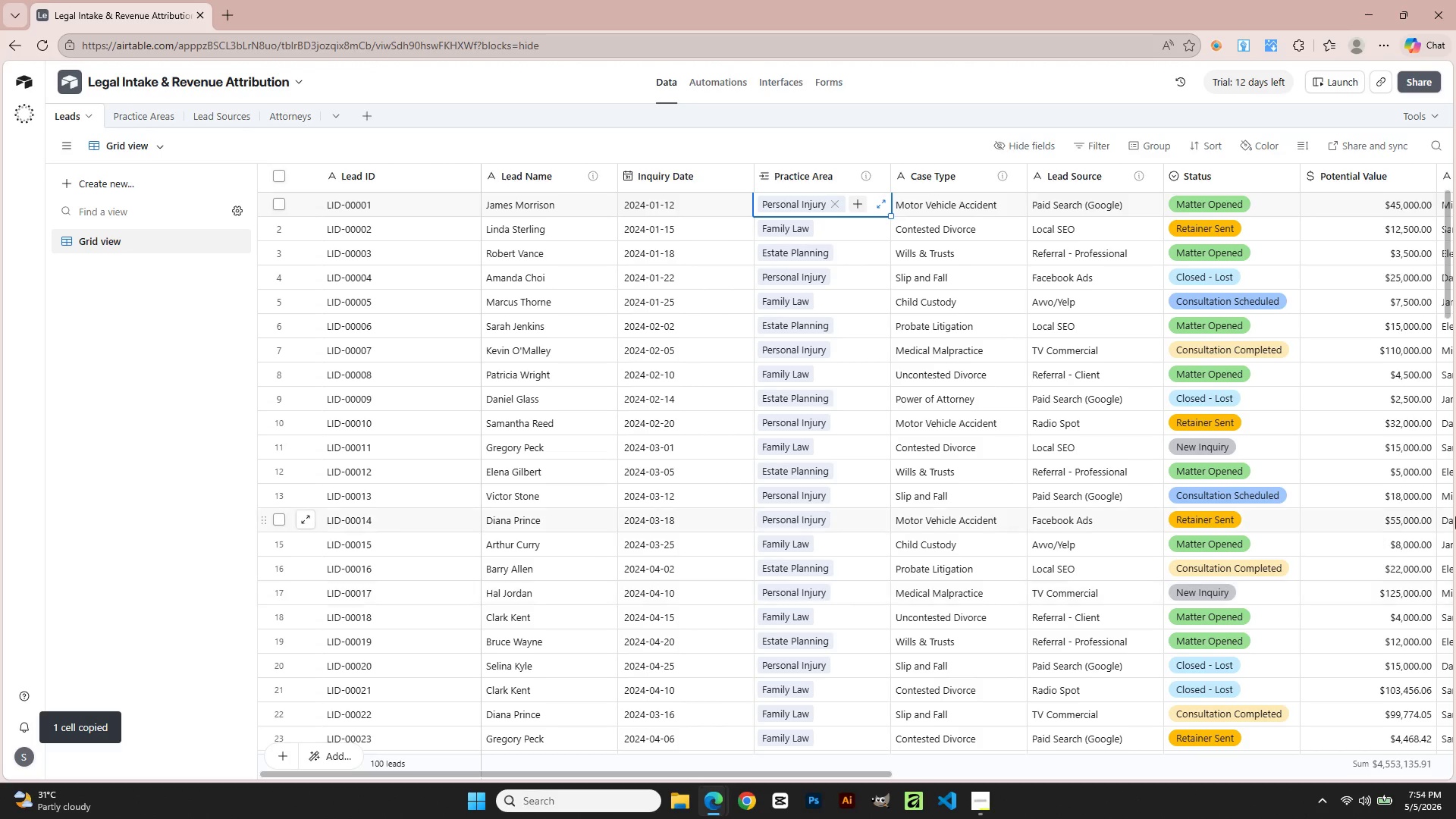 
key(ArrowDown)
 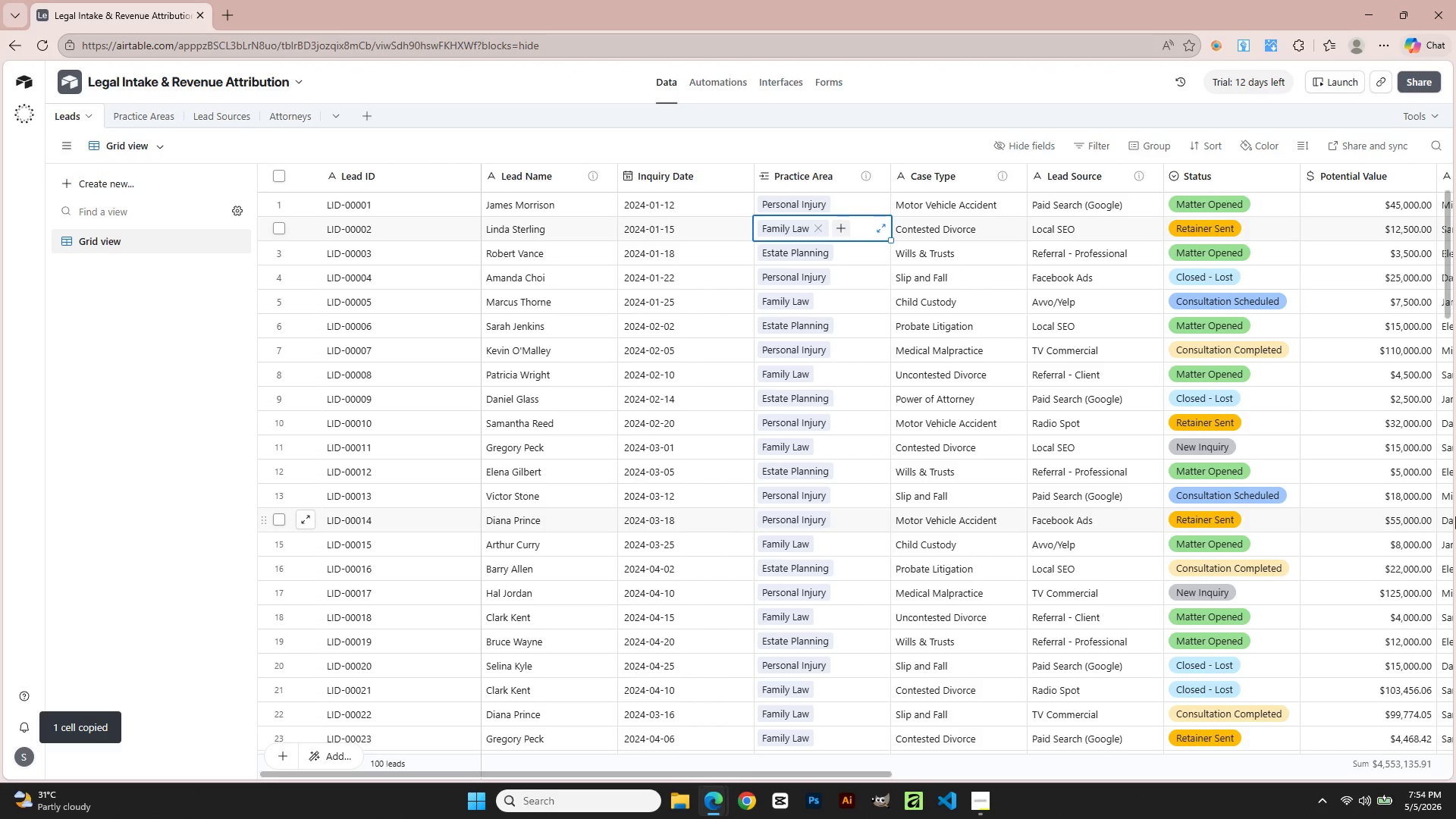 
key(ArrowDown)
 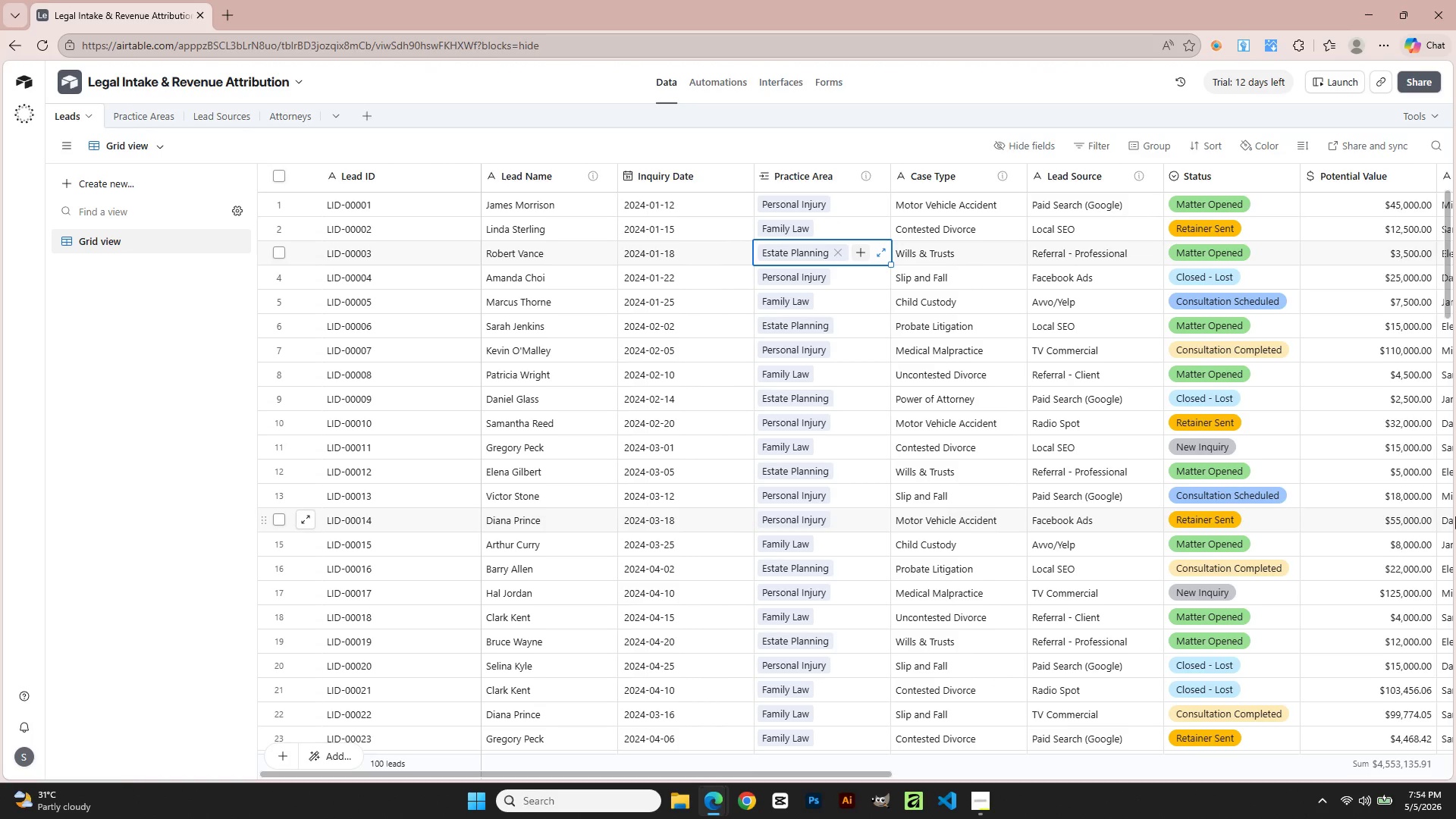 
key(ArrowUp)
 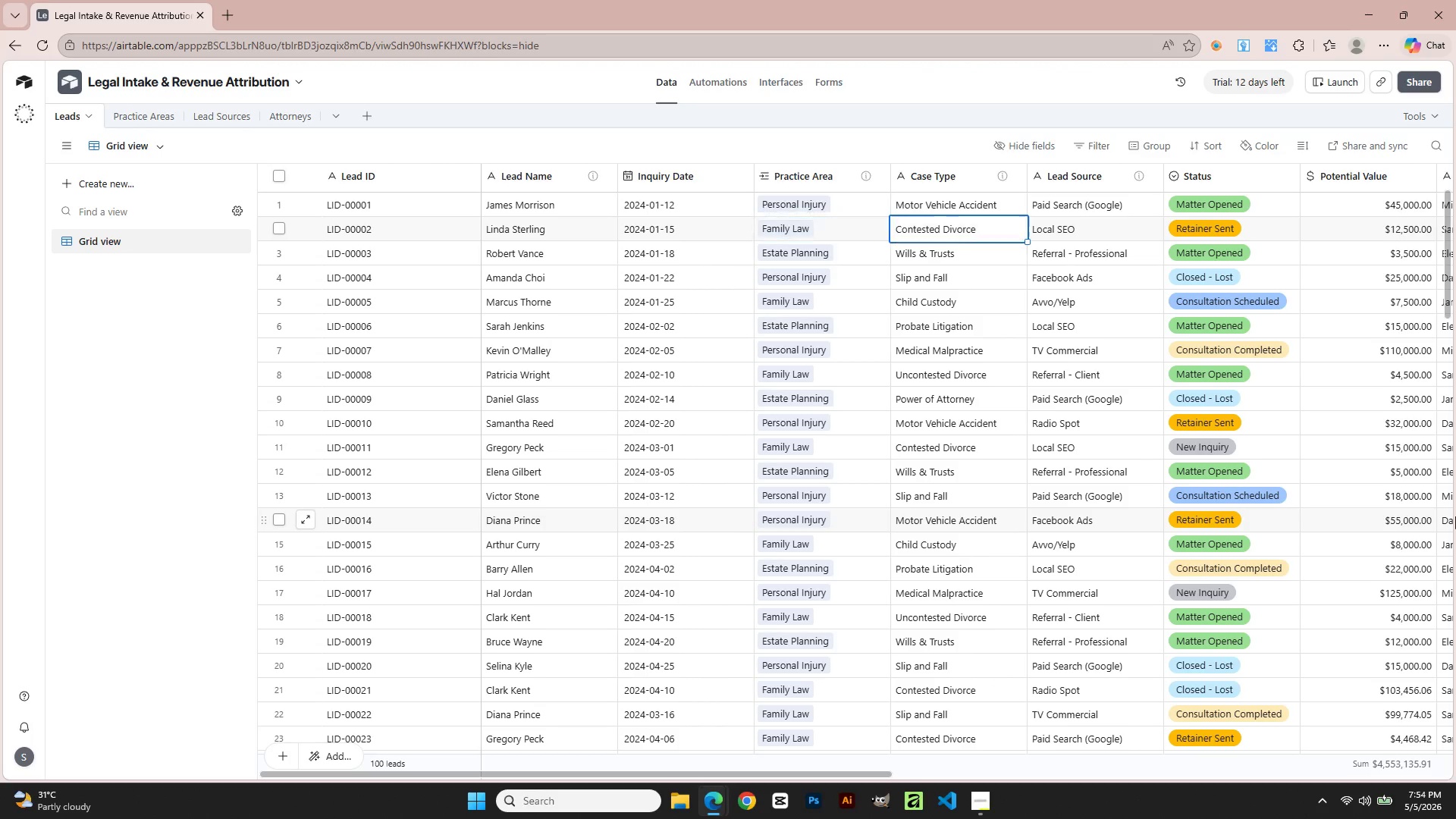 
hold_key(key=ArrowRight, duration=0.75)
 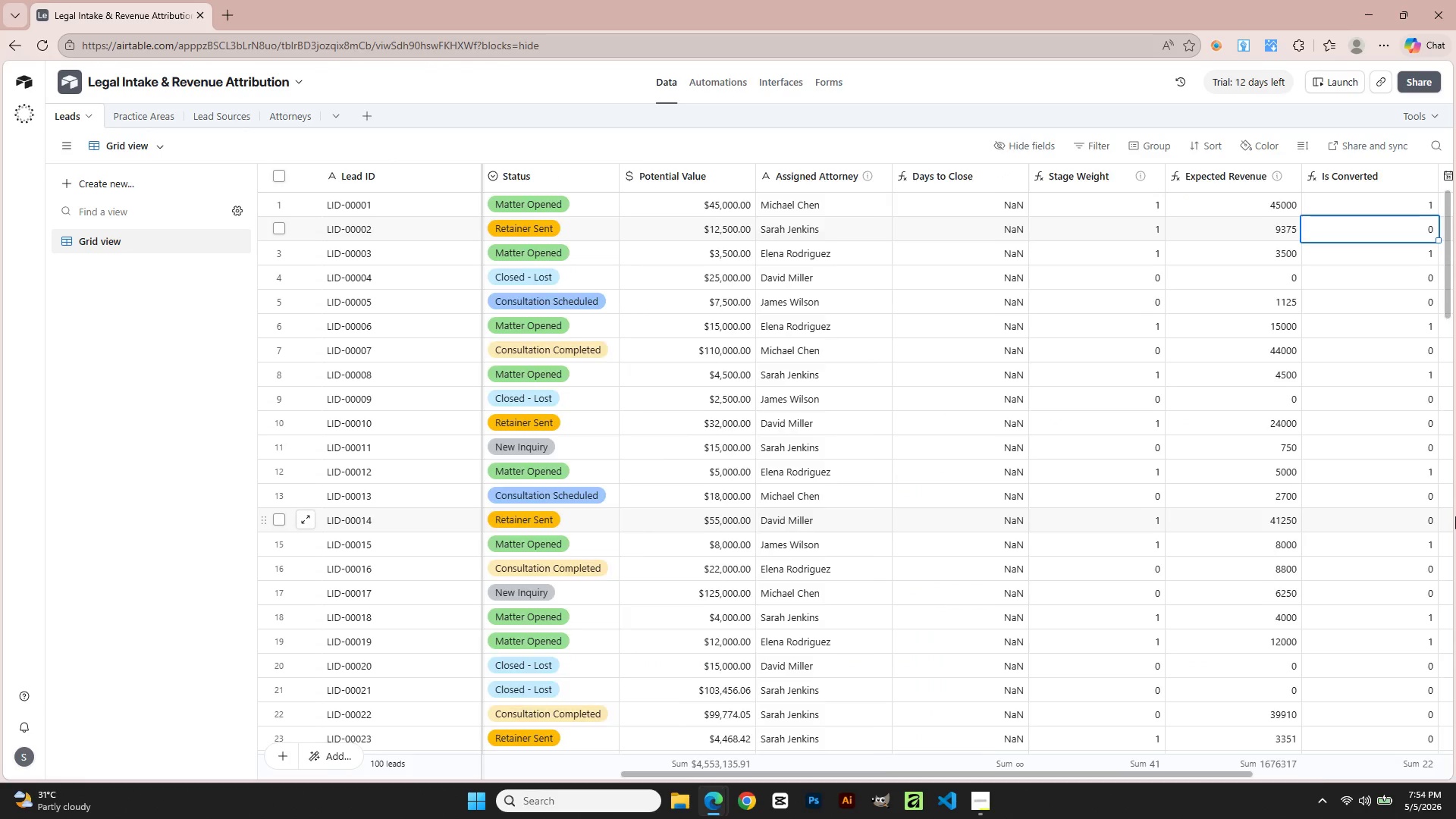 
key(ArrowRight)
 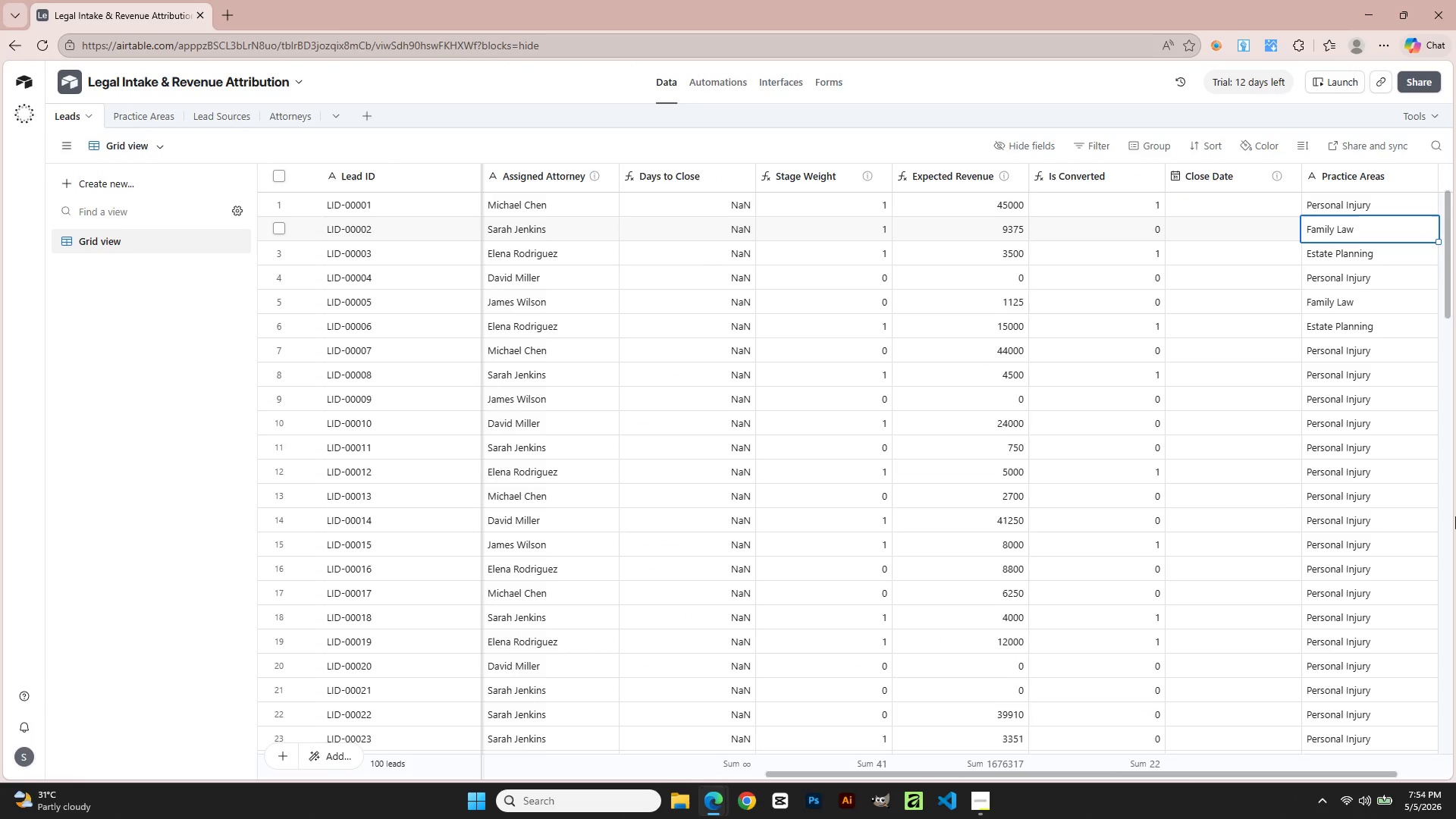 
key(ArrowRight)
 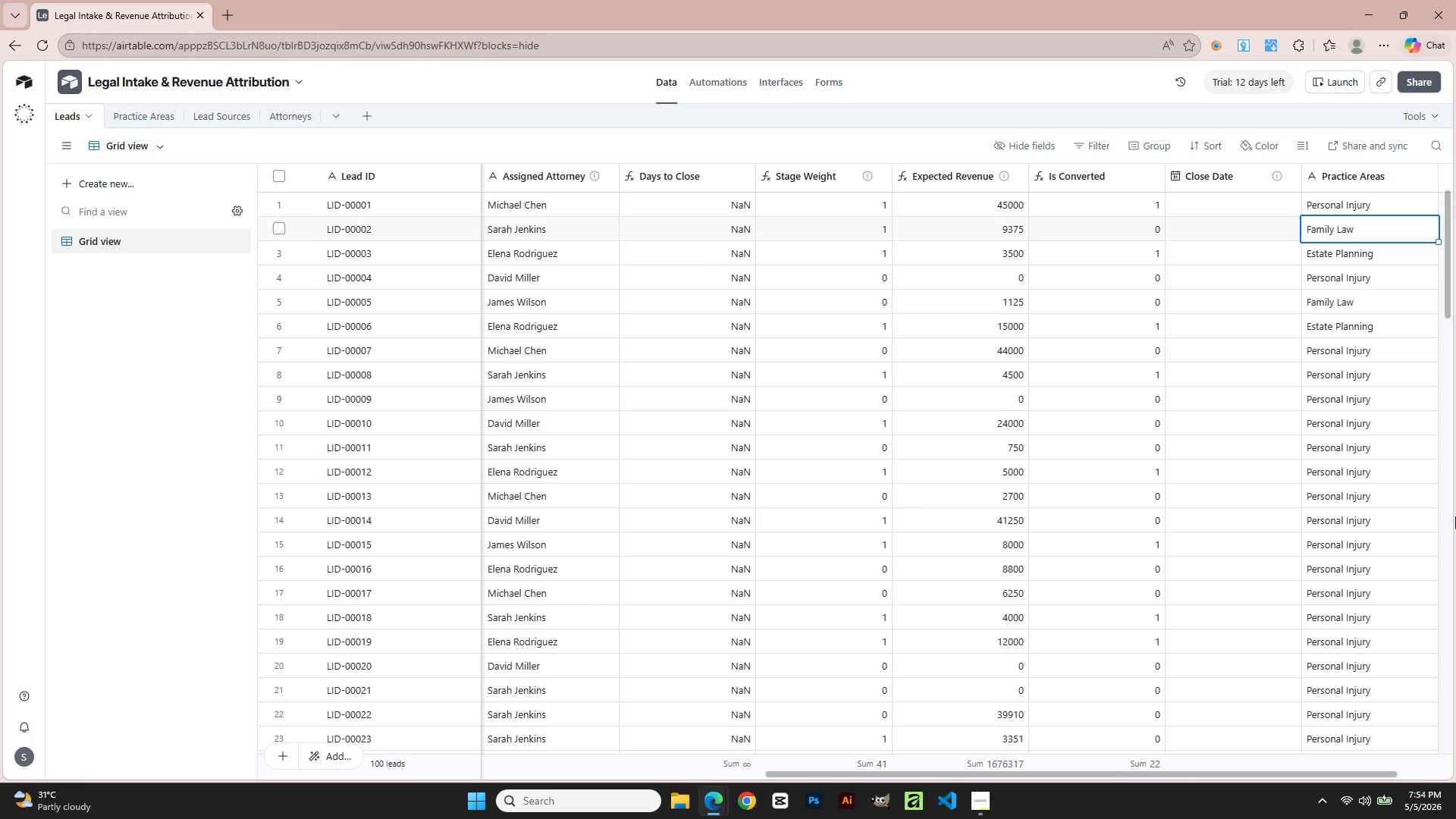 
key(ArrowRight)
 